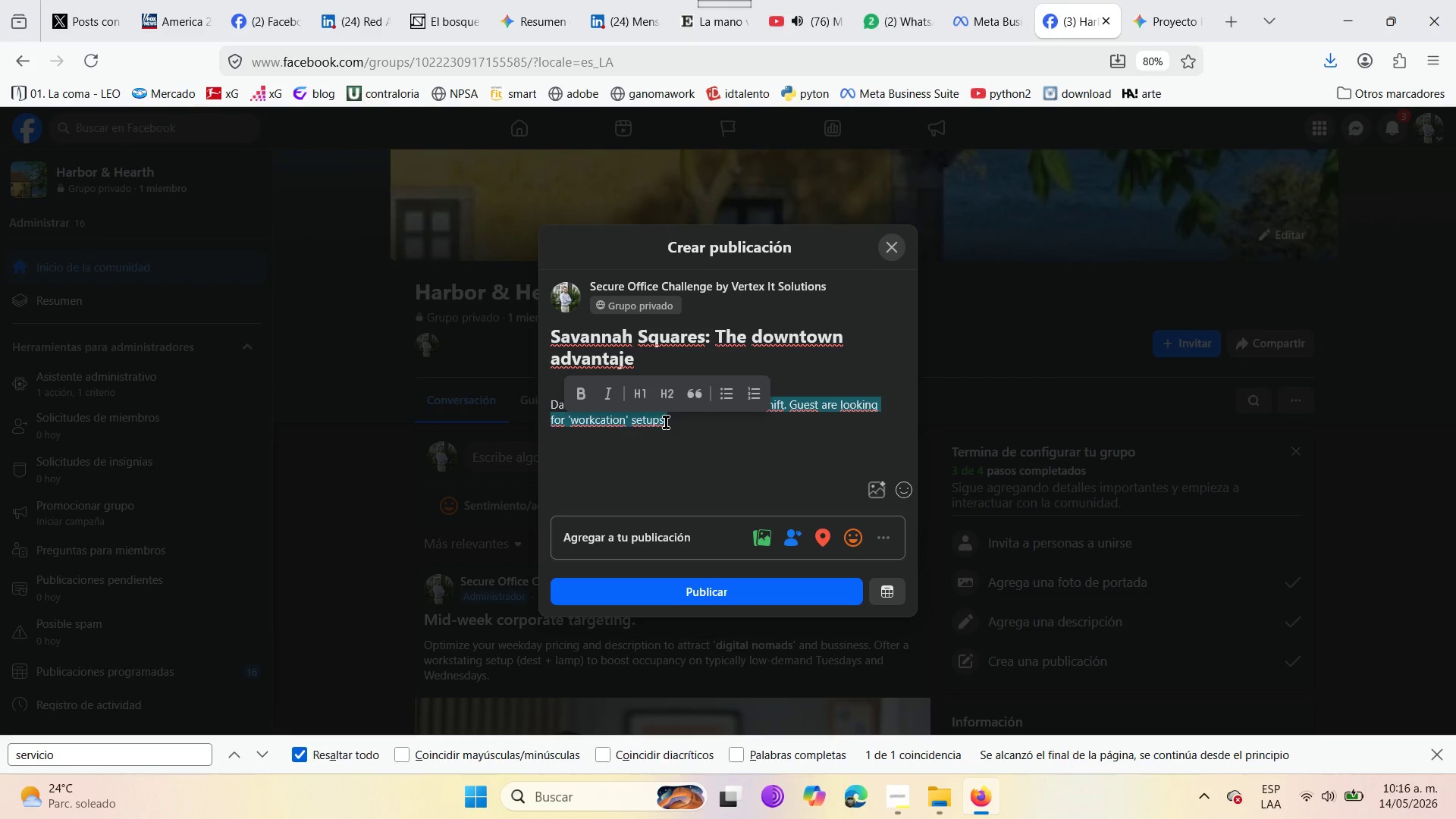 
left_click([667, 422])
 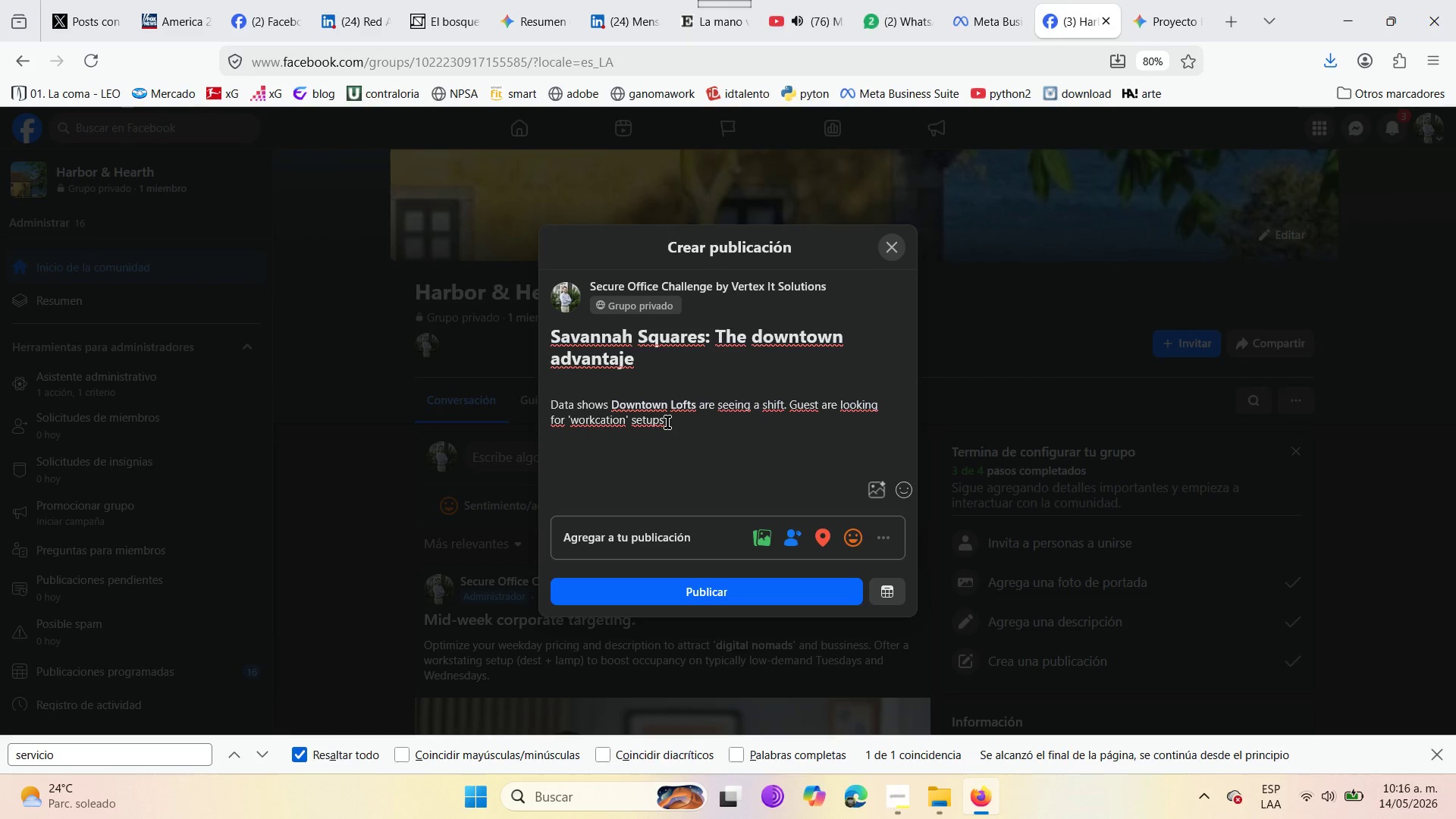 
key(Space)
 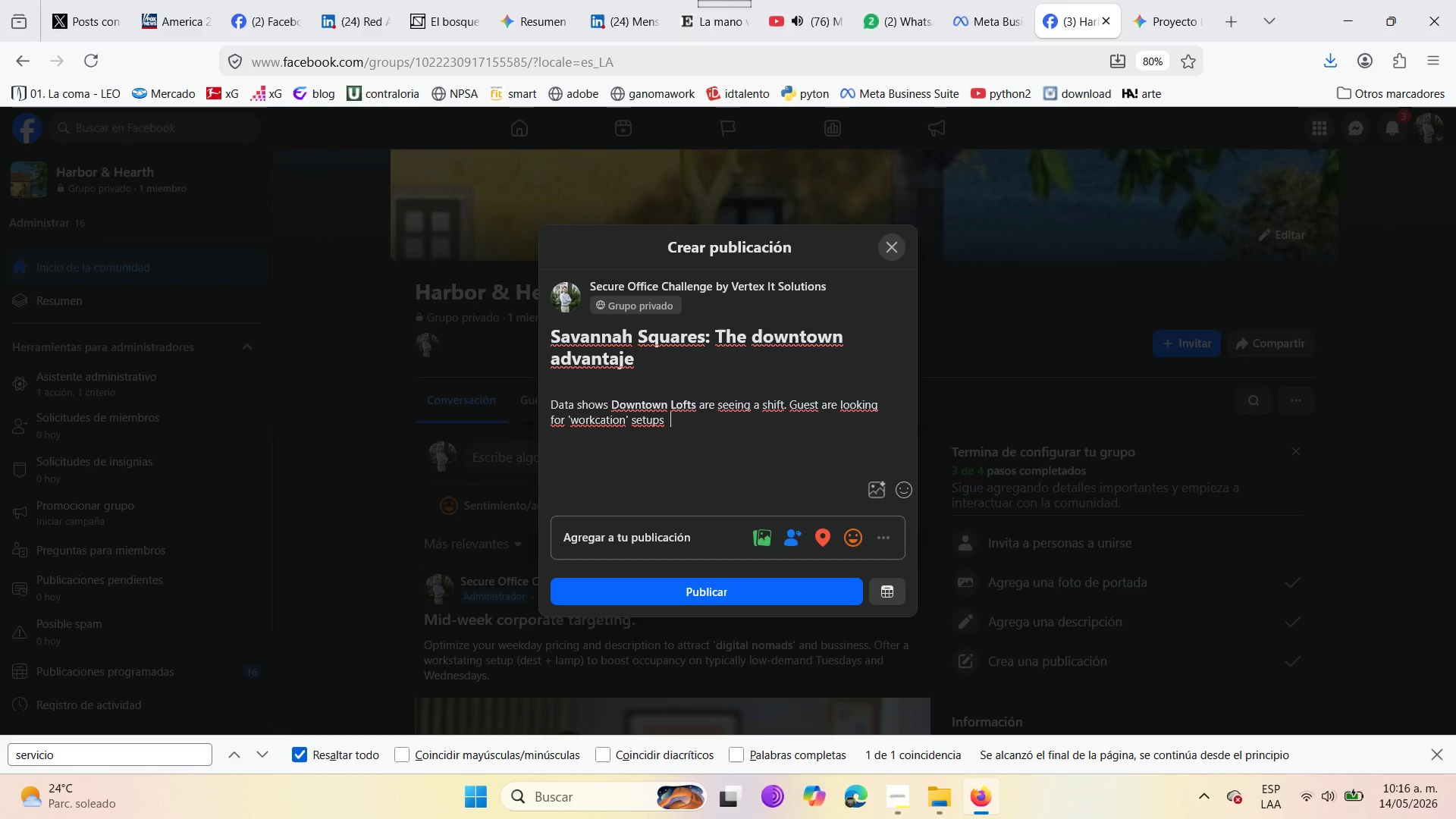 
key(Backspace)
 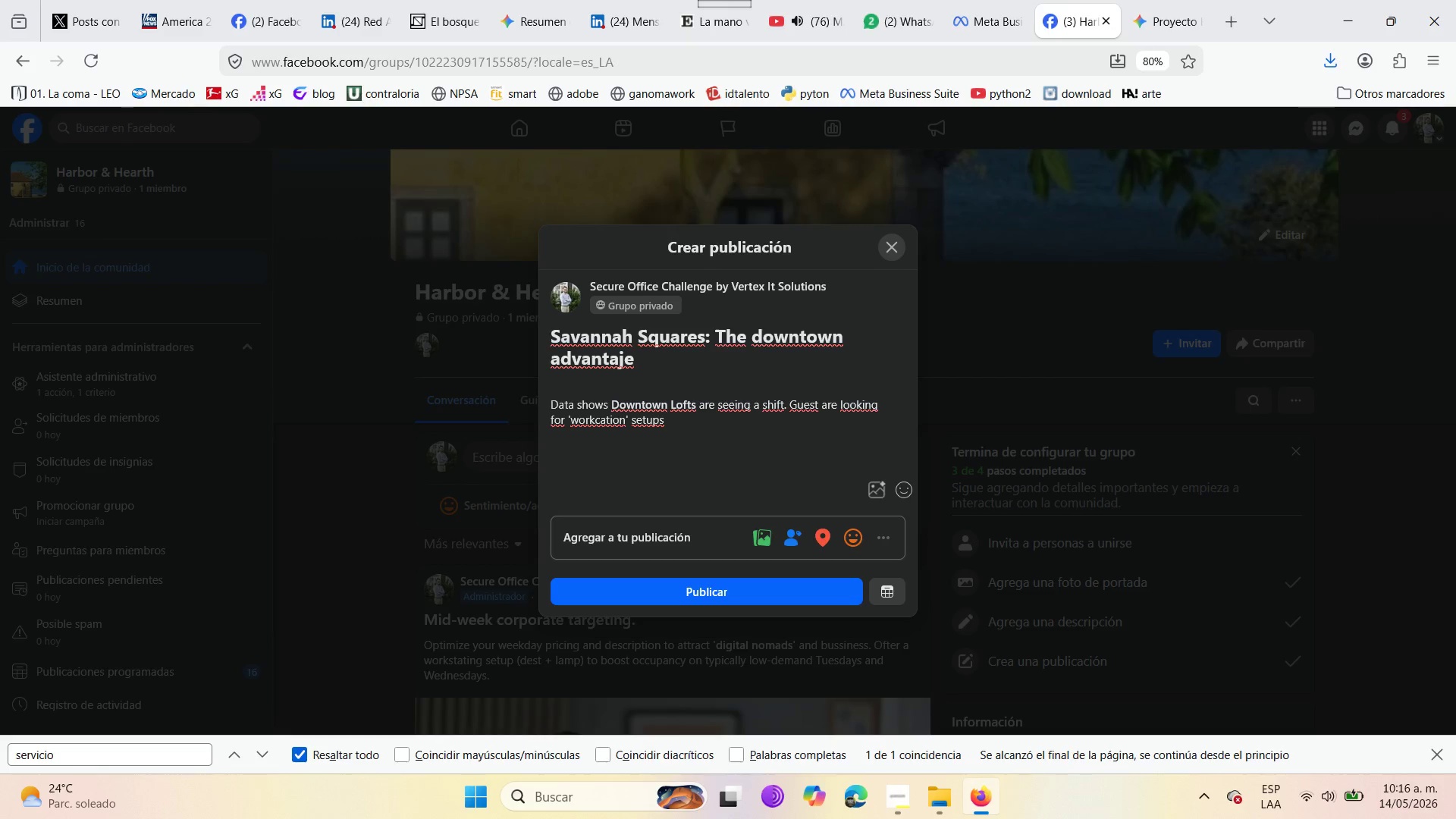 
key(Backspace)
 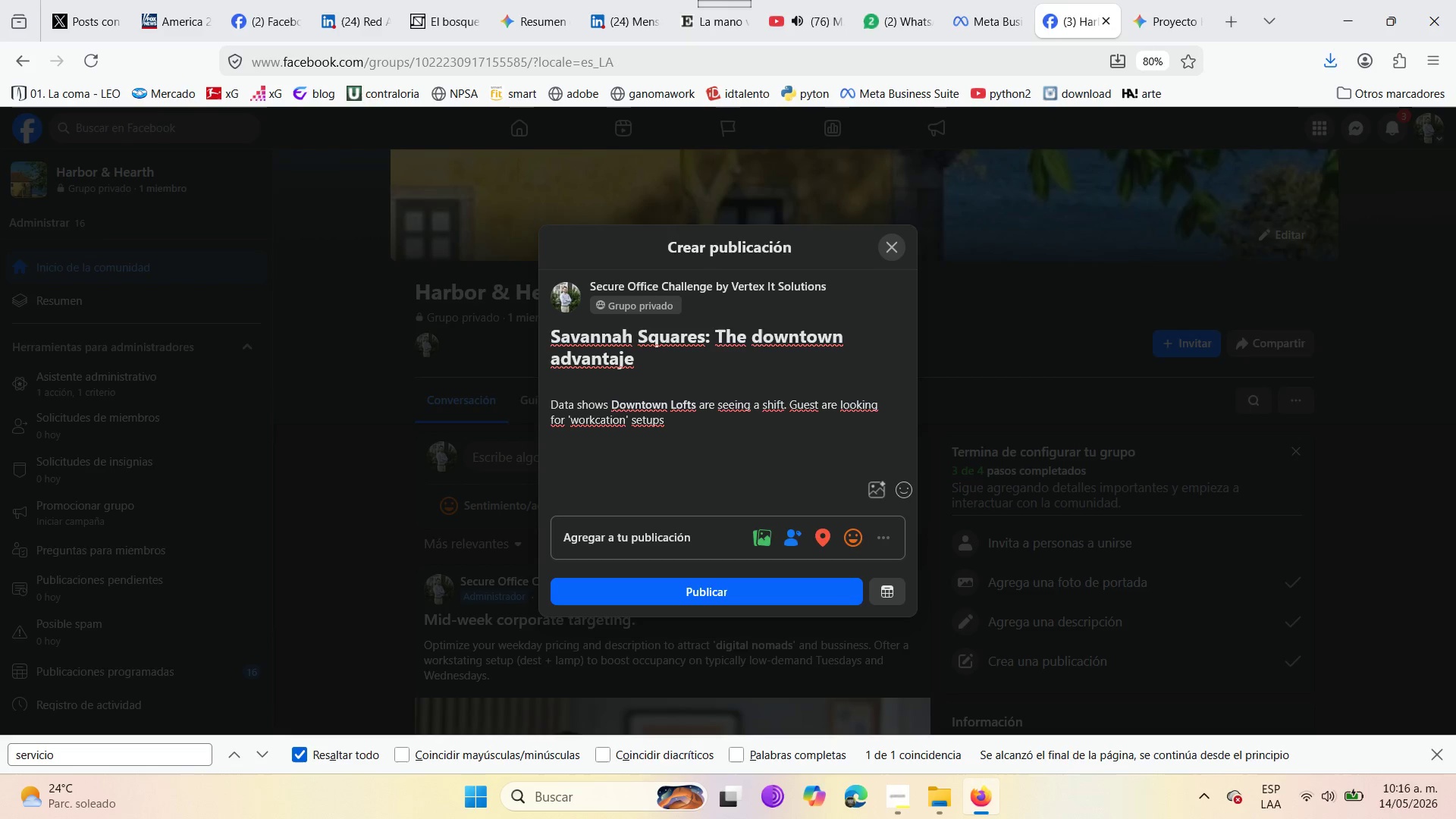 
key(Period)
 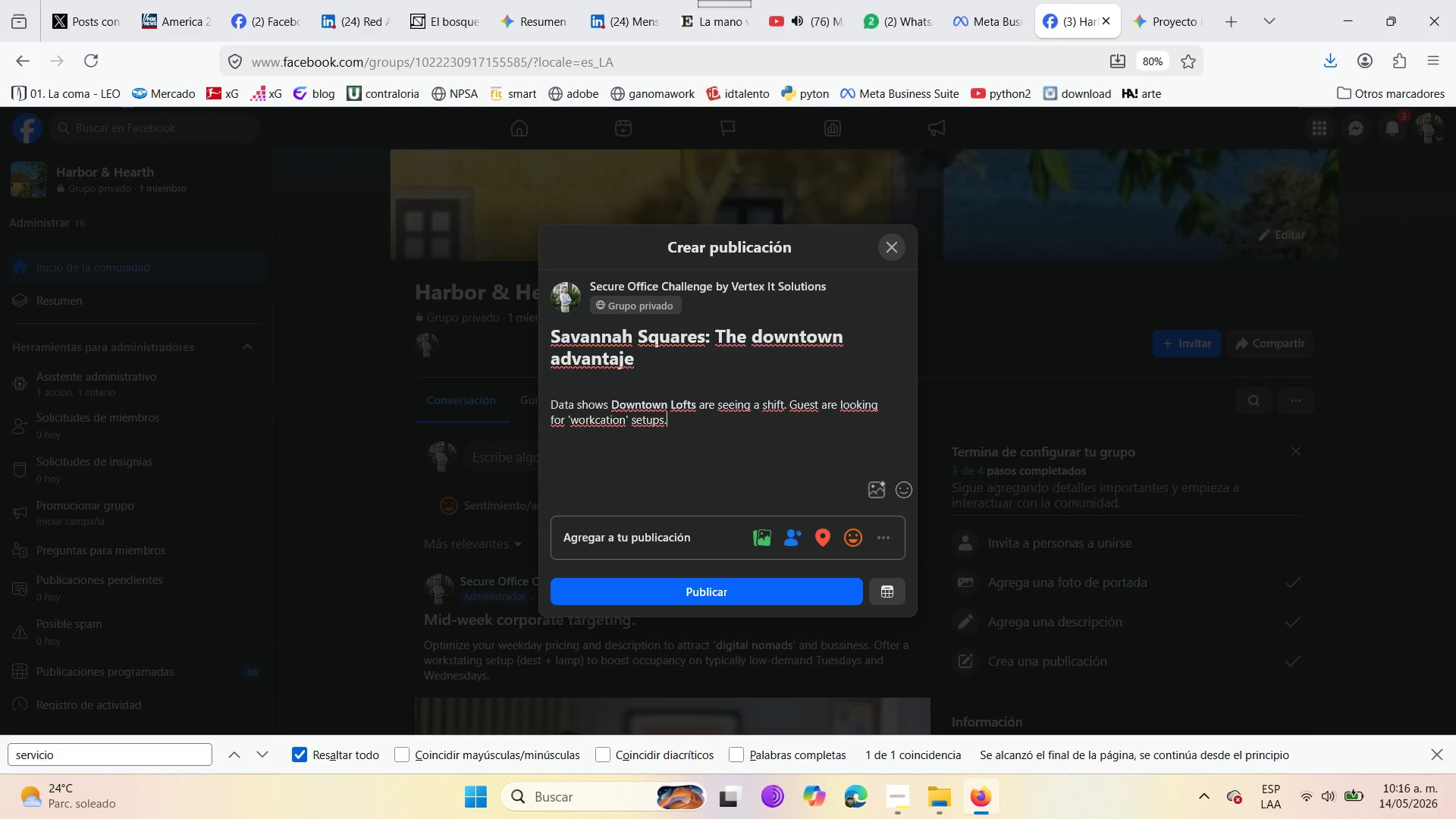 
key(Space)
 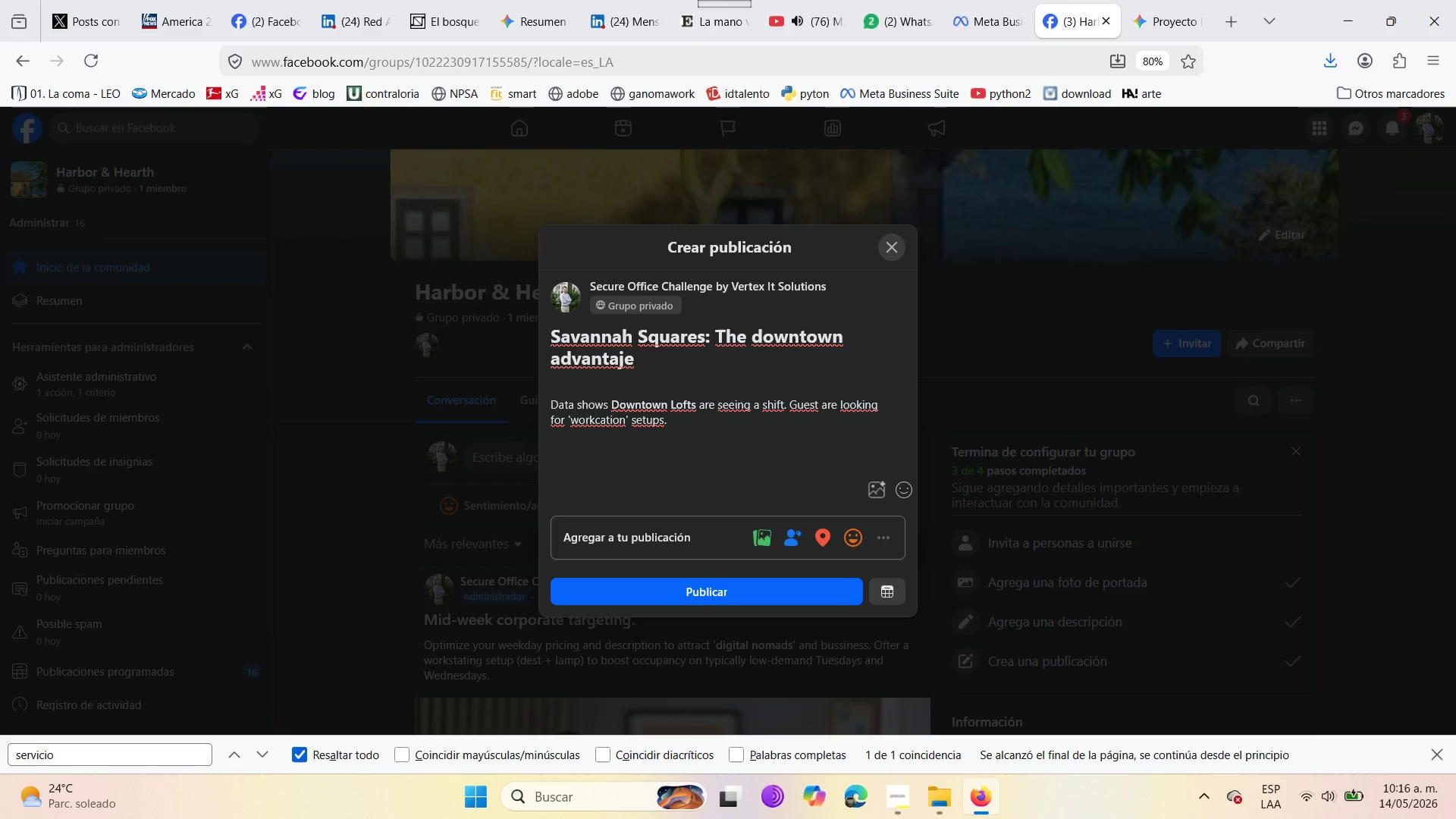 
key(Enter)
 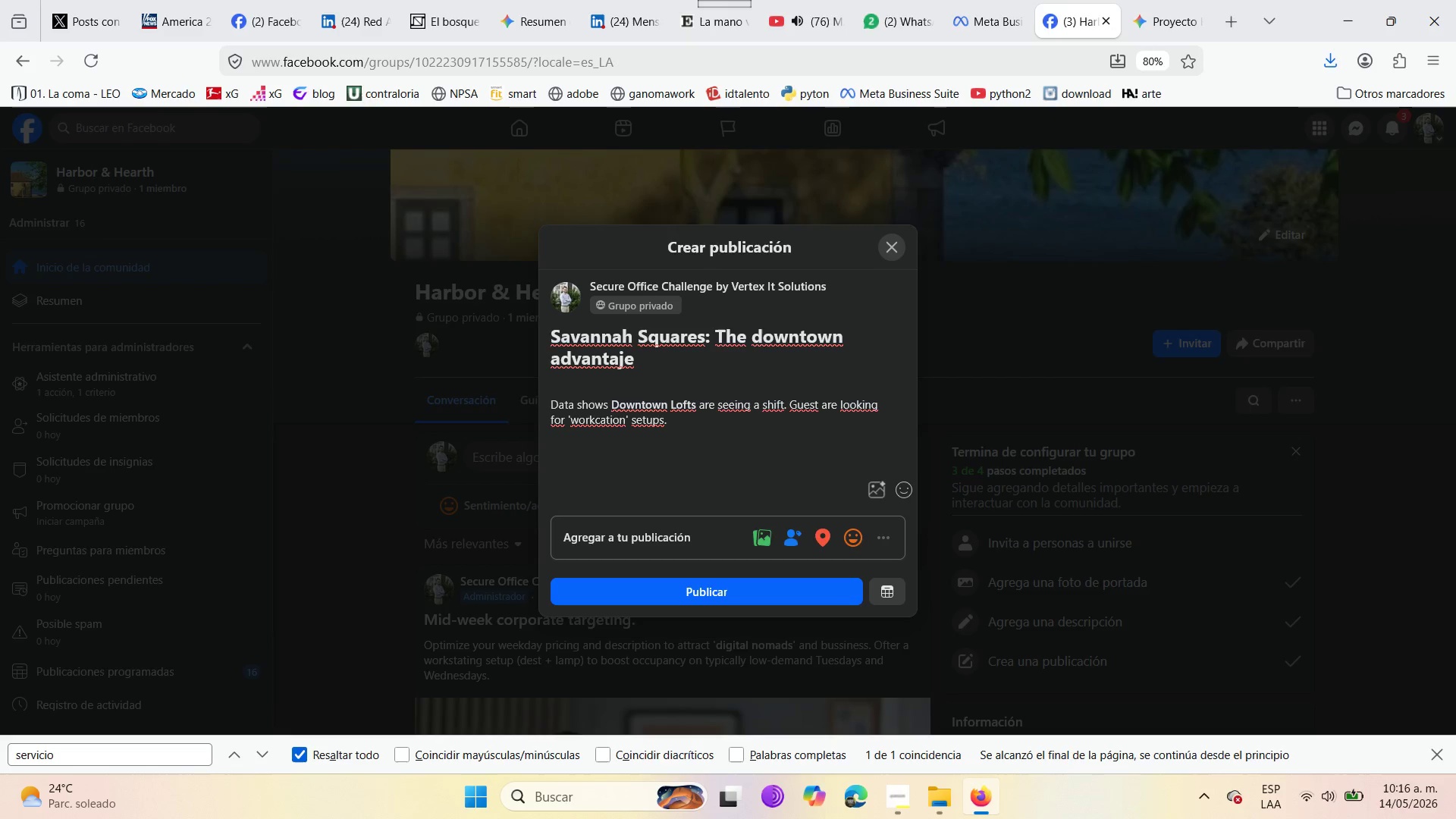 
key(Enter)
 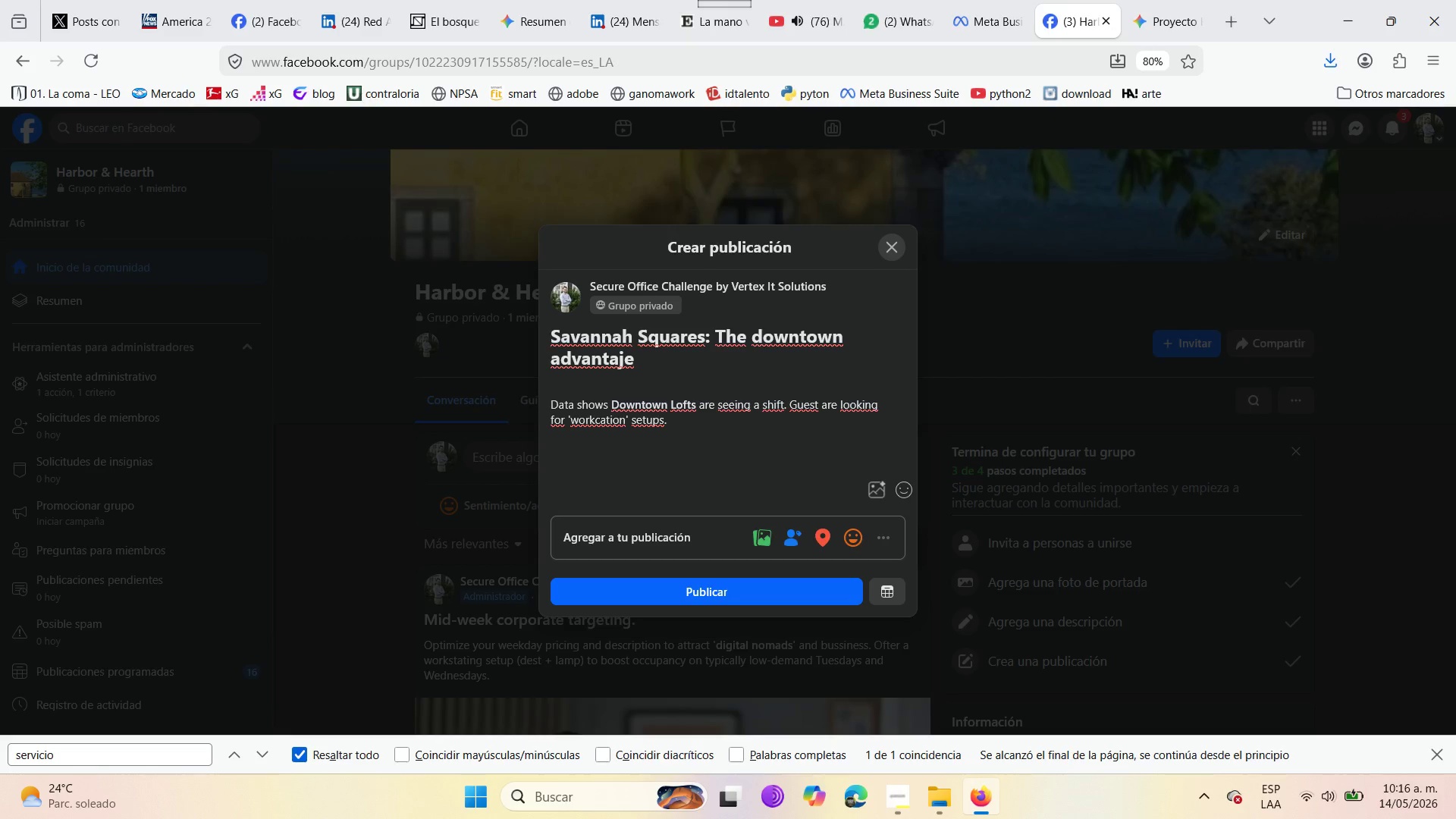 
type(Addi)
 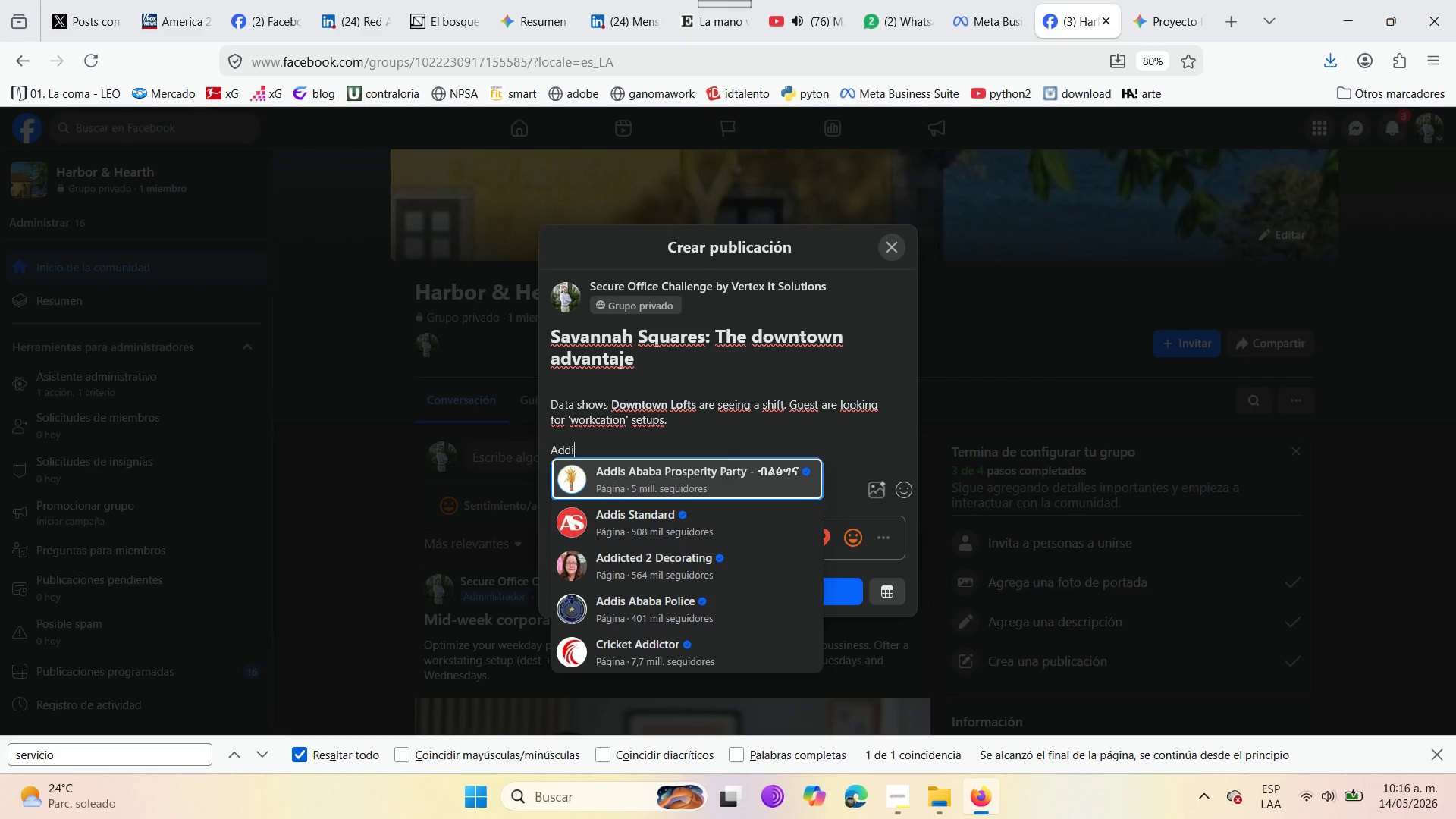 
type(ng )
 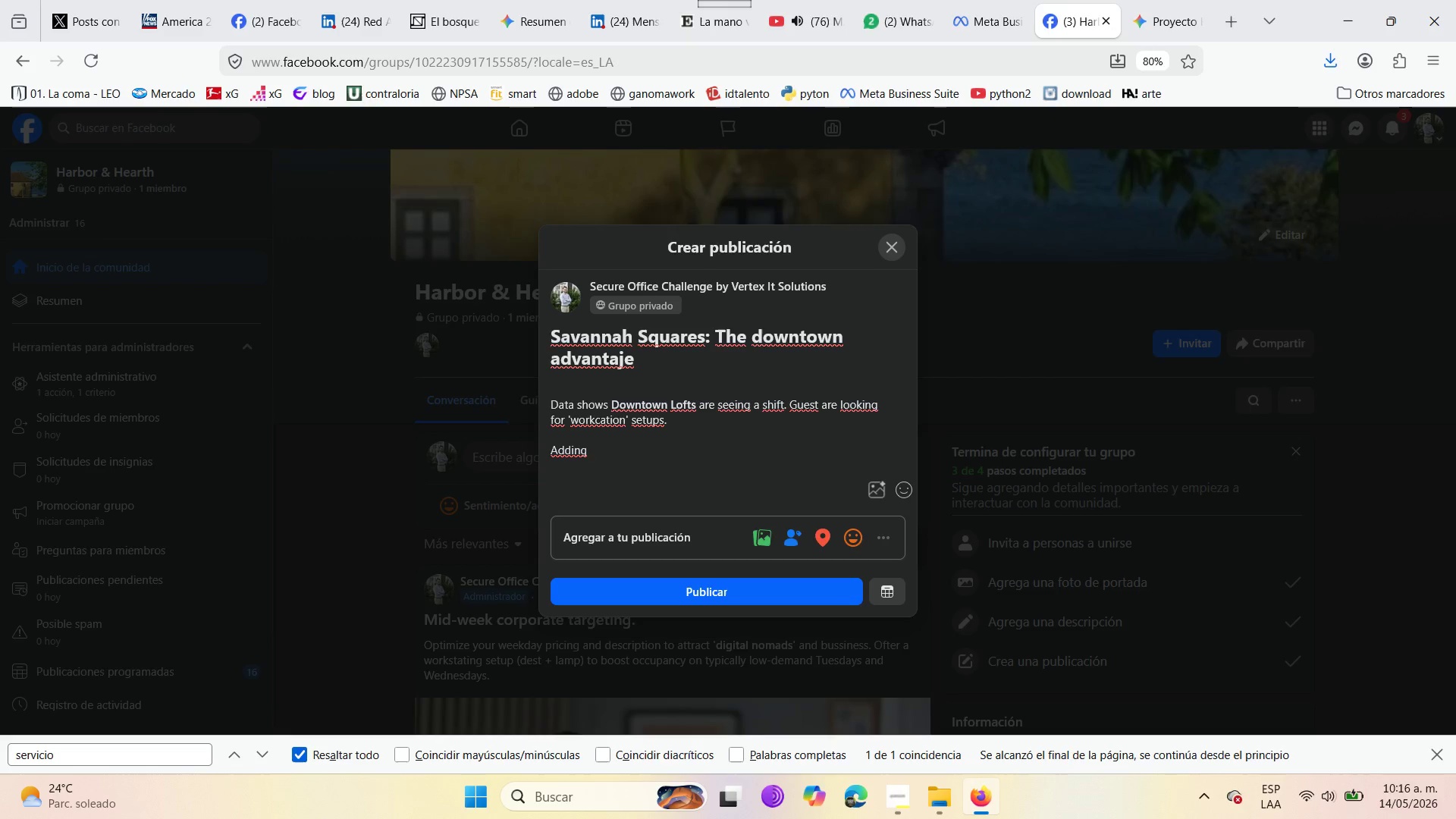 
wait(6.61)
 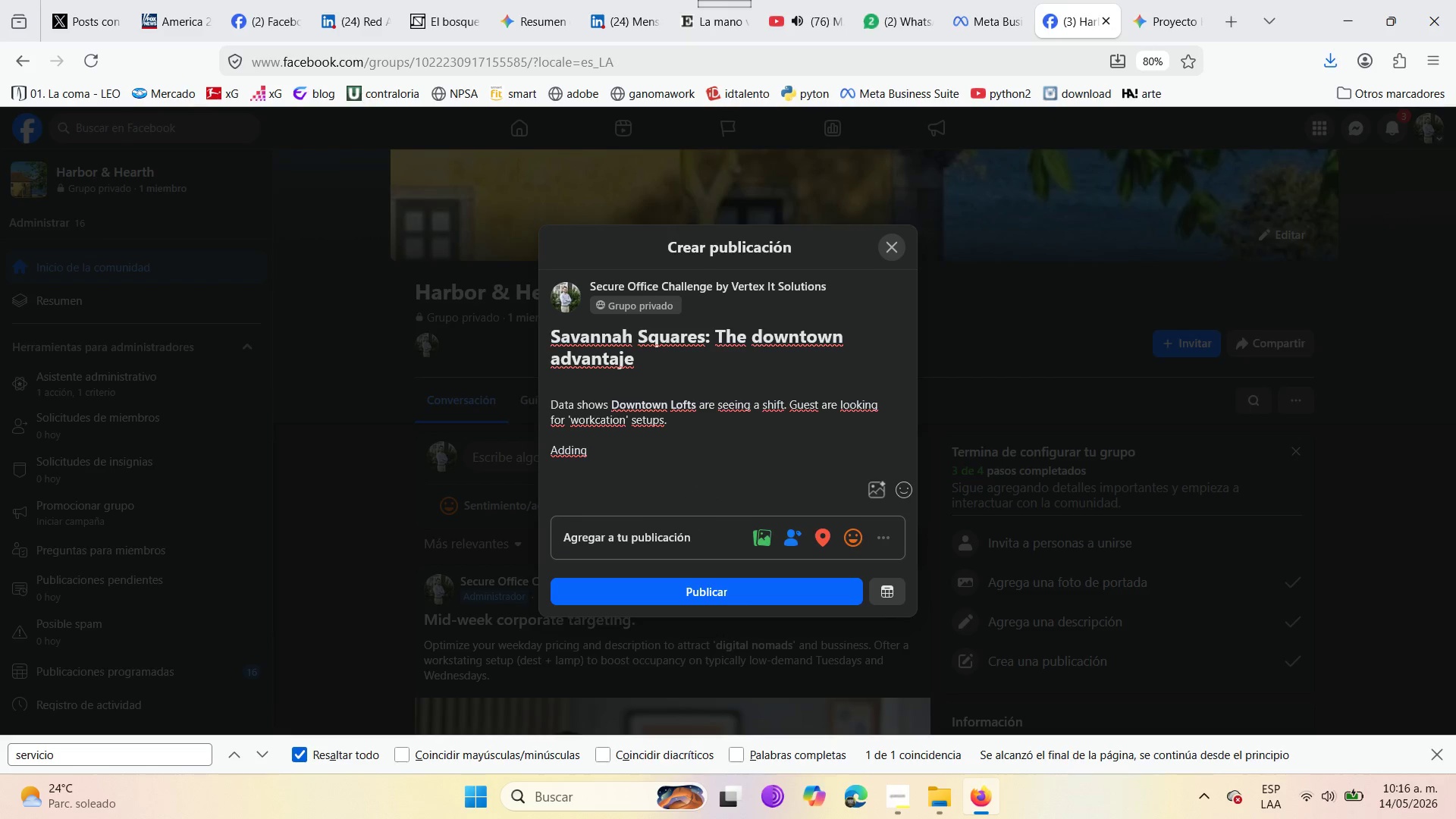 
type(a dedicated workspace can increase your )
 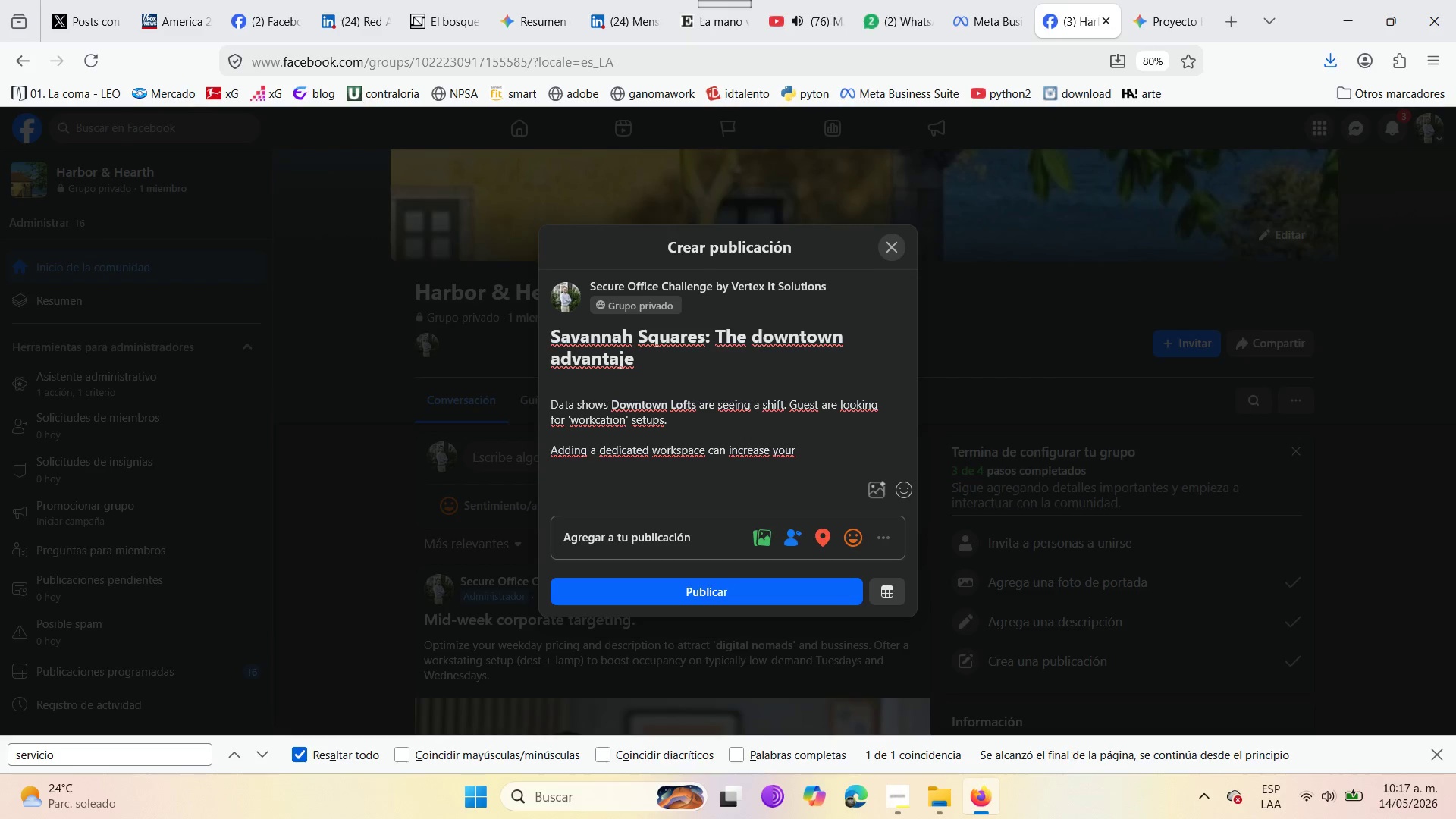 
wait(5.52)
 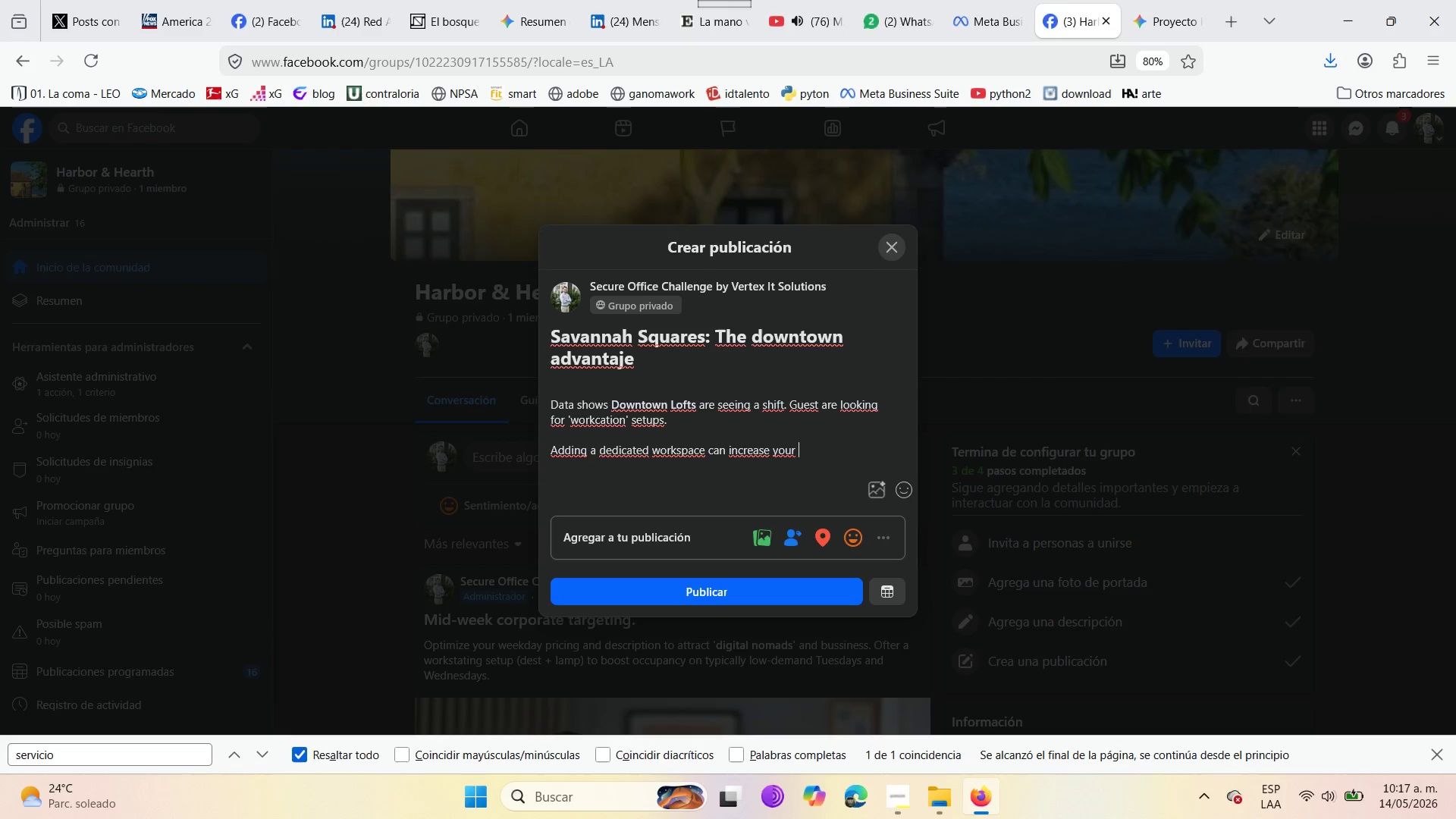 
type(booking rate by )
 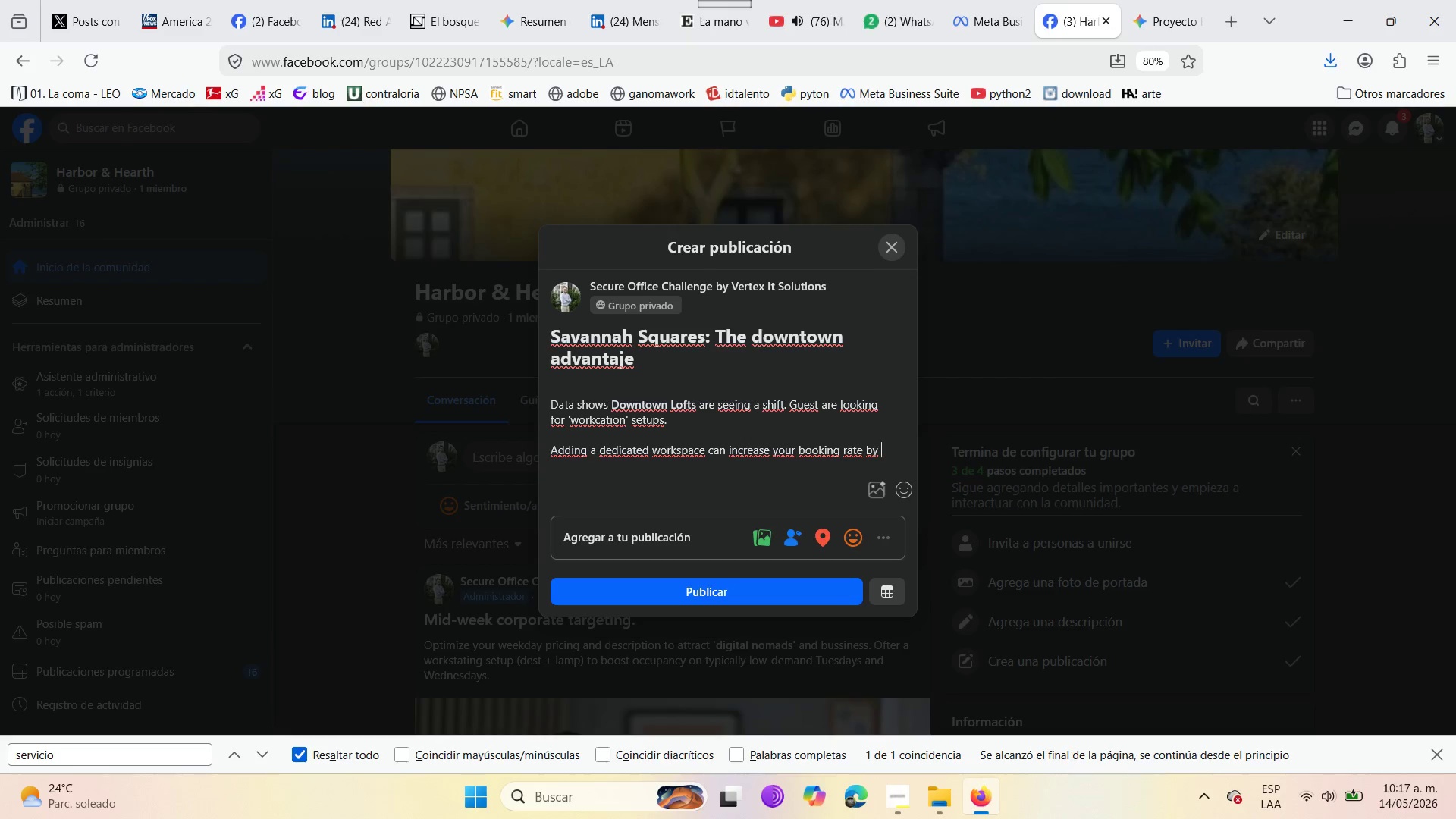 
wait(8.34)
 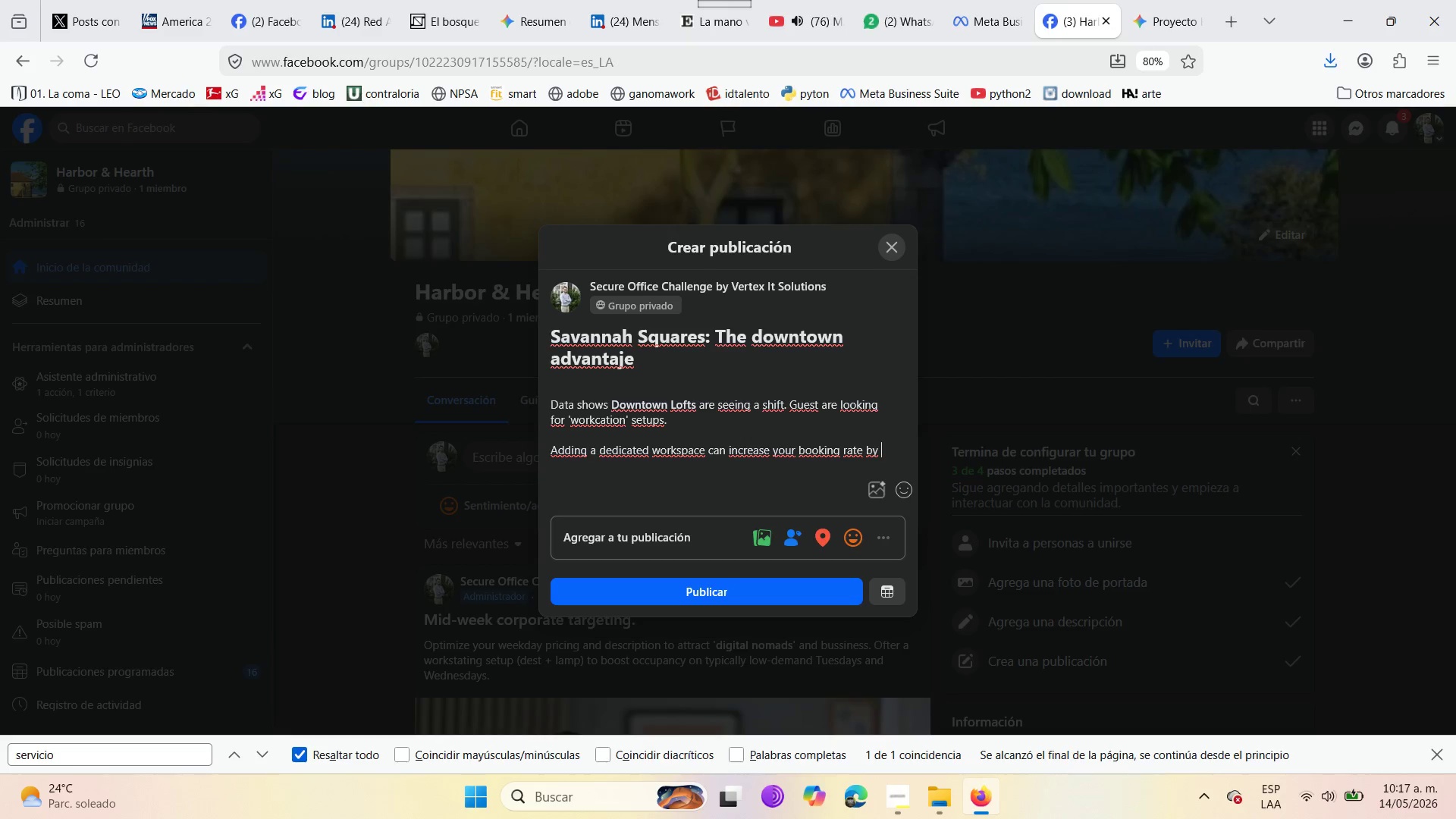 
type(12%  in this historic )
 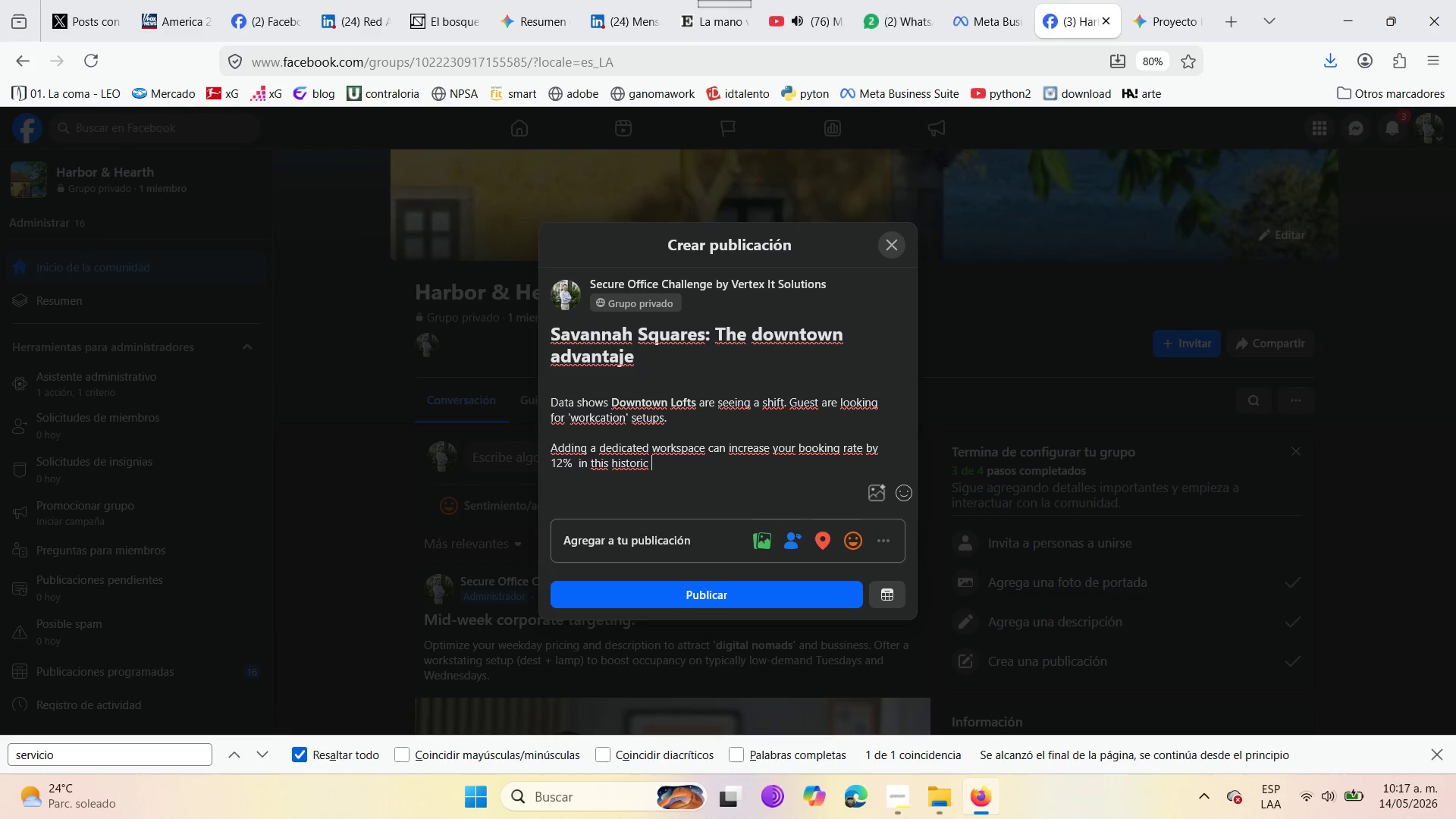 
wait(6.08)
 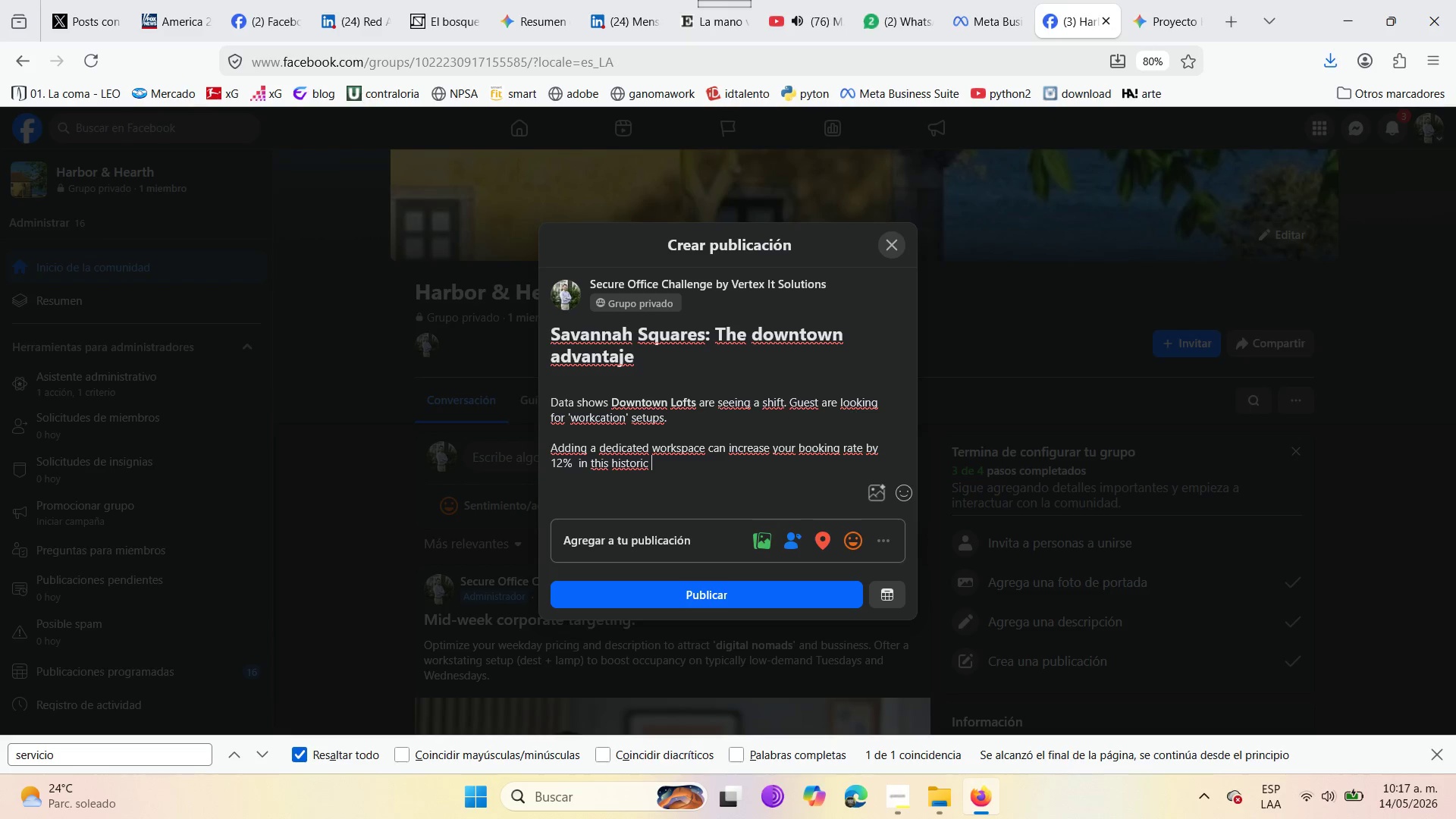 
type(distric )
key(Backspace)
type(. )
 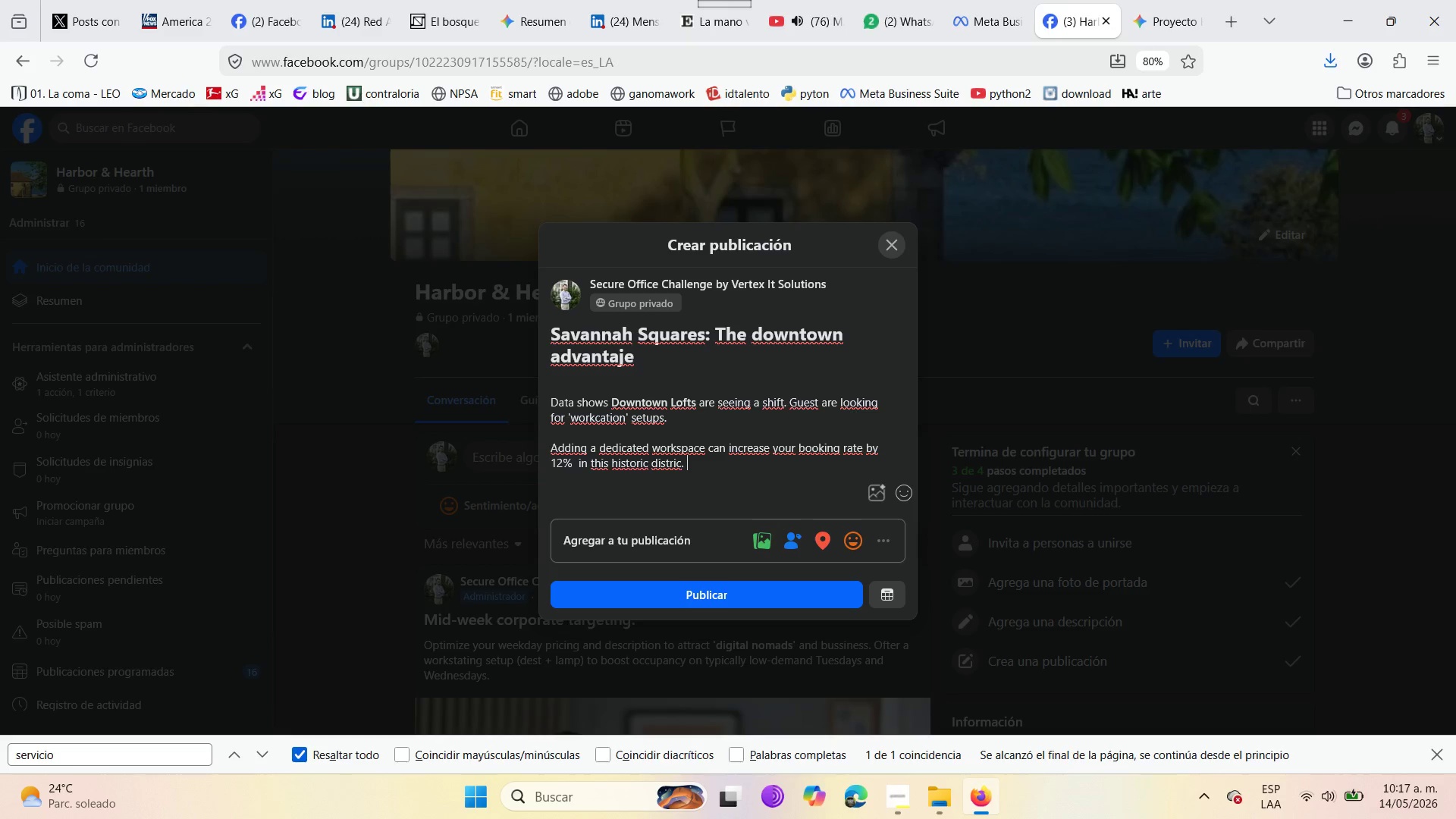 
key(Enter)
 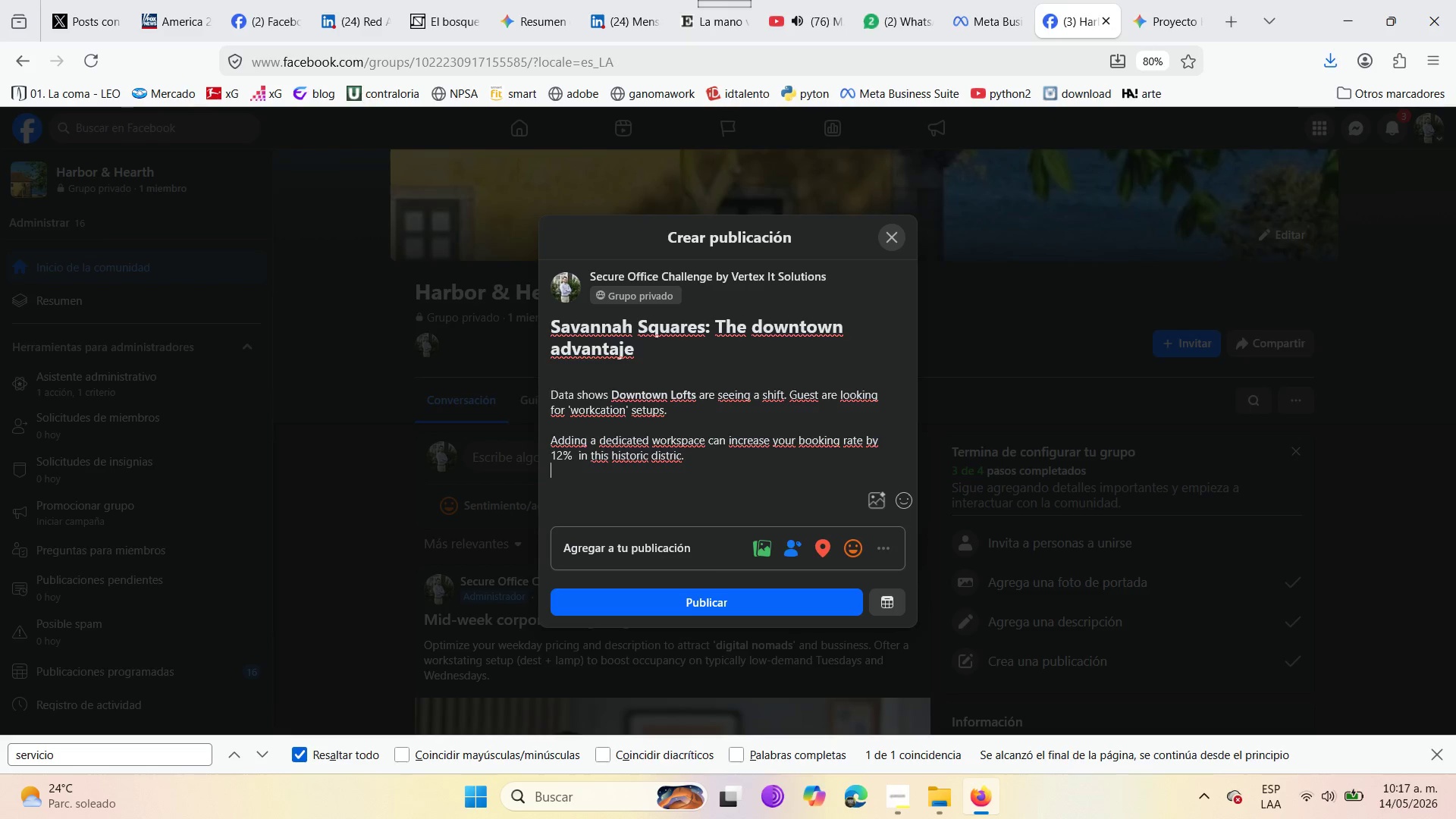 
key(Enter)
 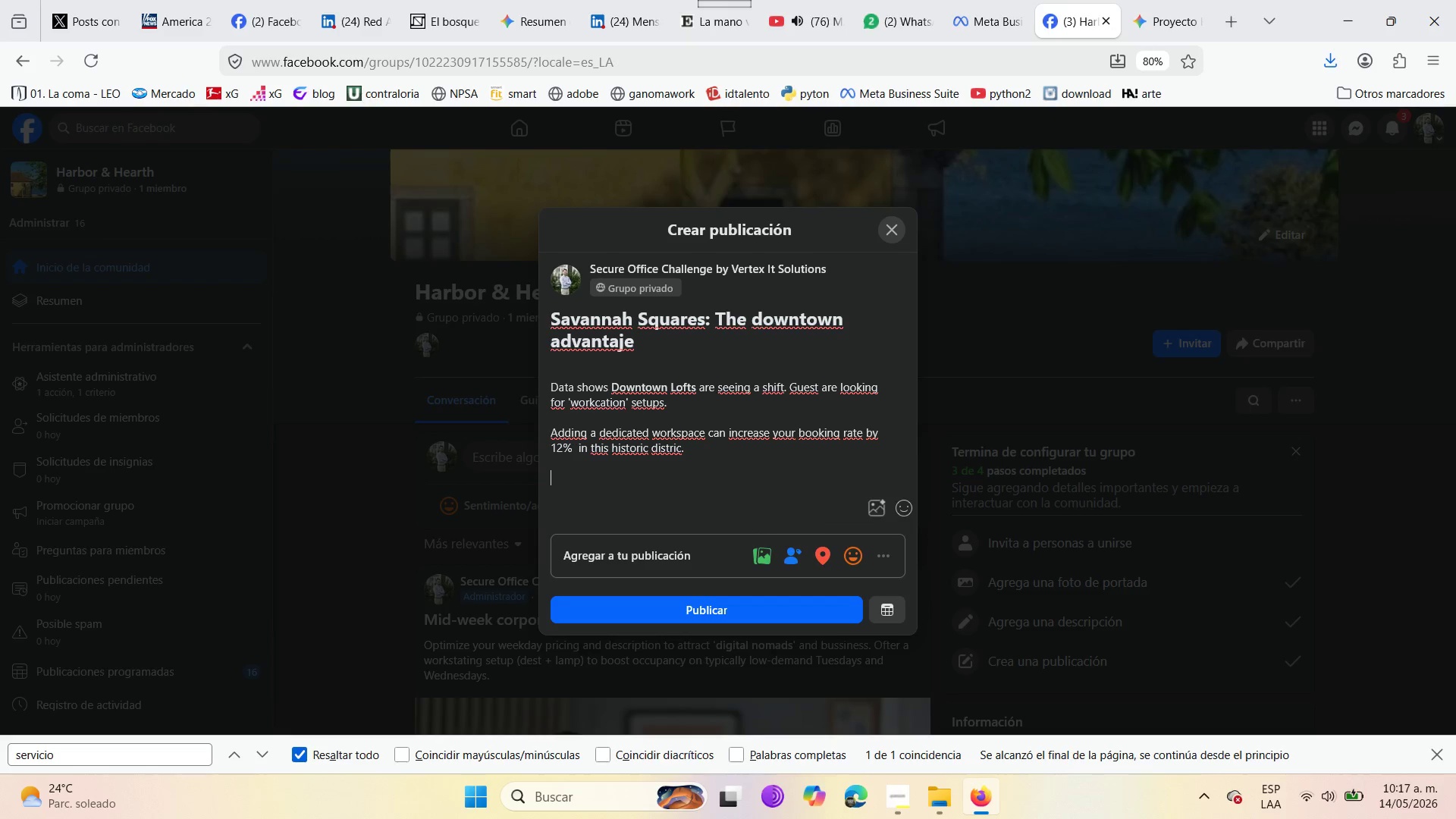 
type(Check )
 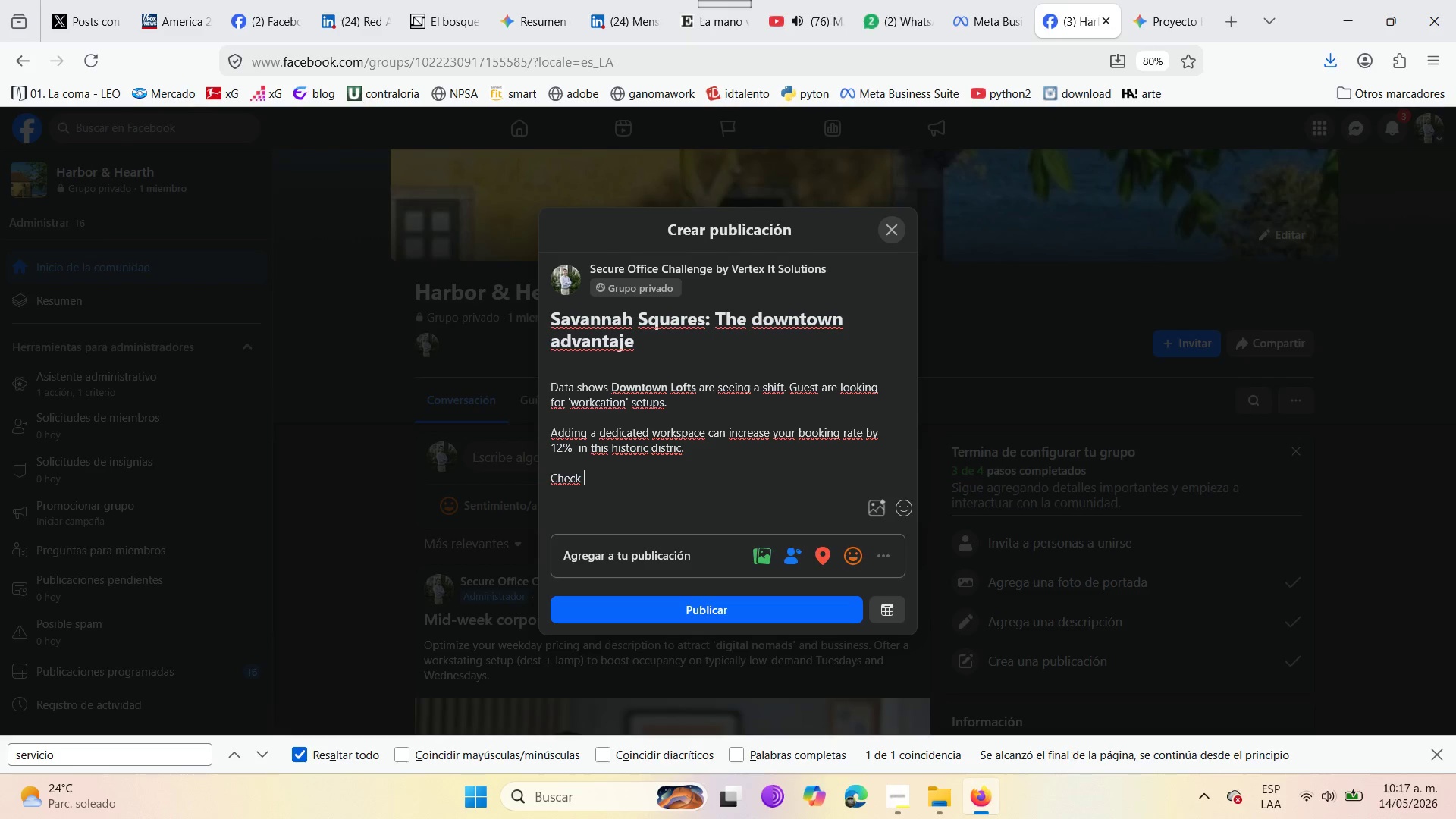 
type(guide # 3 for )
 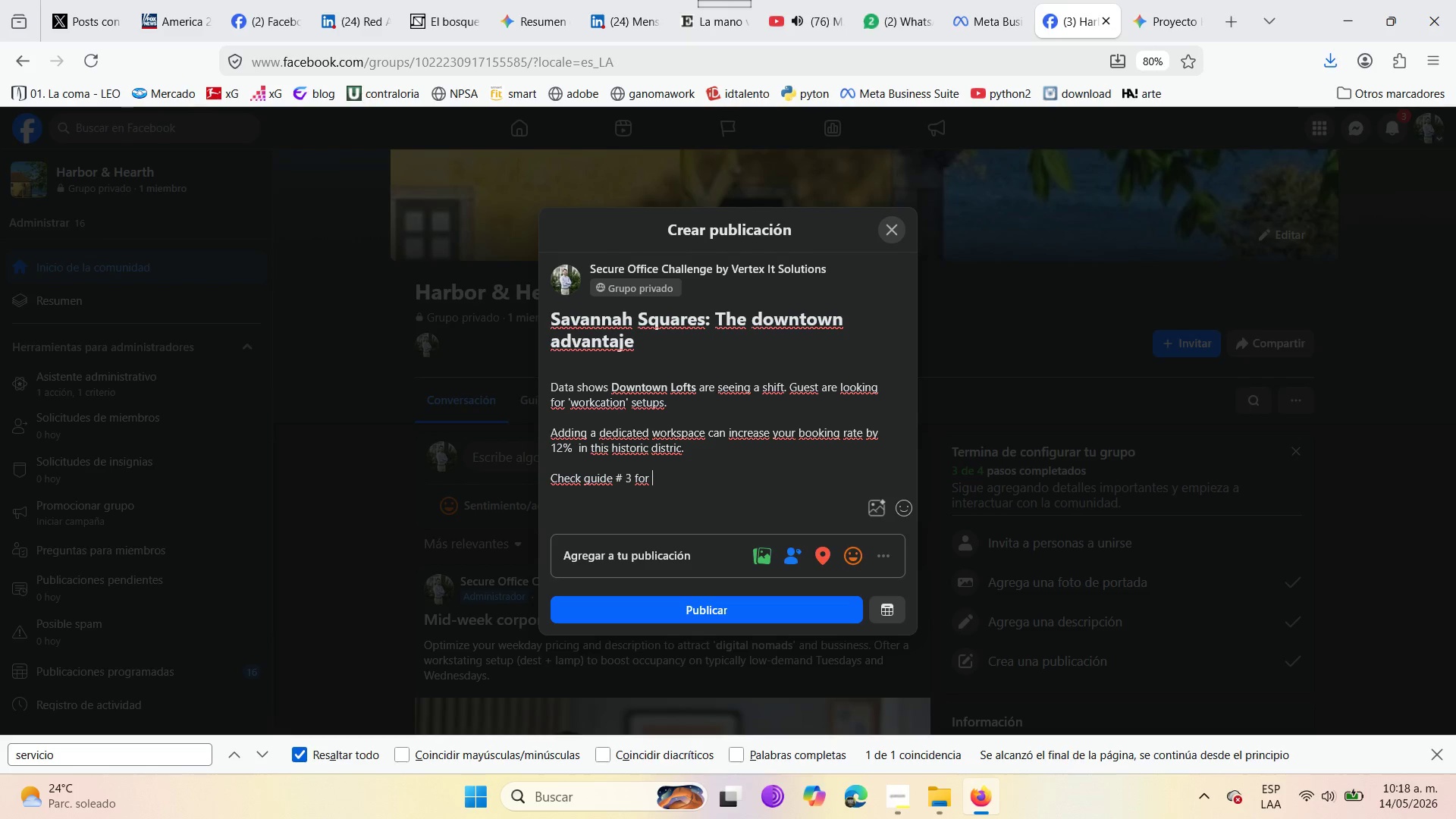 
type(the )
 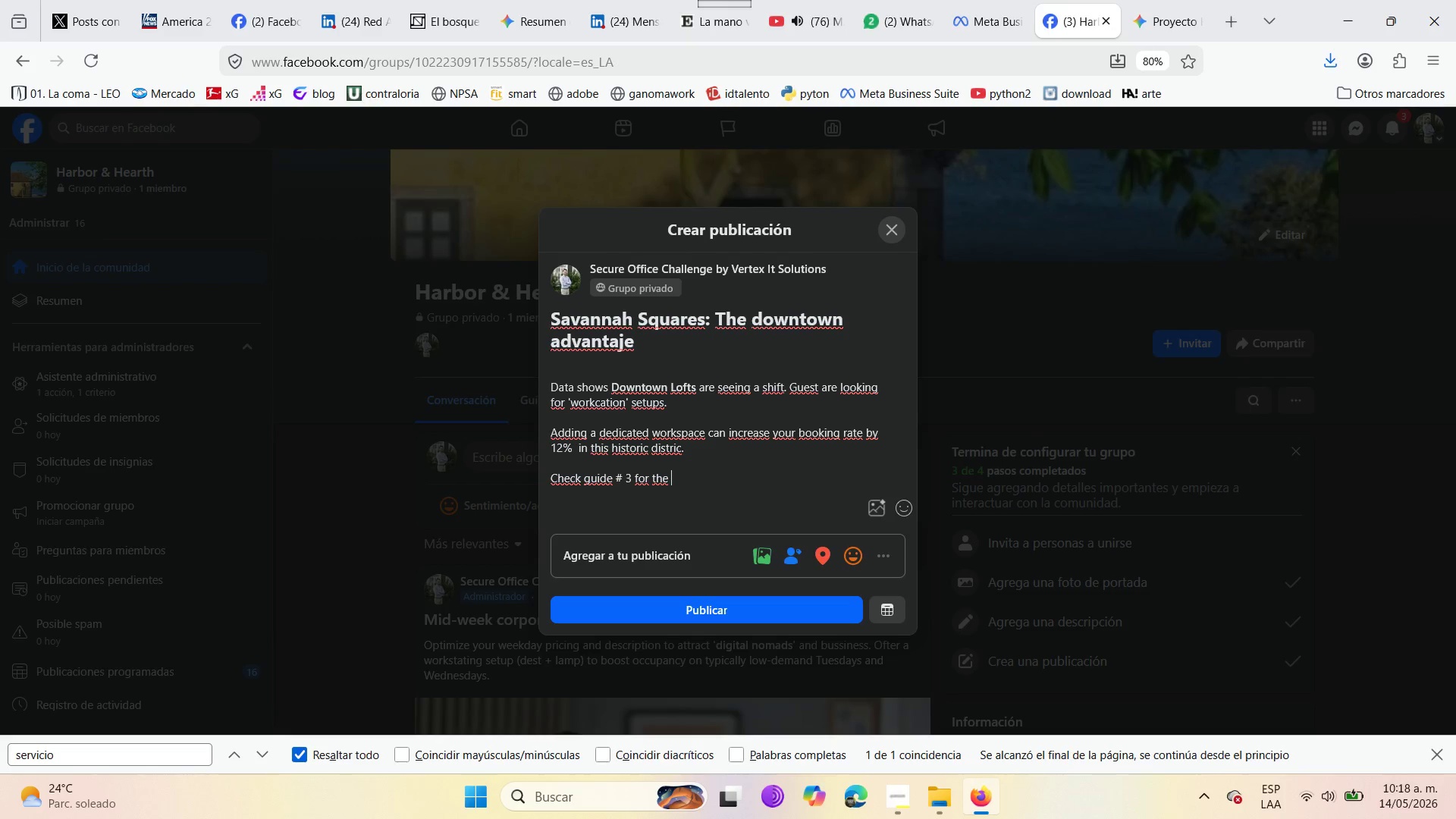 
hold_key(key=ShiftRight, duration=0.34)
 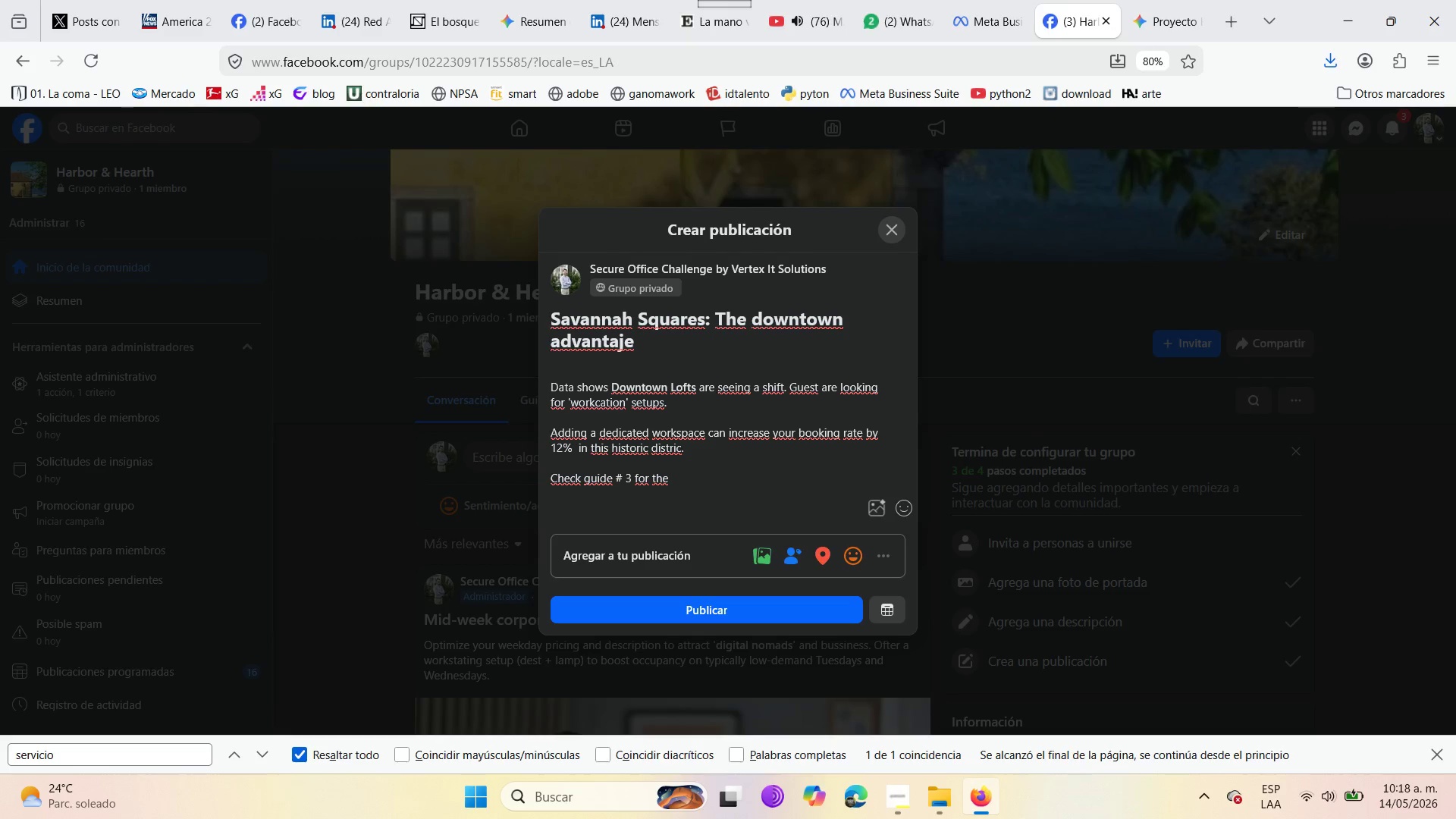 
type([Digital )
key(Backspace)
type( Nomad )
key(Backspace)
type([ )
 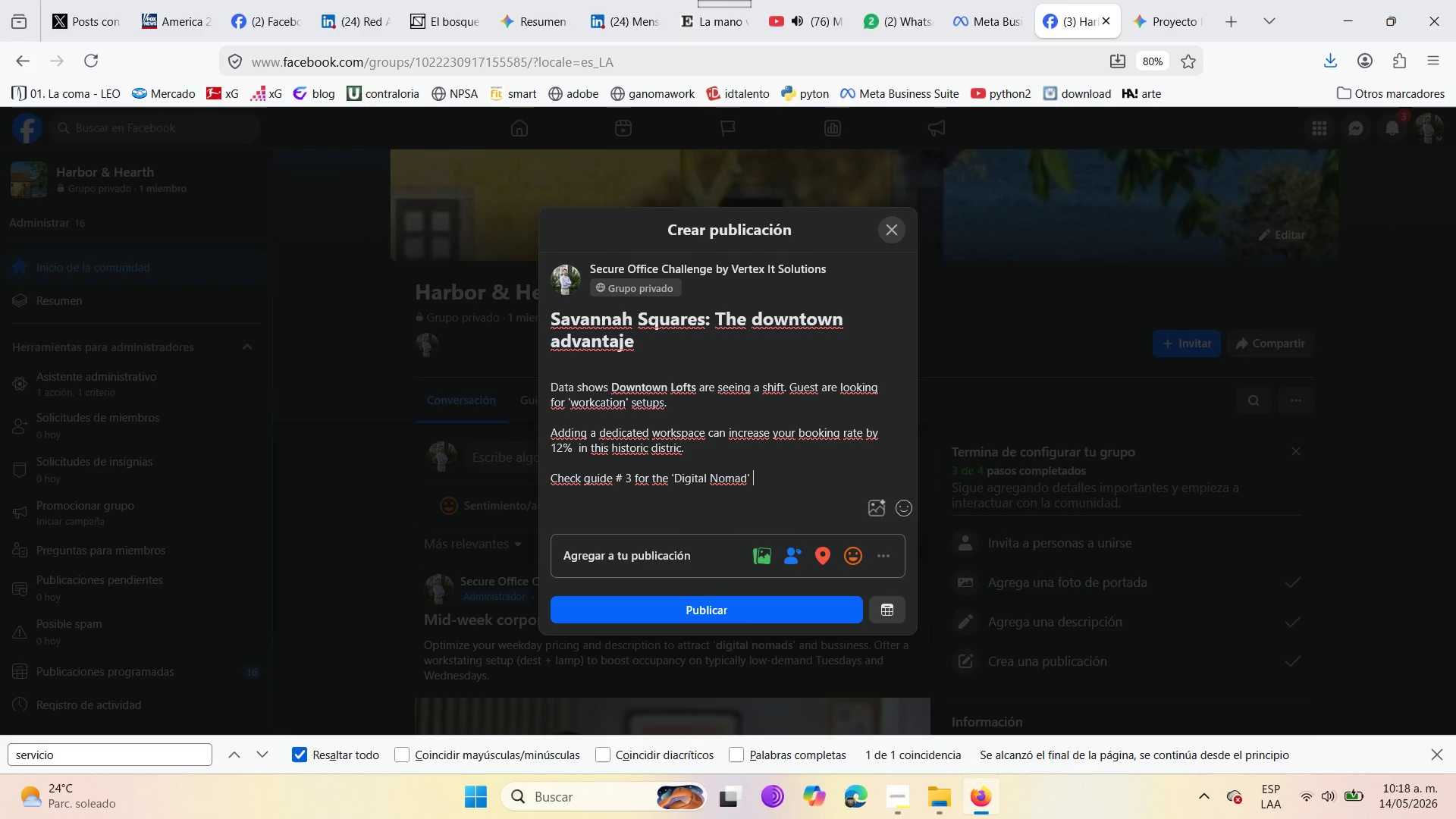 
type(set )
key(Backspace)
type(up tips )
key(Backspace)
type(. )
 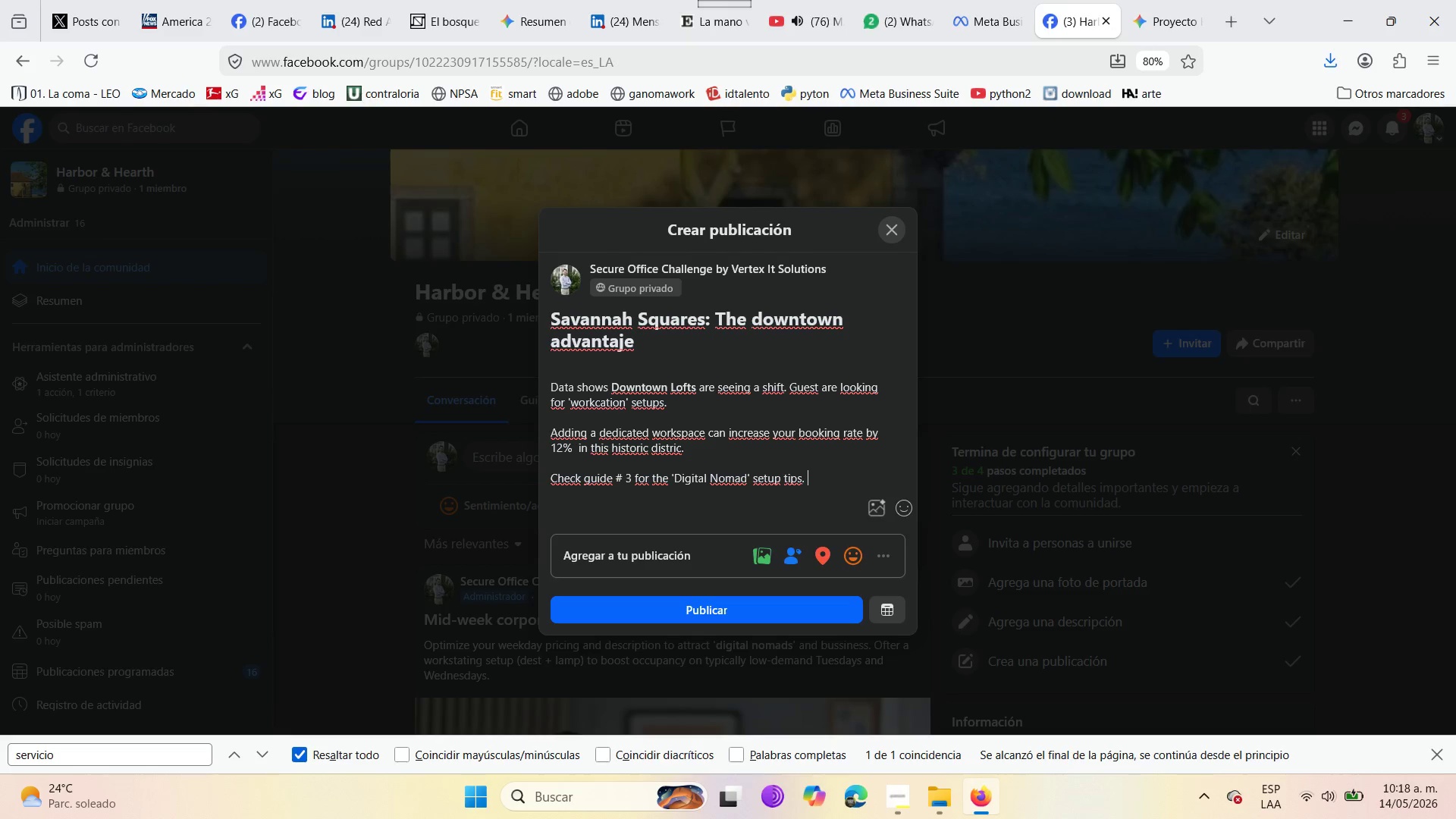 
wait(15.06)
 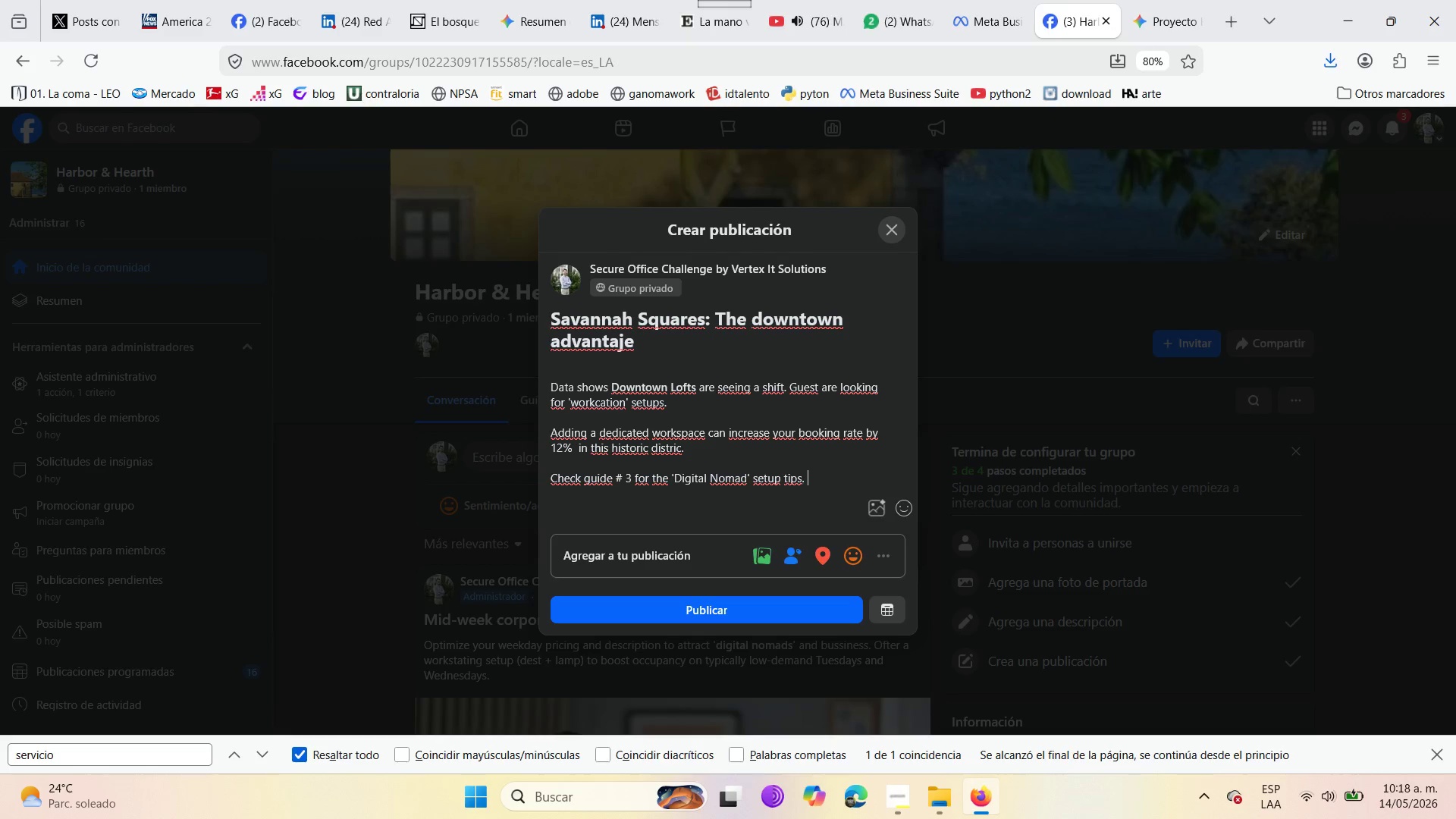 
left_click([878, 499])
 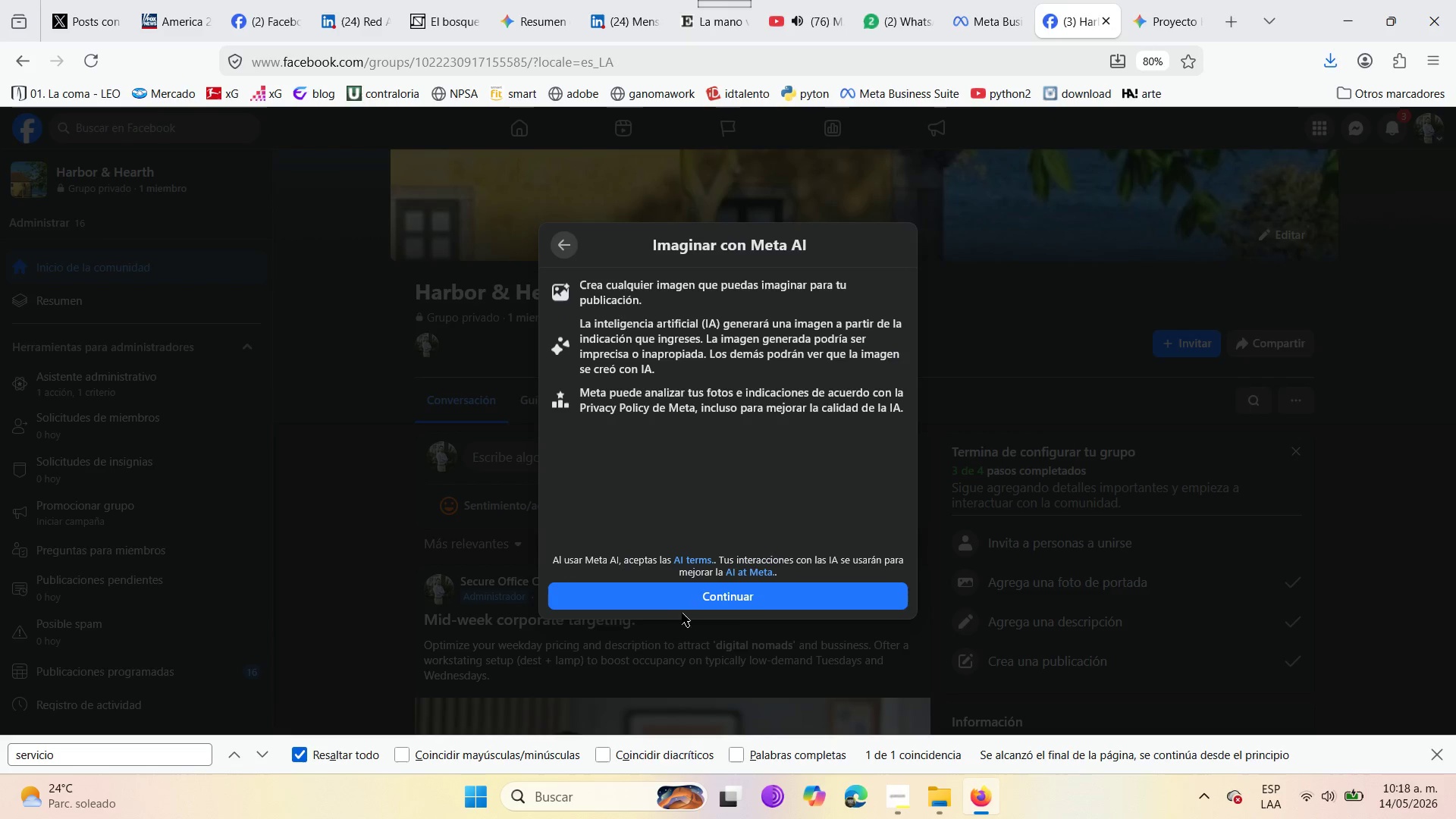 
left_click([691, 590])
 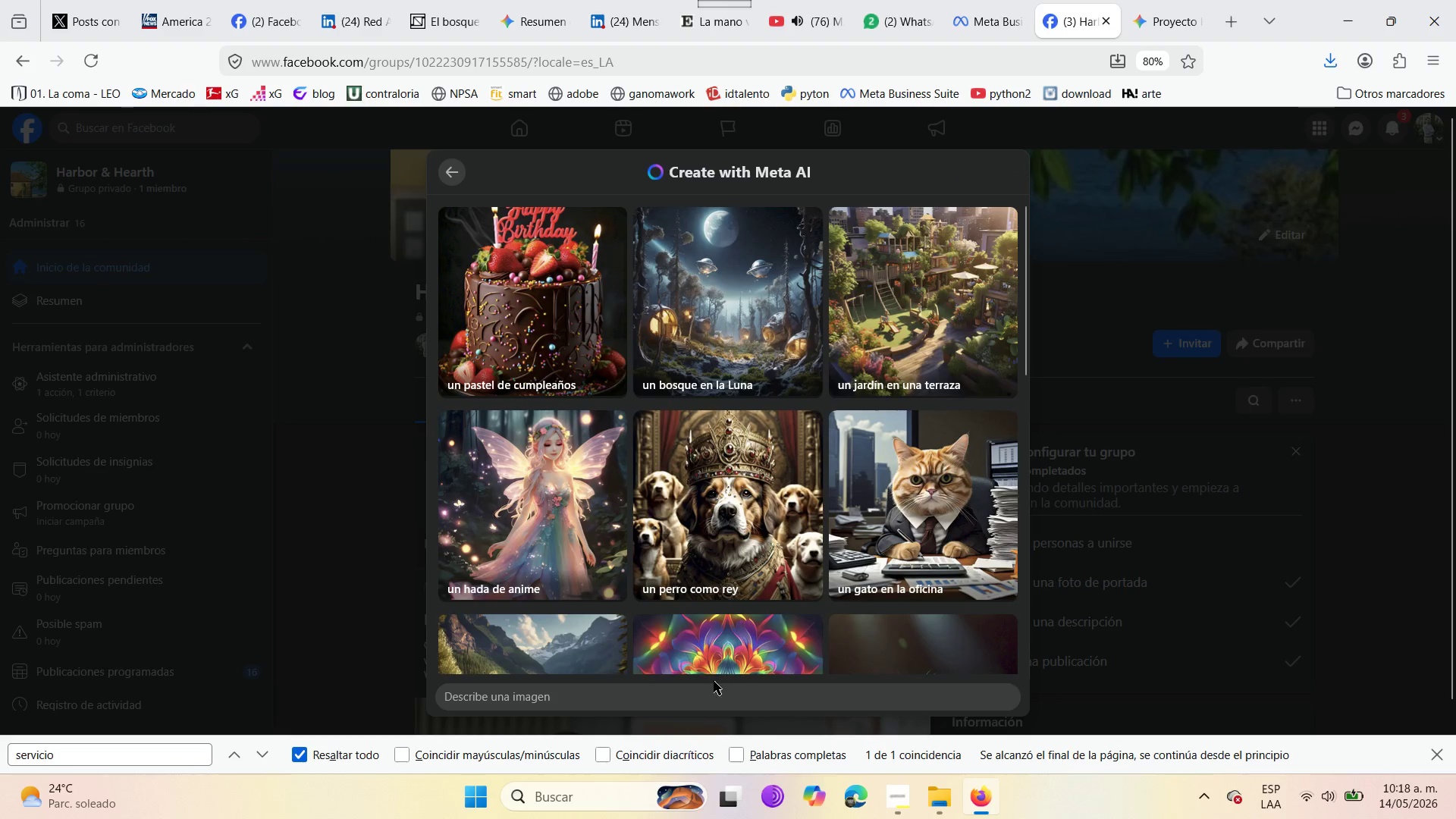 
left_click([700, 698])
 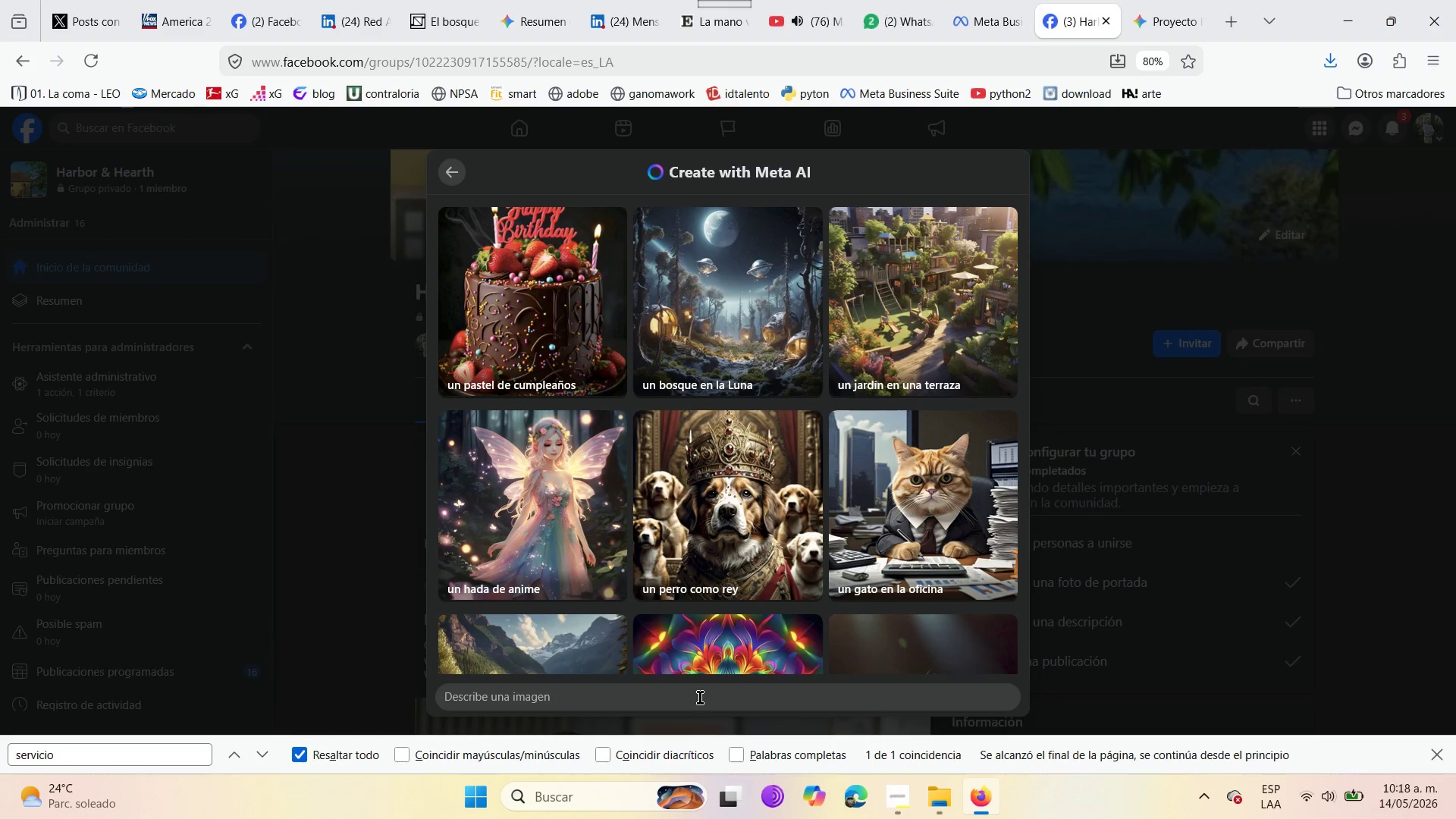 
type(a bright, airy )
key(Backspace)
type( loft interior )
 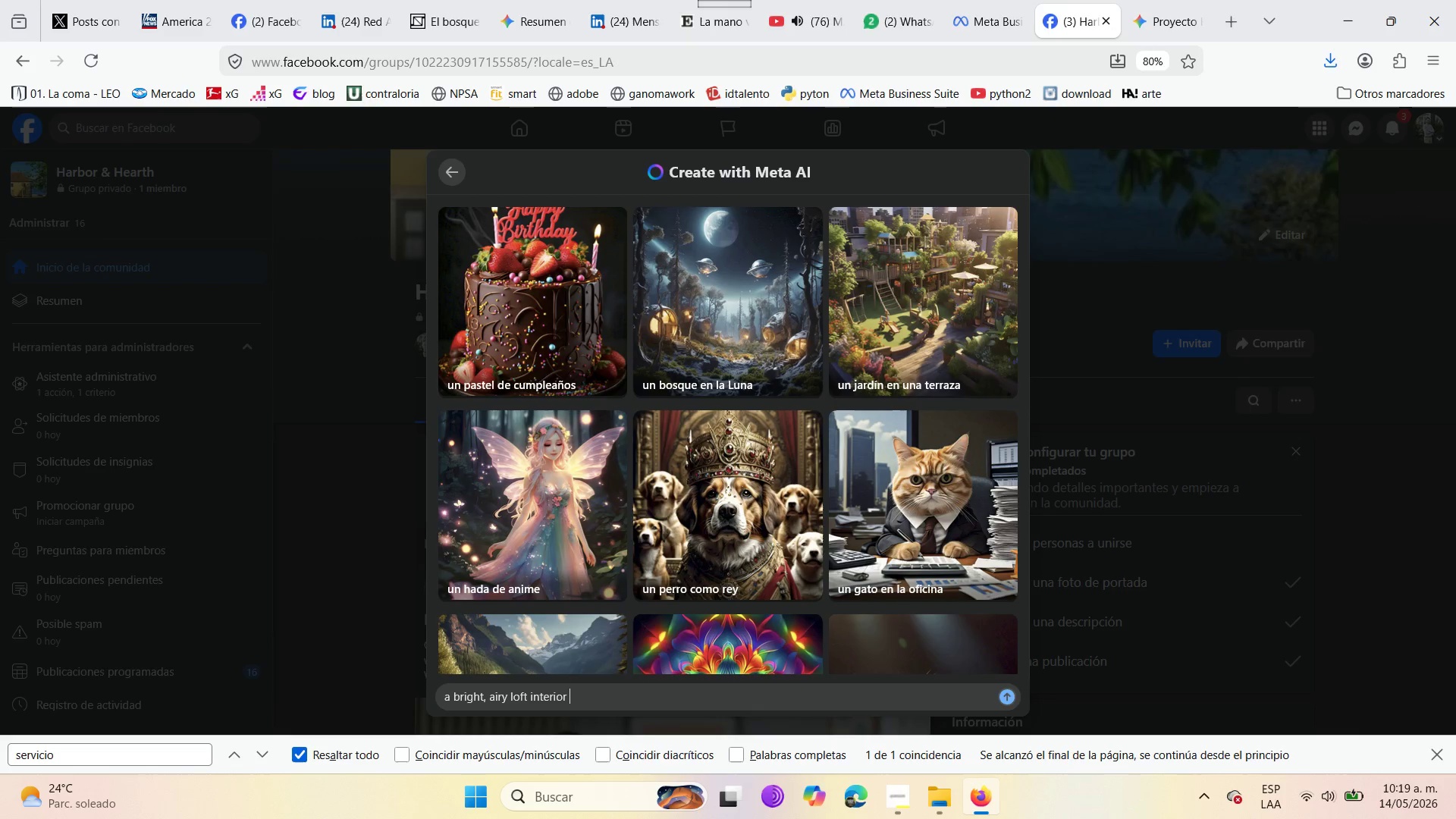 
type(in Savanna)
key(Backspace)
type(ah )
 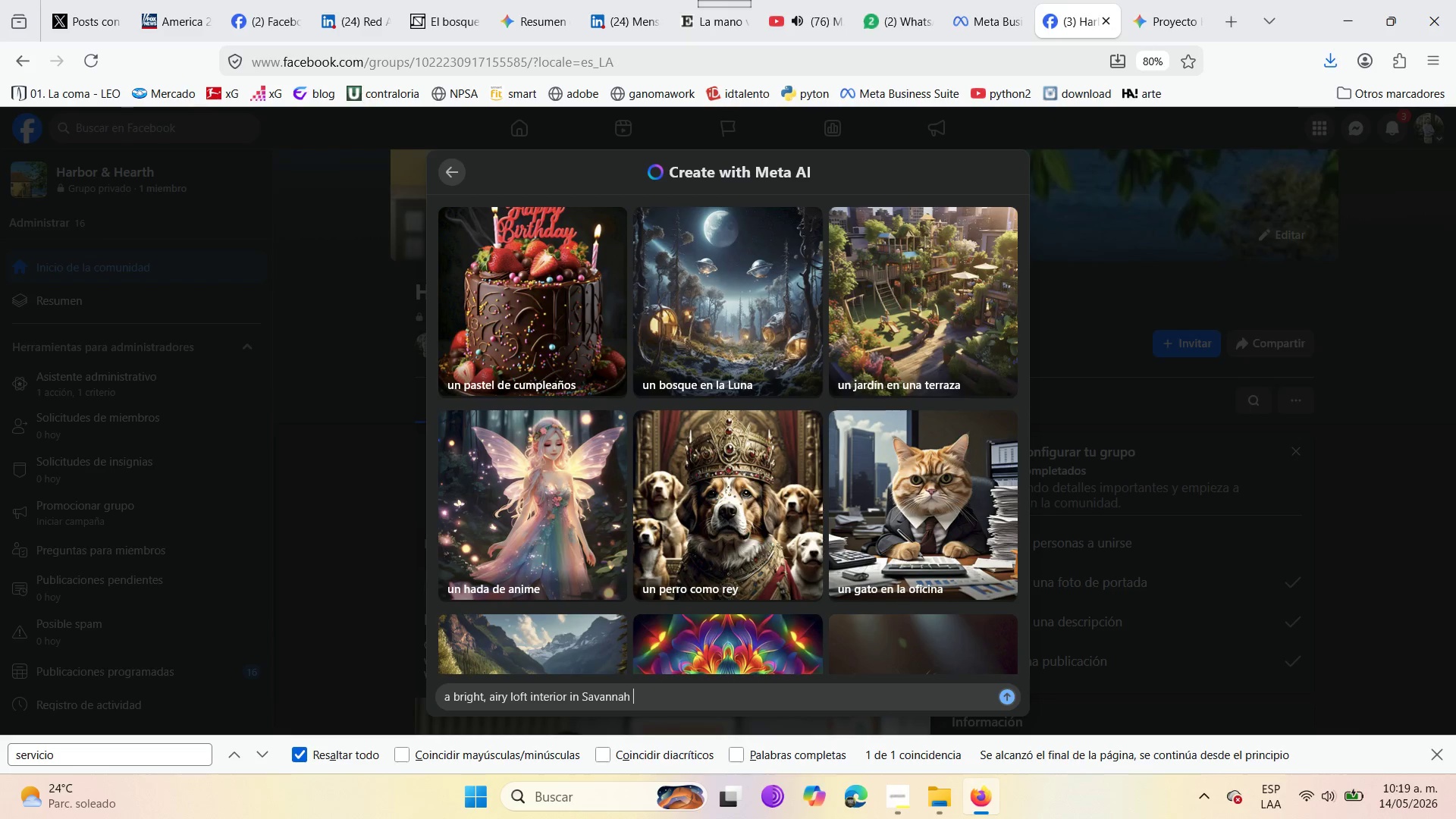 
type(with a beatiful wooden desk overlooking )
 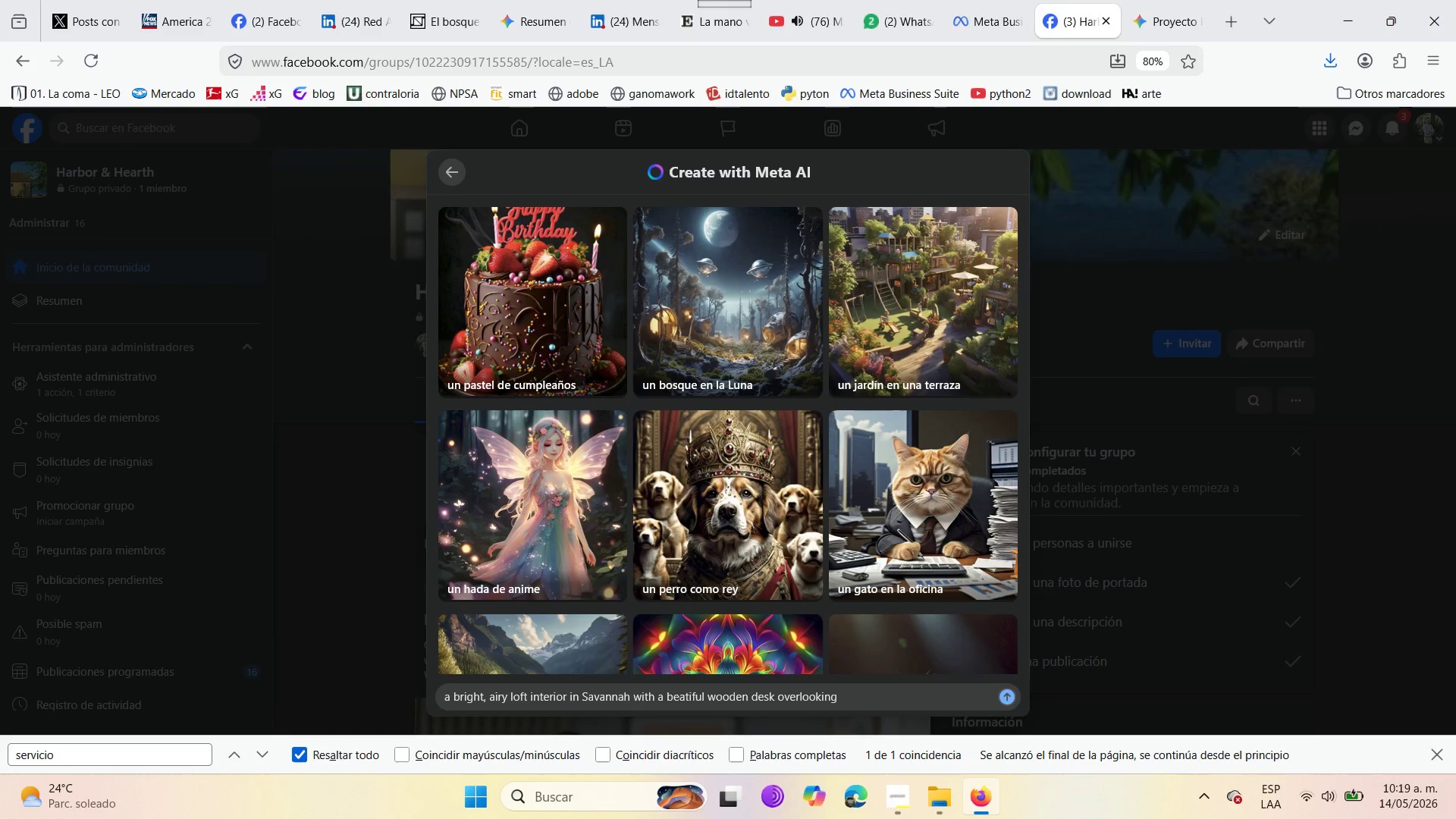 
type(the historic square )
key(Backspace)
 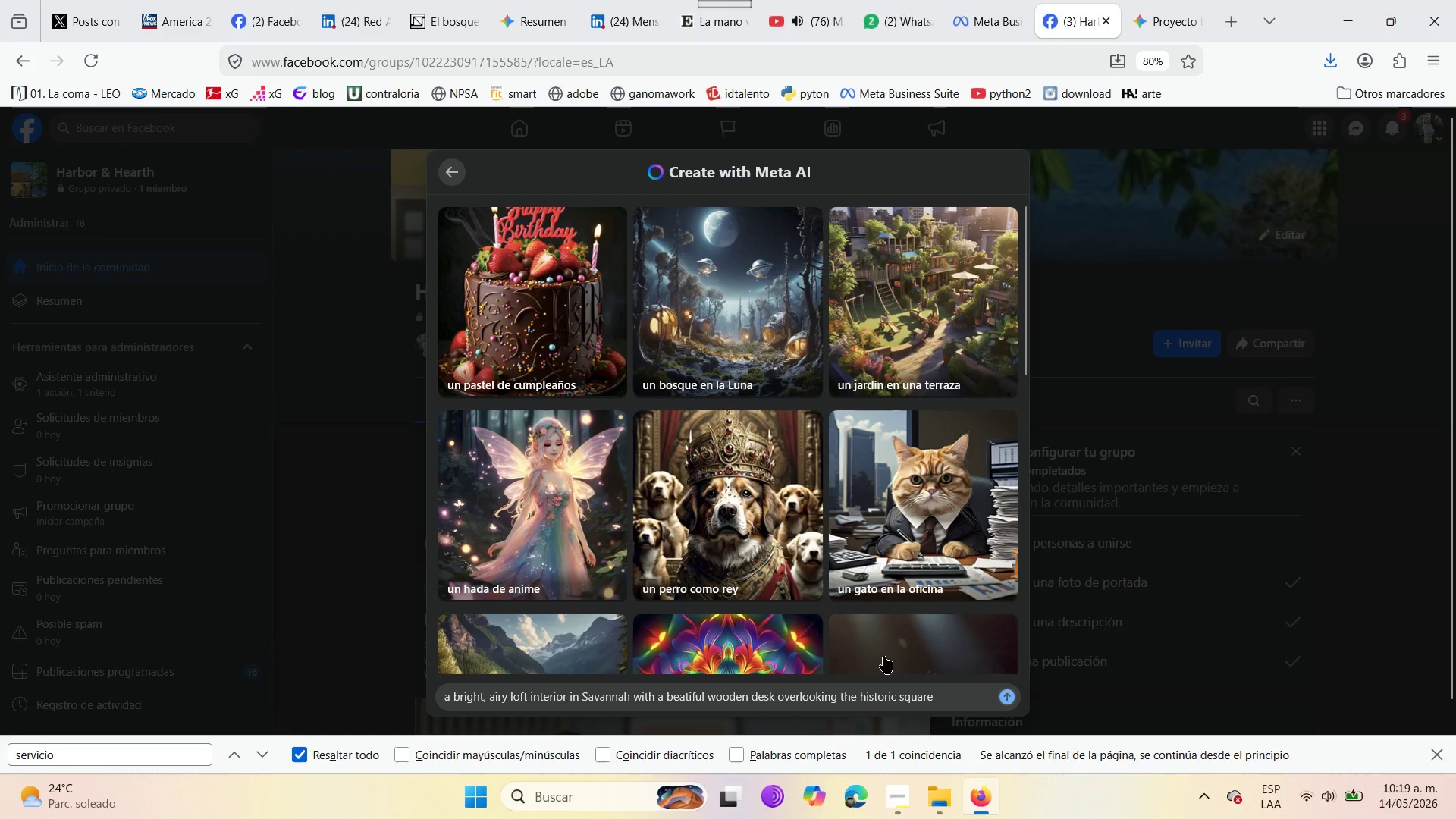 
left_click_drag(start_coordinate=[951, 701], to_coordinate=[428, 720])
 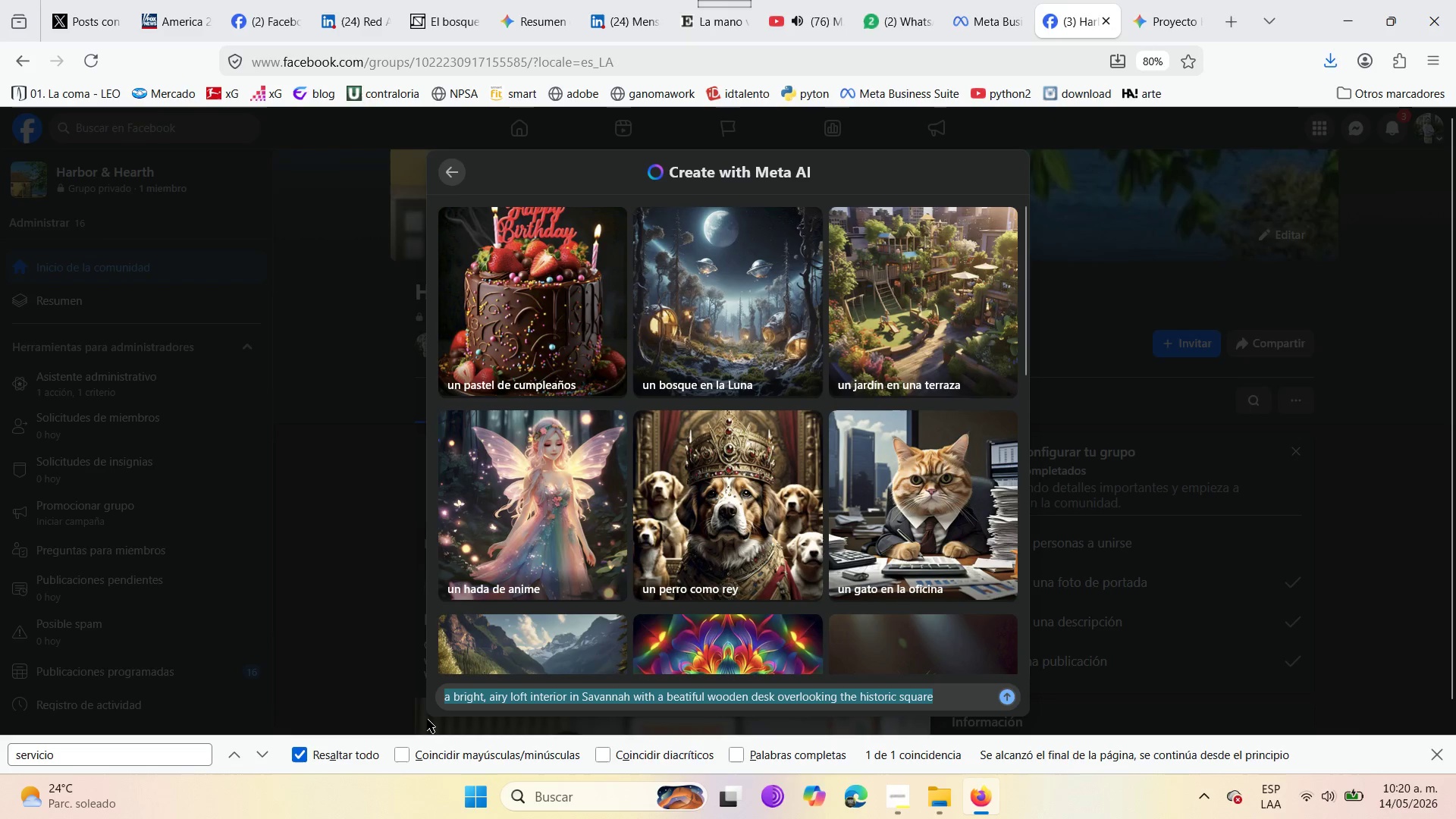 
key(Control+C)
 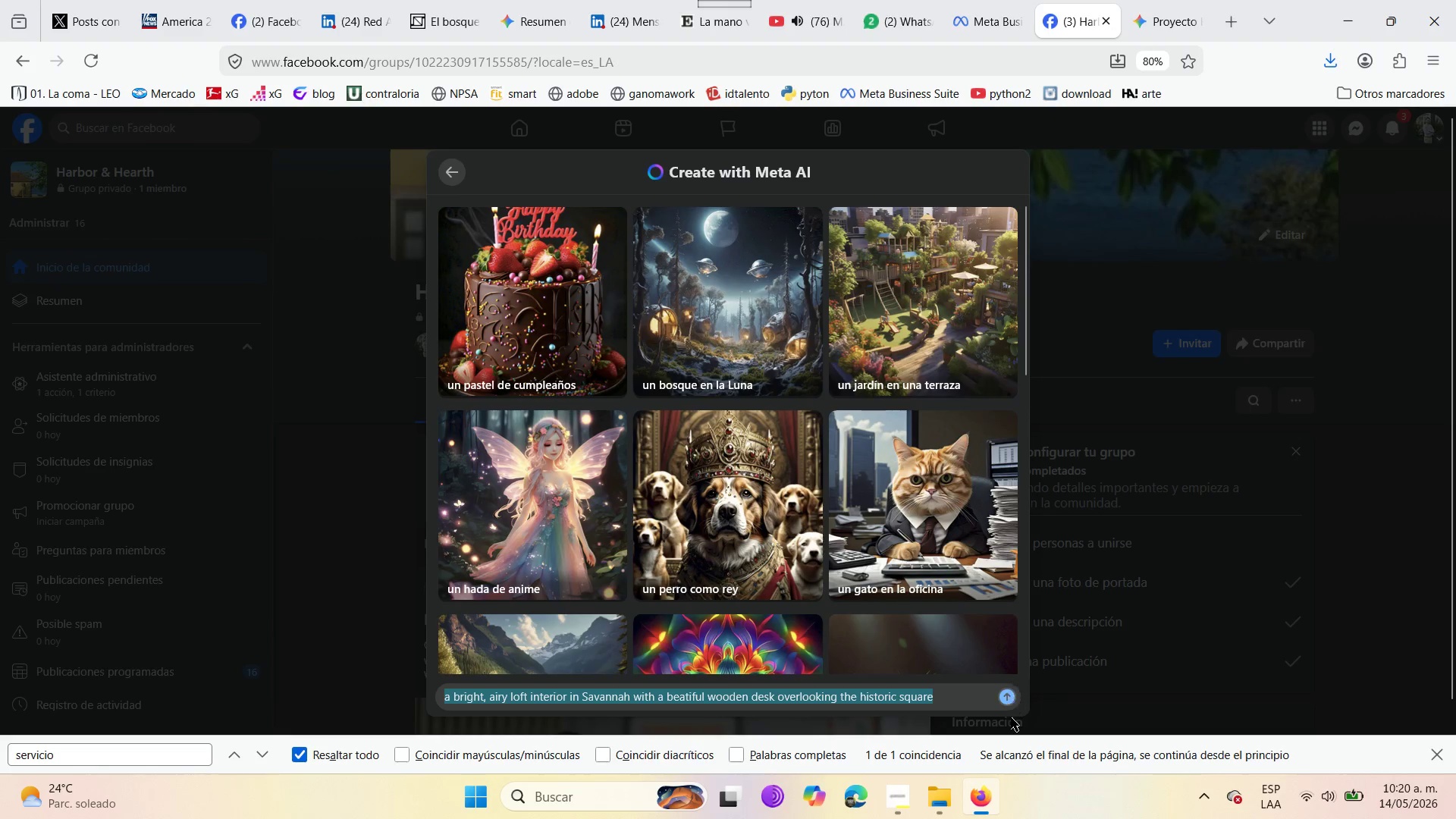 
left_click([1006, 695])
 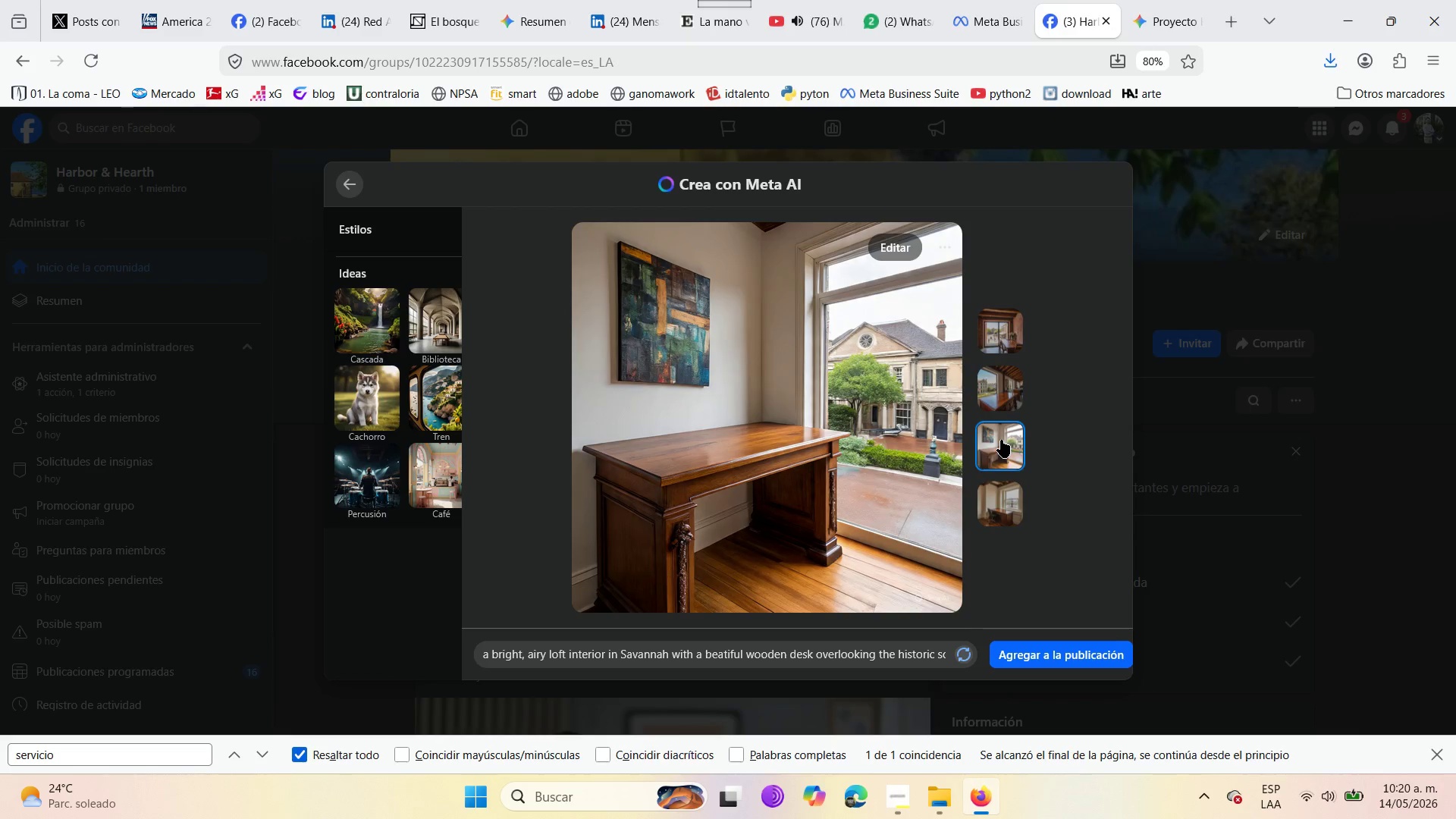 
wait(29.38)
 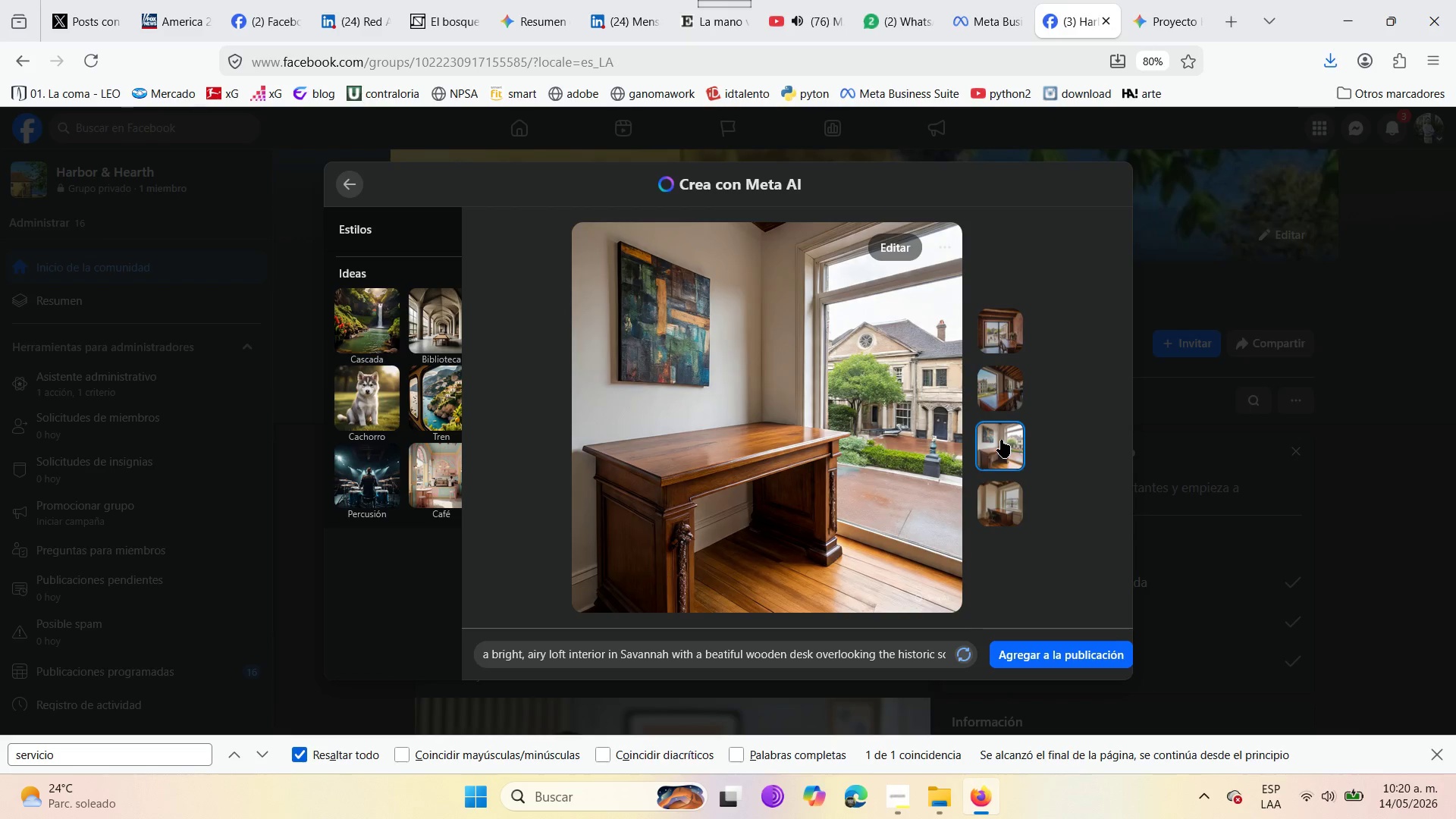 
left_click([1013, 507])
 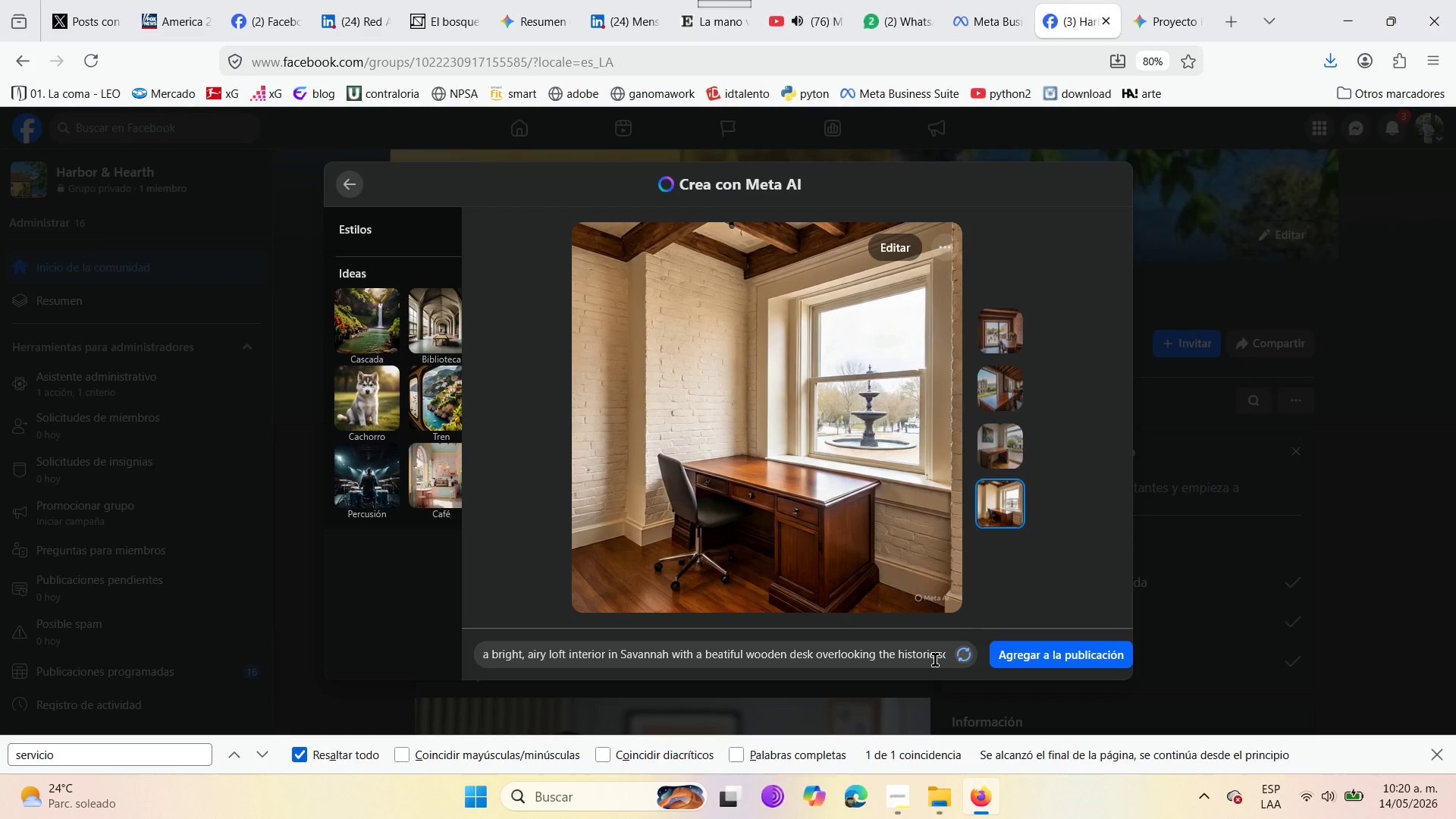 
left_click([962, 656])
 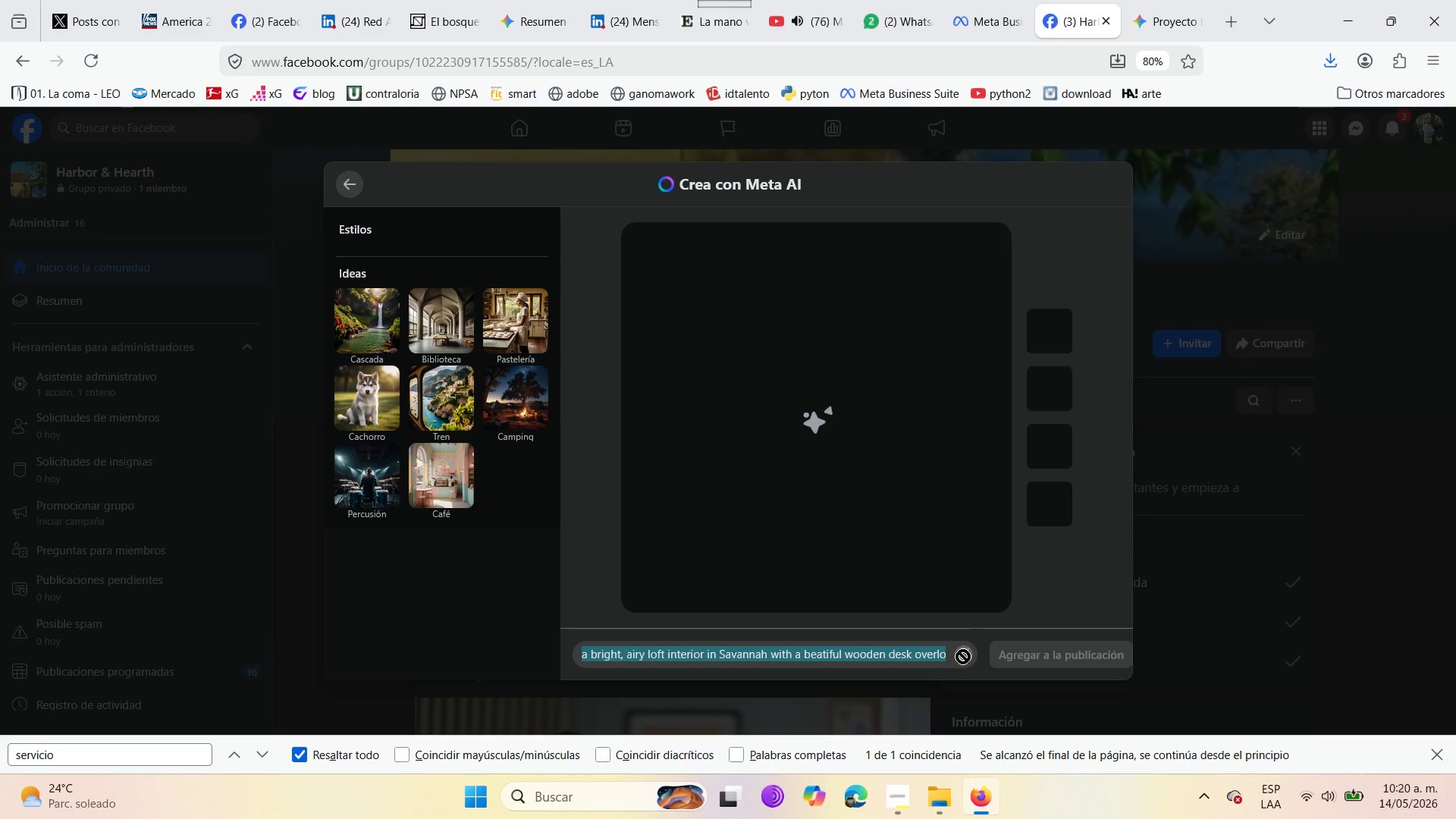 
wait(20.8)
 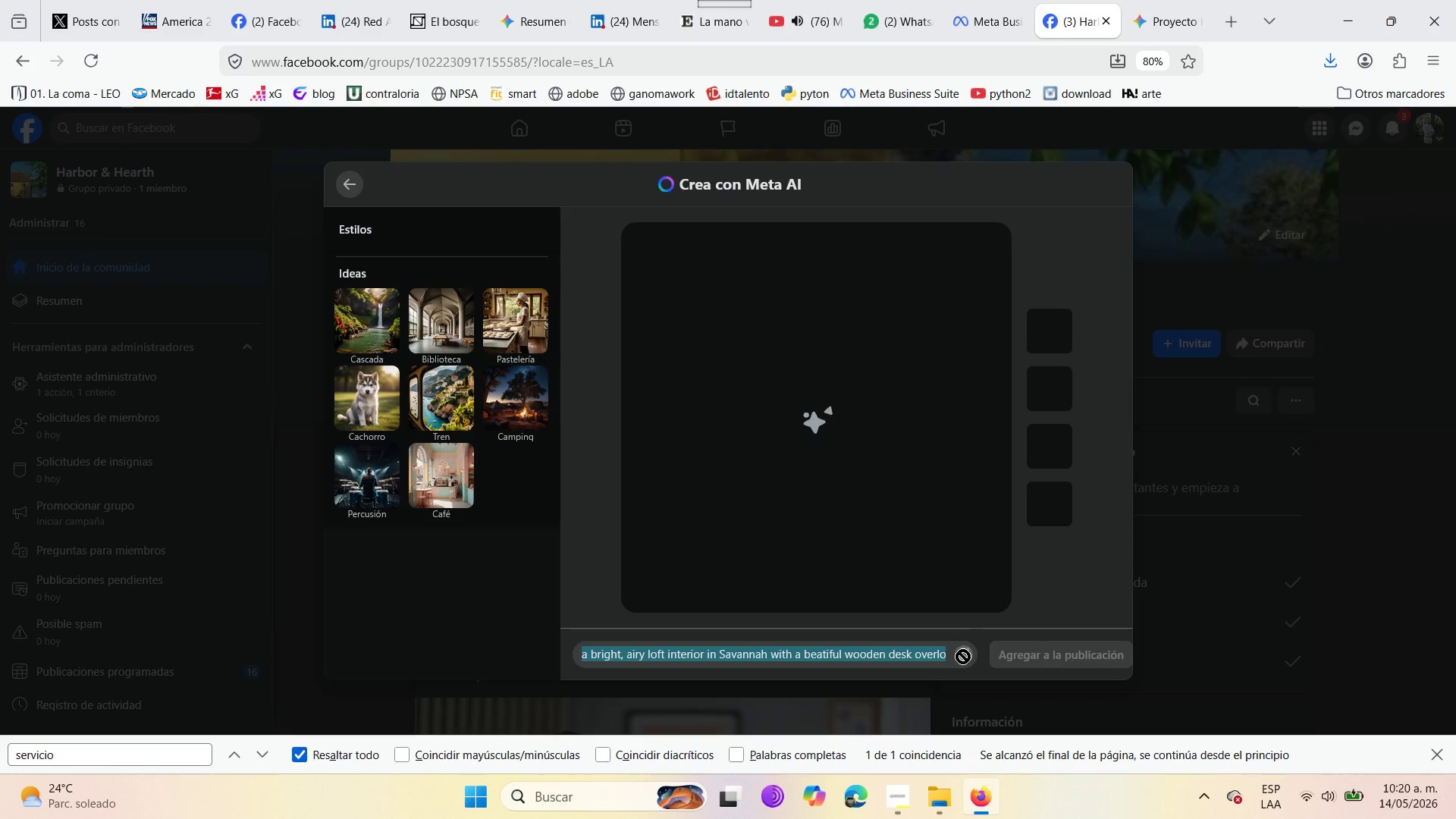 
left_click([1011, 340])
 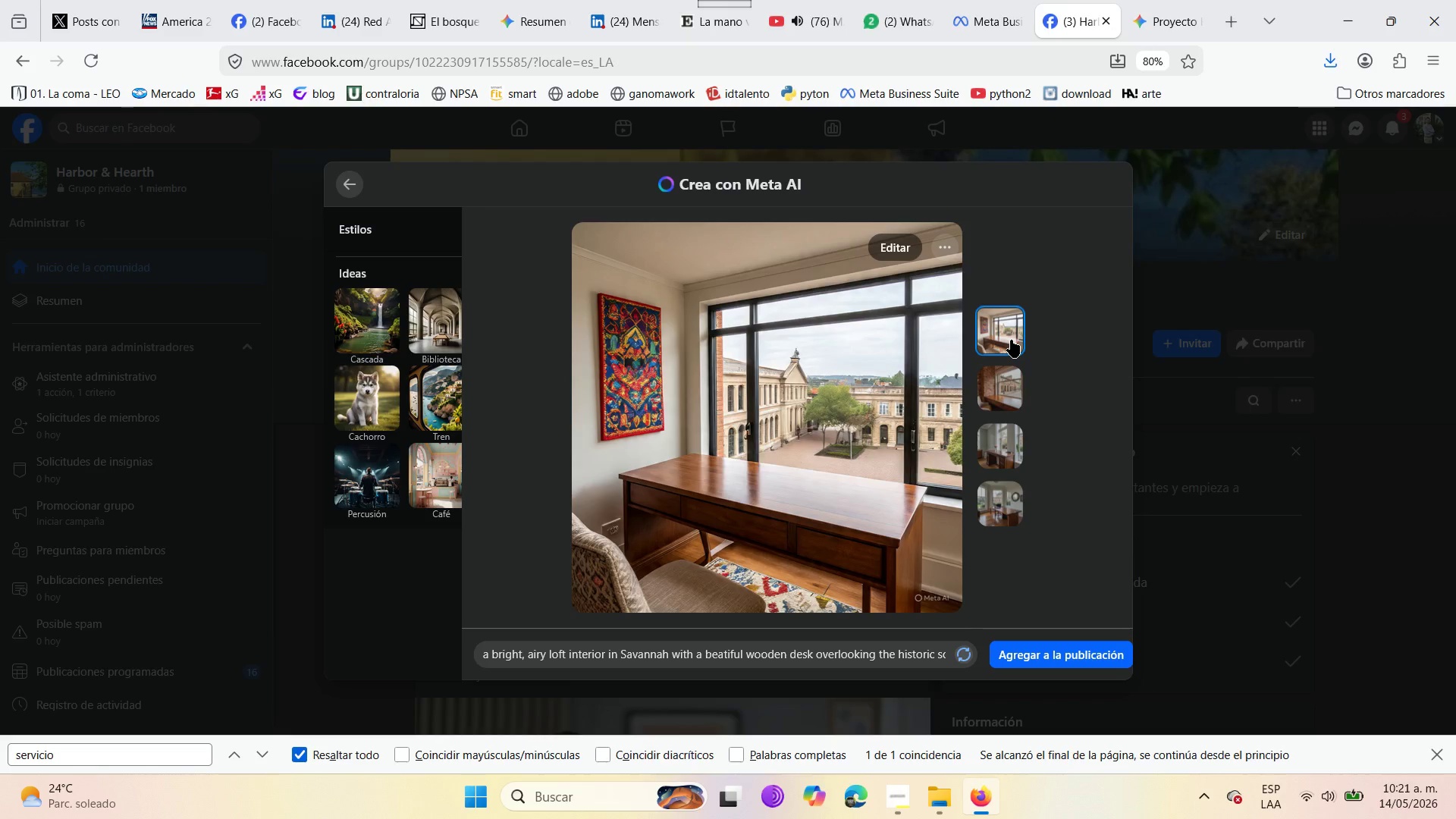 
wait(6.19)
 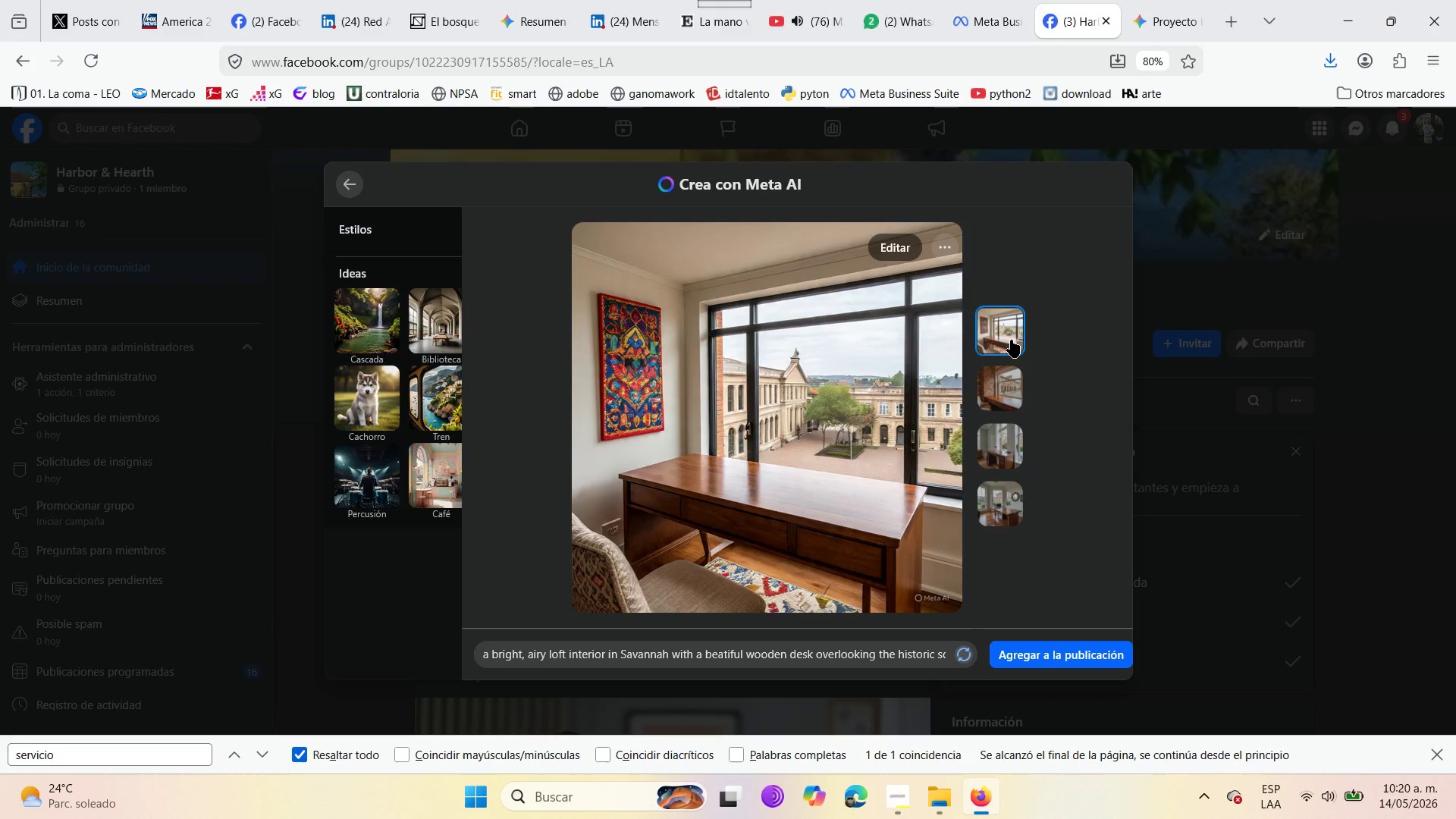 
left_click([979, 382])
 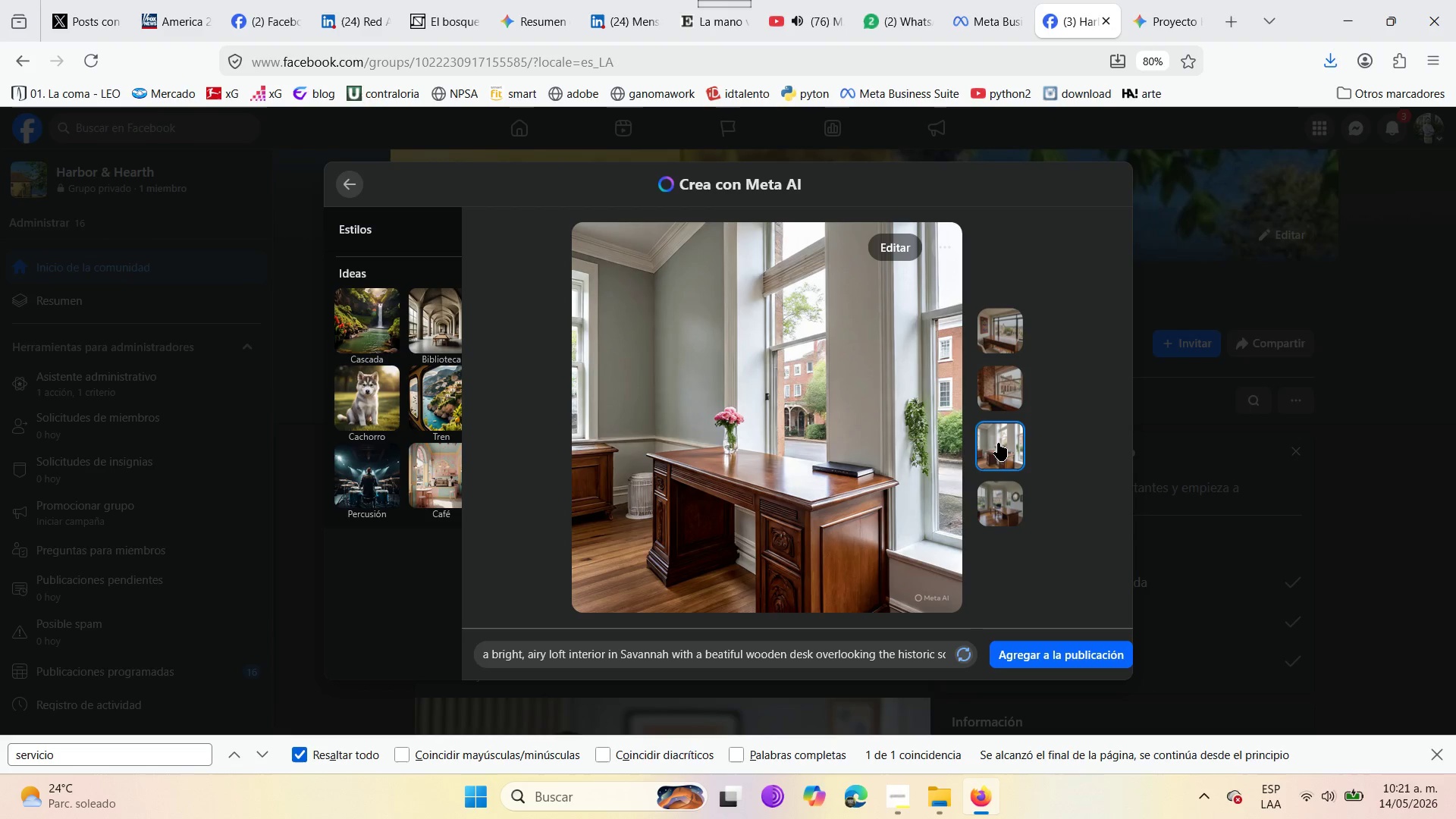 
wait(10.17)
 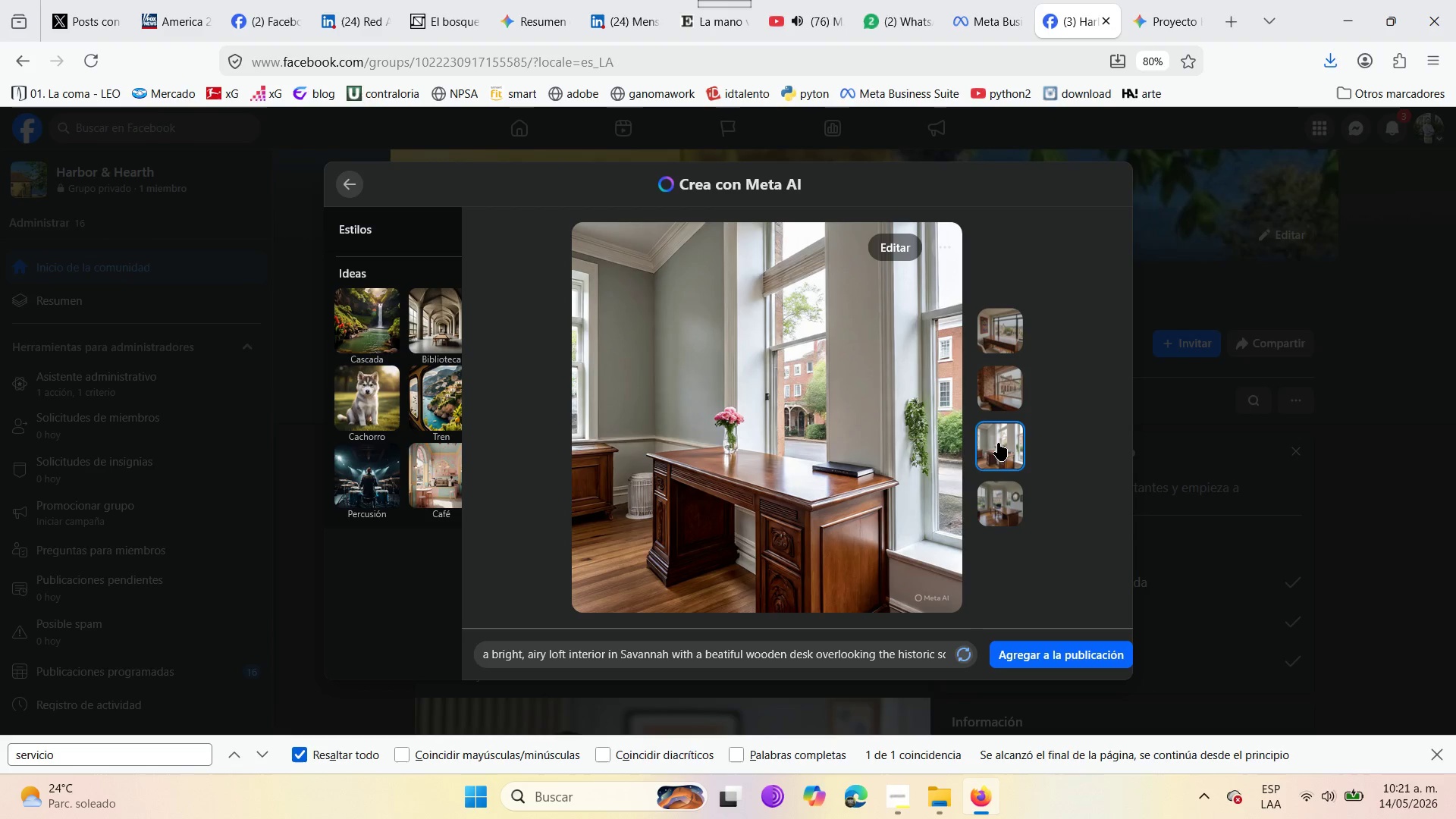 
left_click([999, 393])
 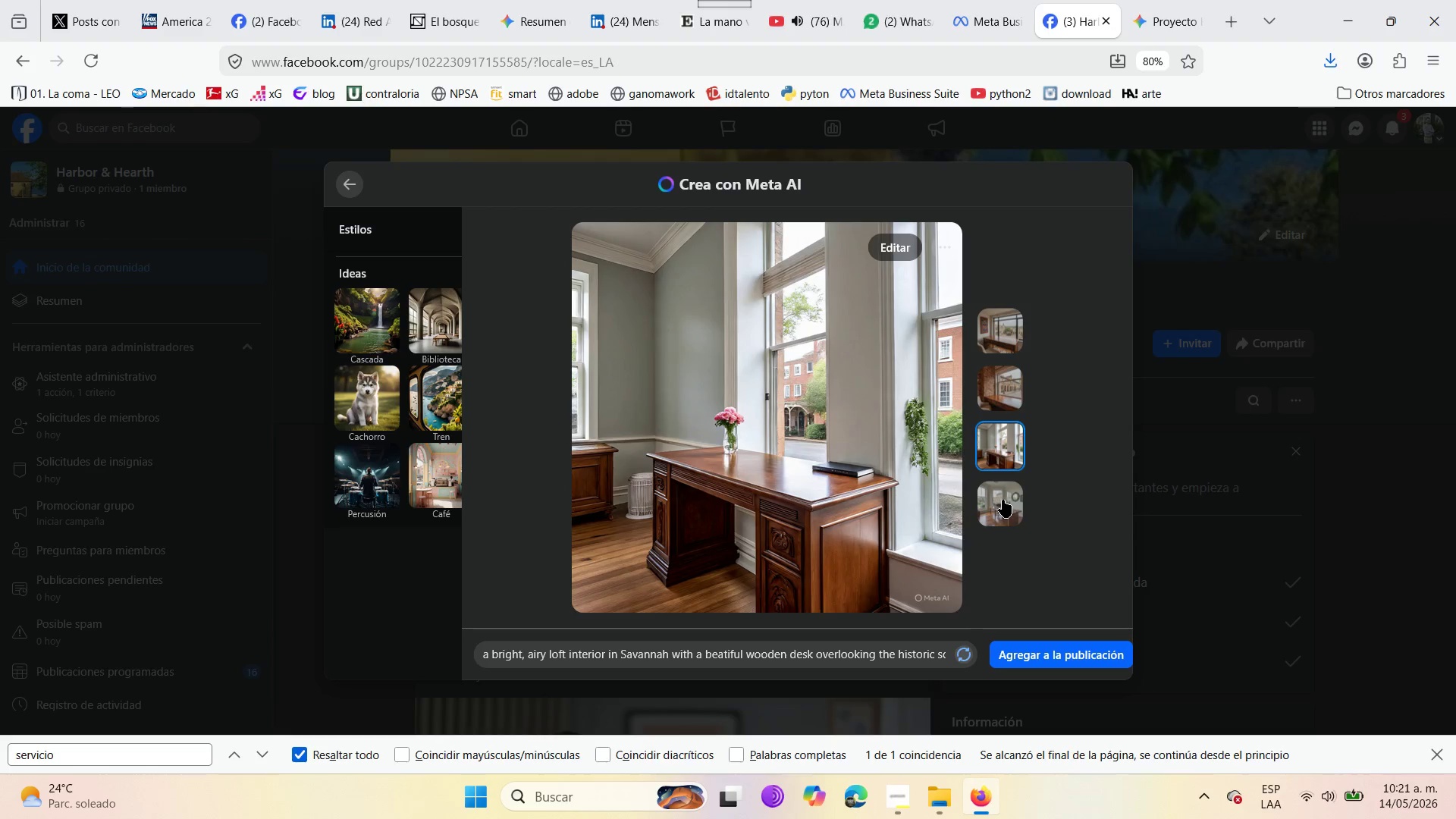 
left_click([1003, 500])
 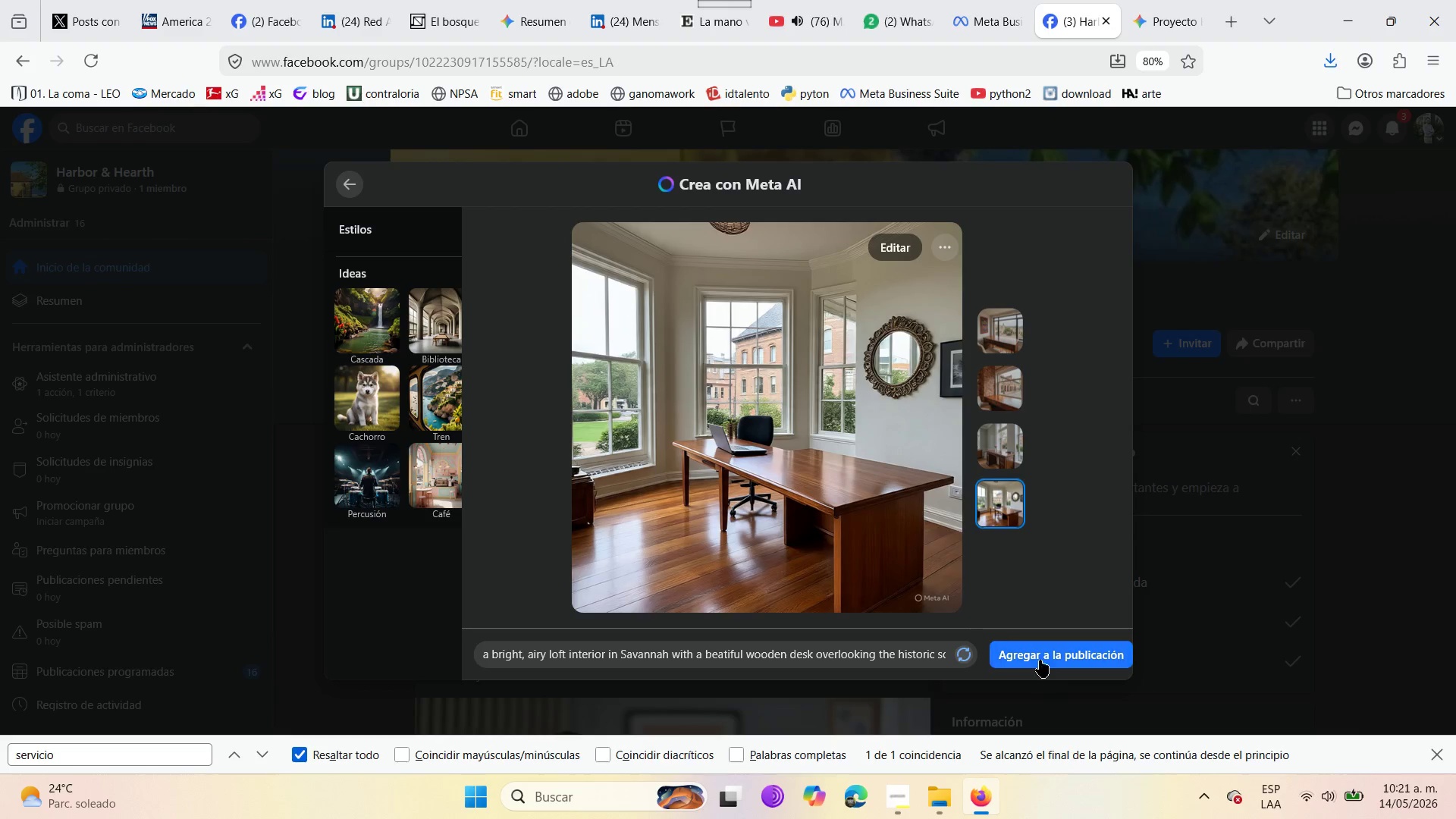 
wait(6.38)
 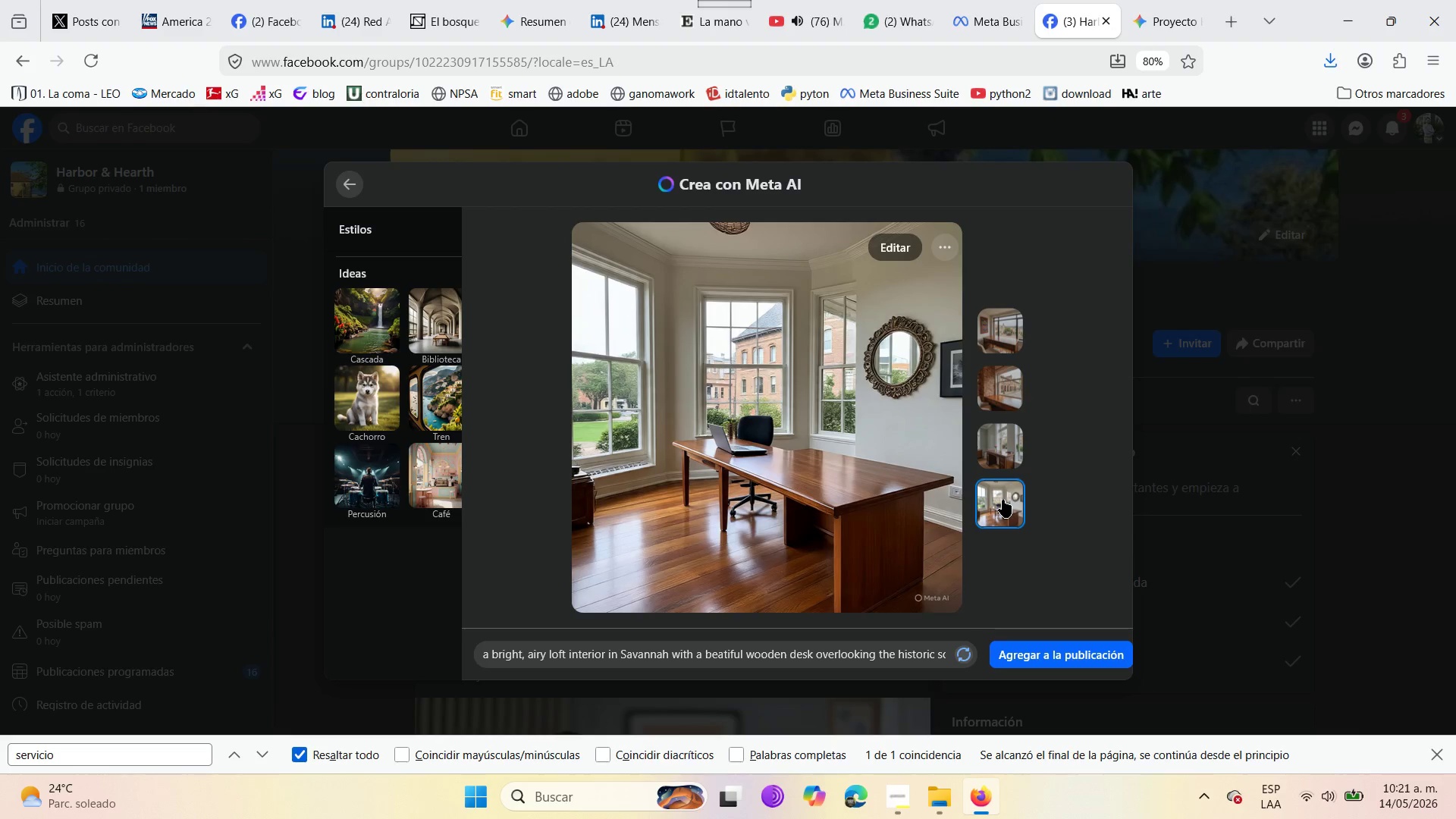 
left_click([1038, 655])
 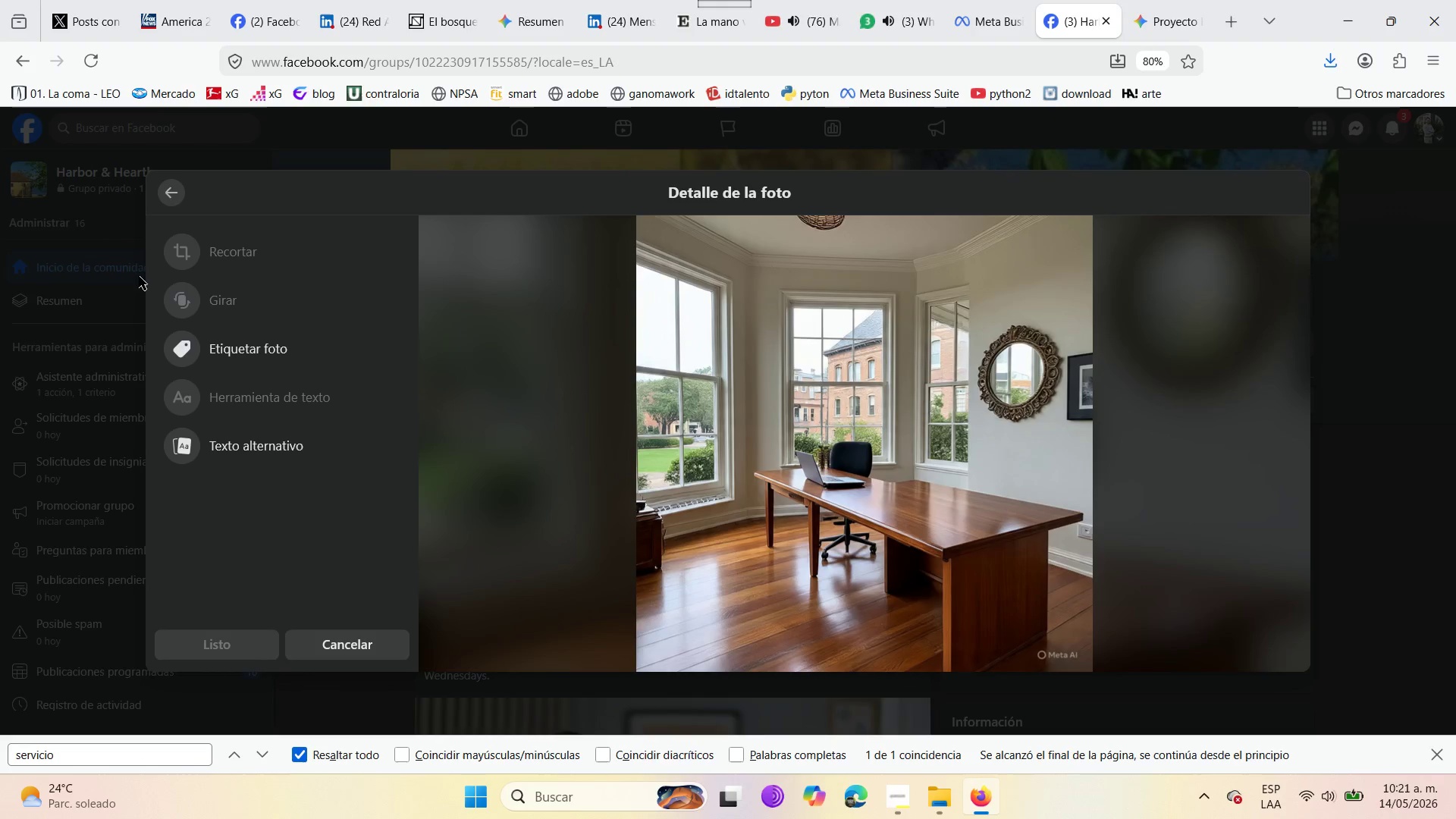 
left_click([228, 439])
 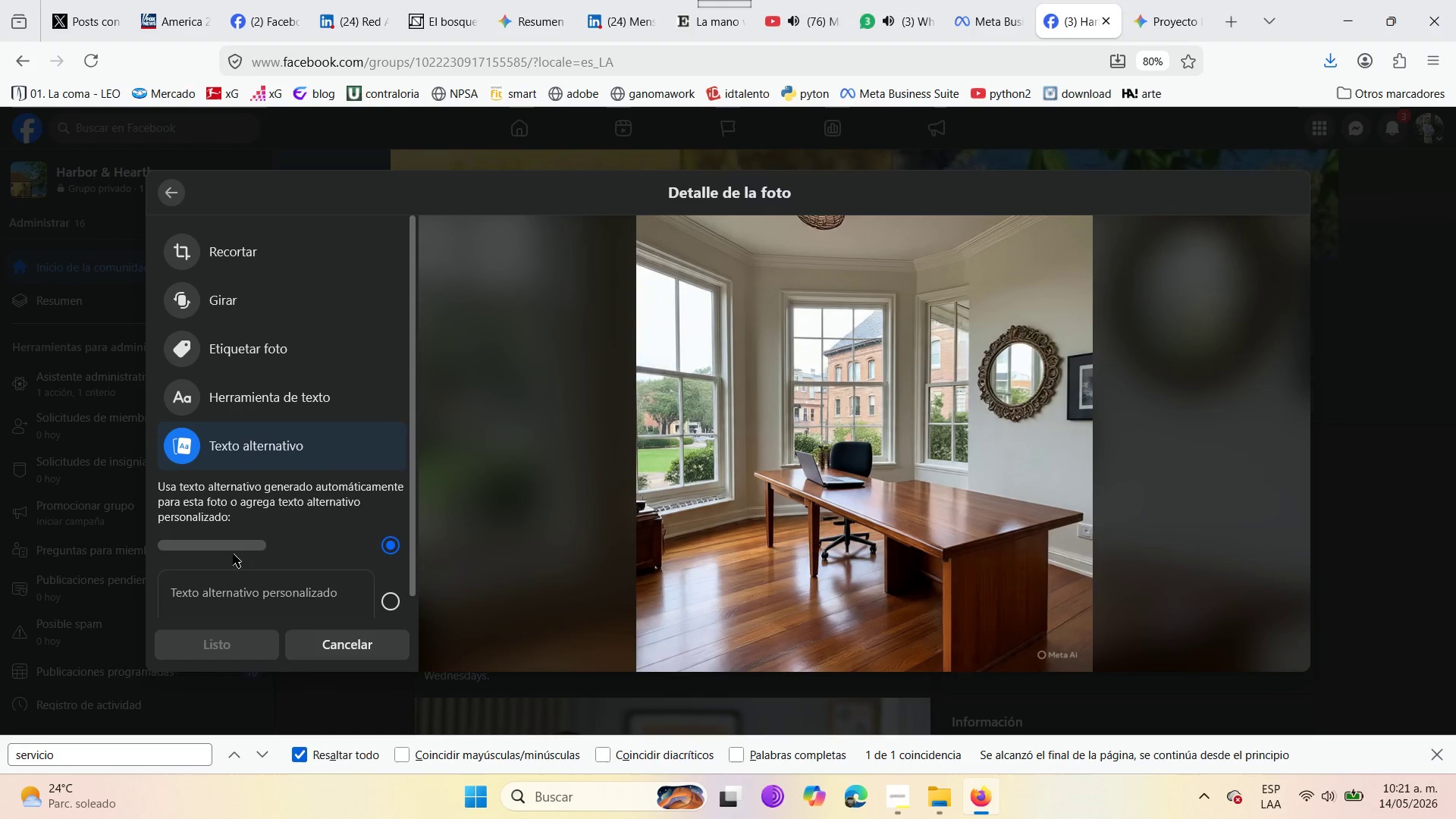 
scroll: coordinate [246, 554], scroll_direction: down, amount: 6.0
 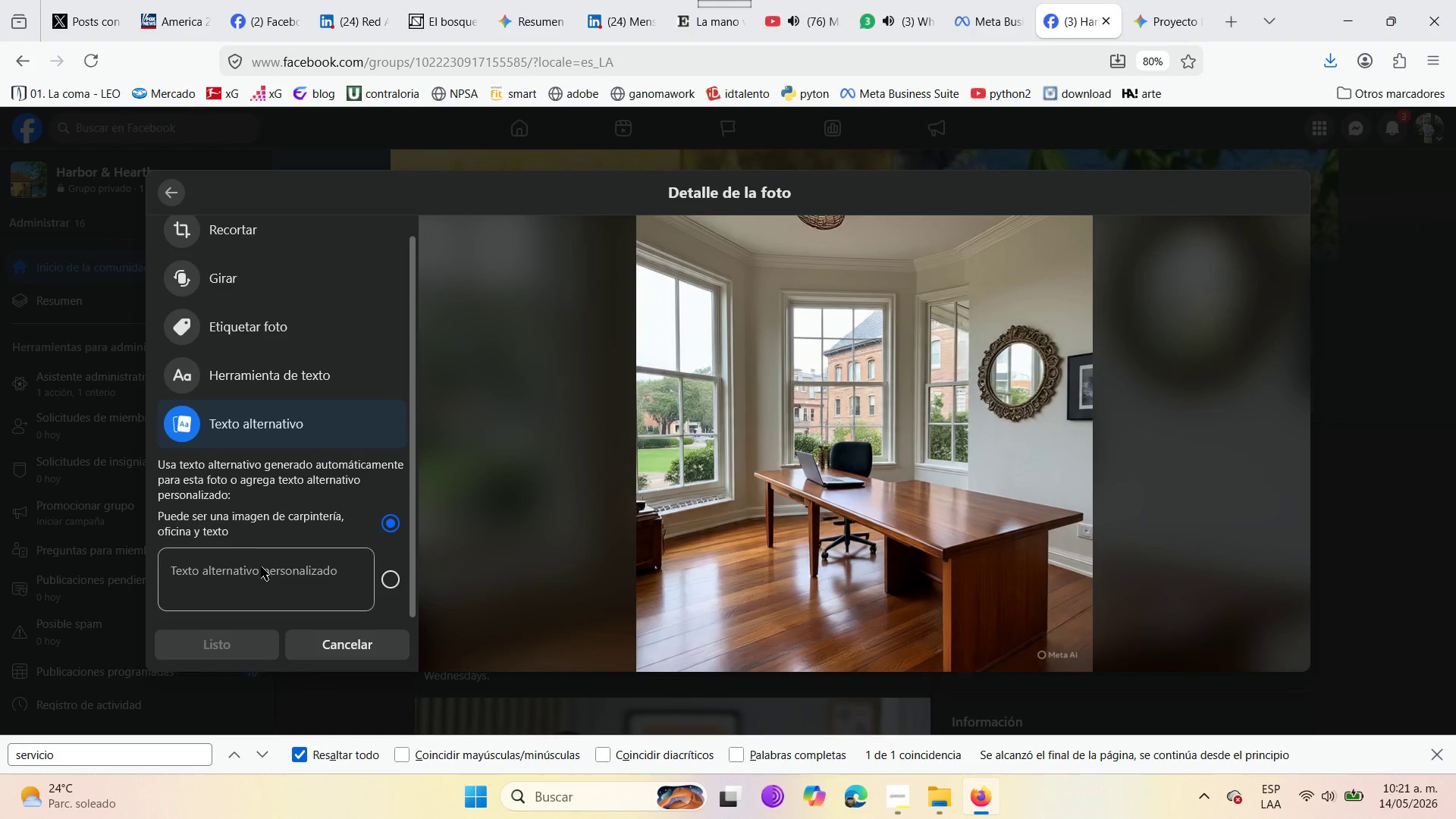 
left_click([261, 566])
 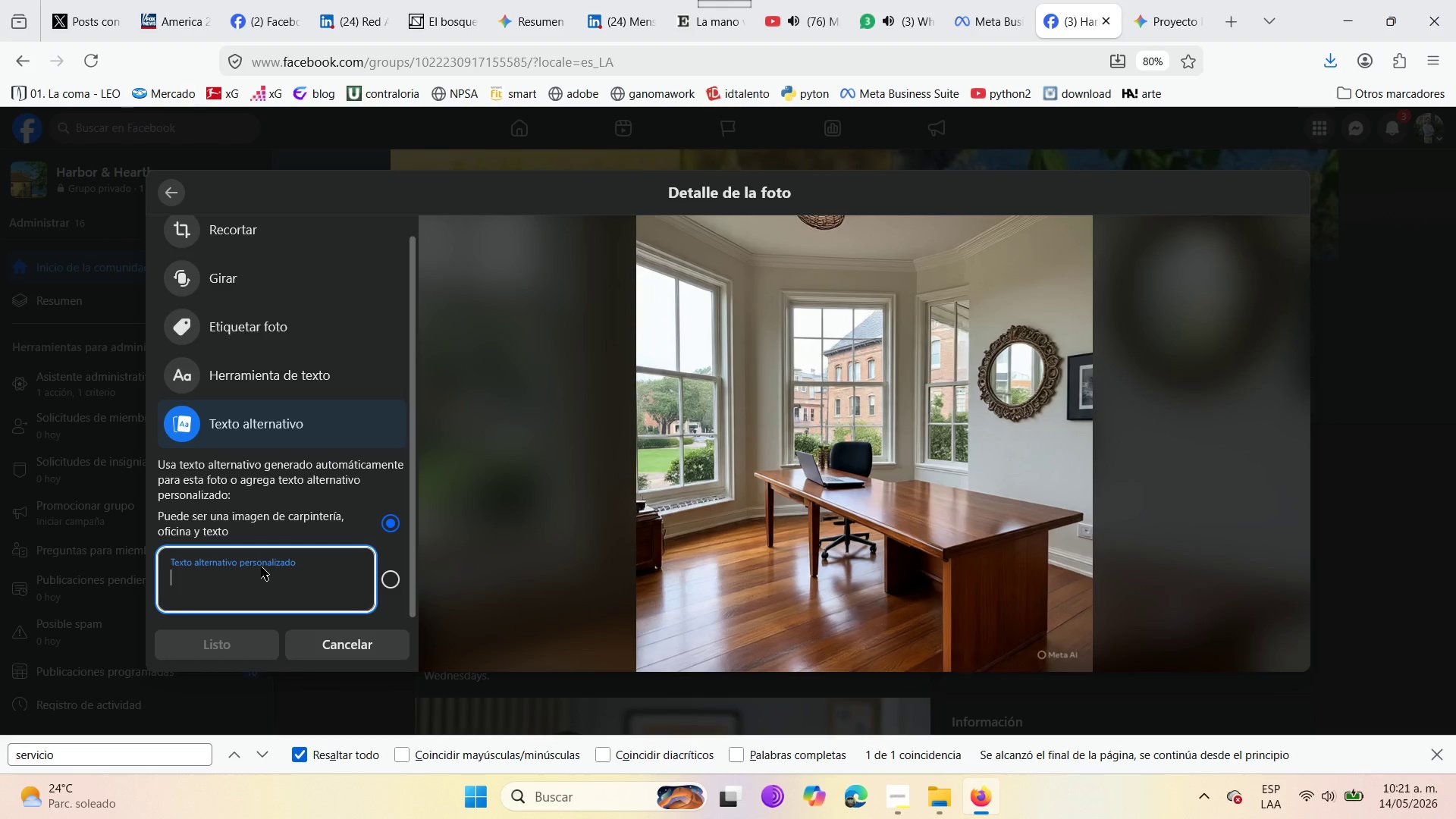 
key(Control+V)
 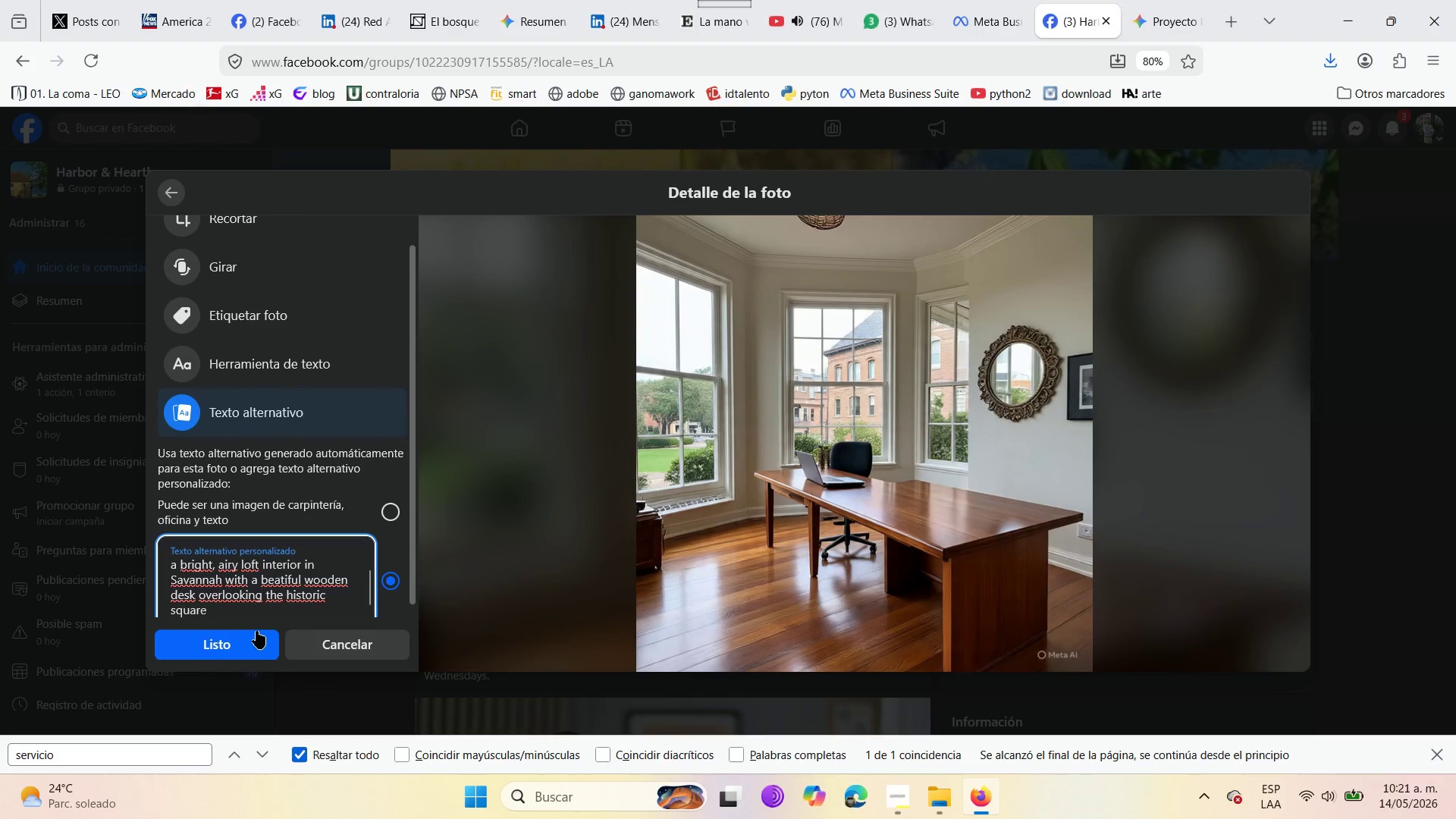 
left_click([256, 635])
 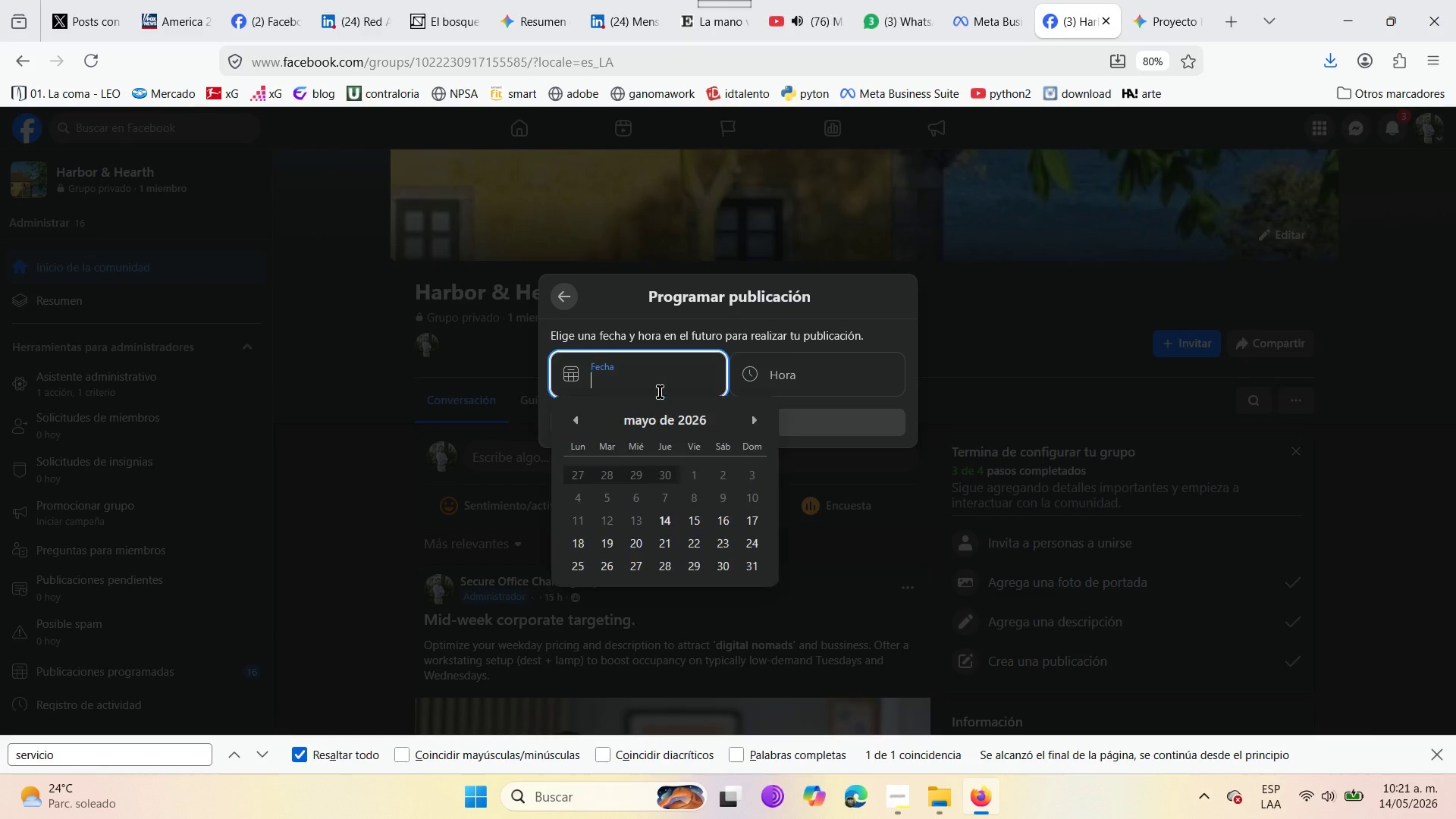 
left_click([751, 573])
 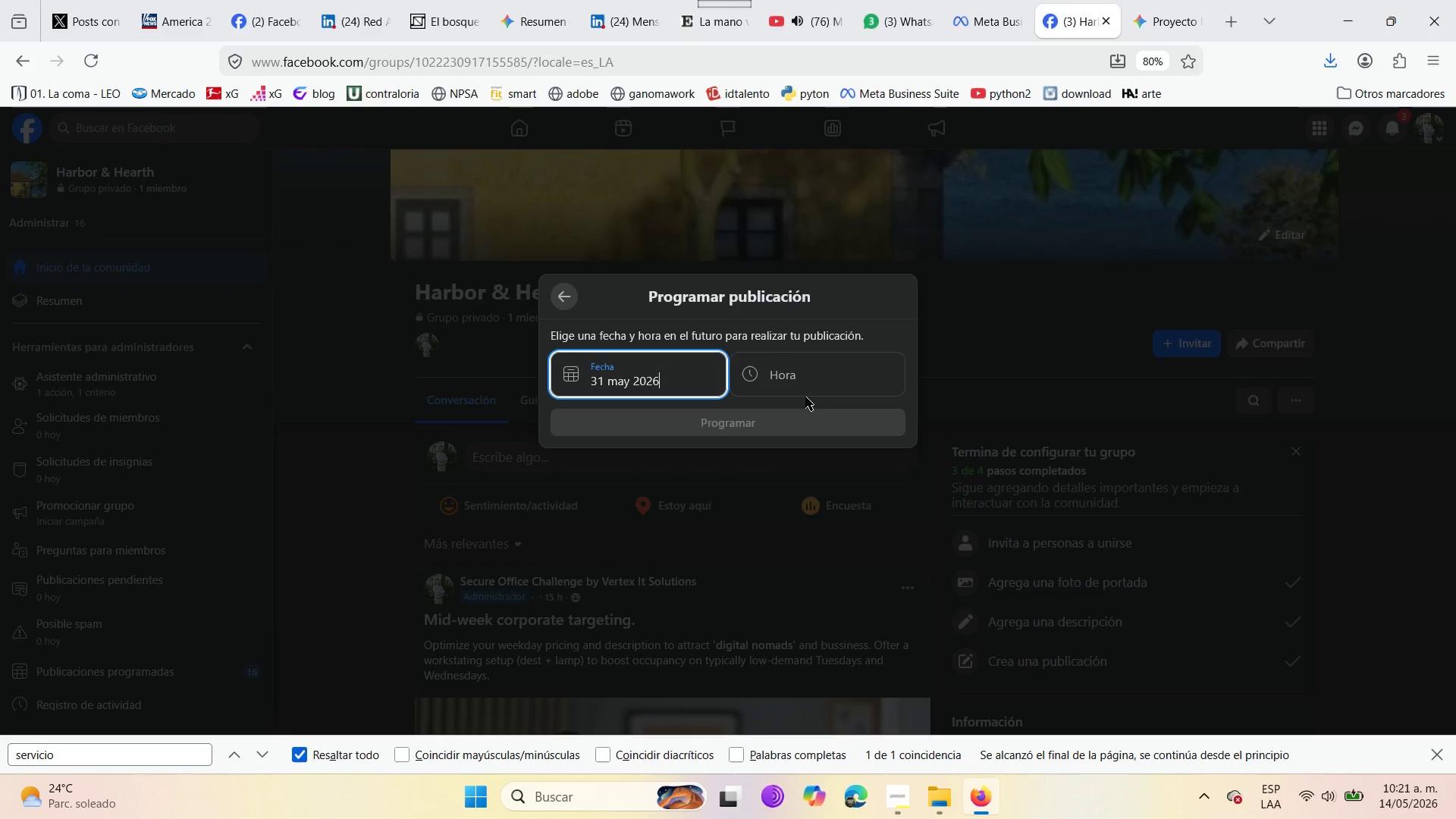 
left_click([807, 375])
 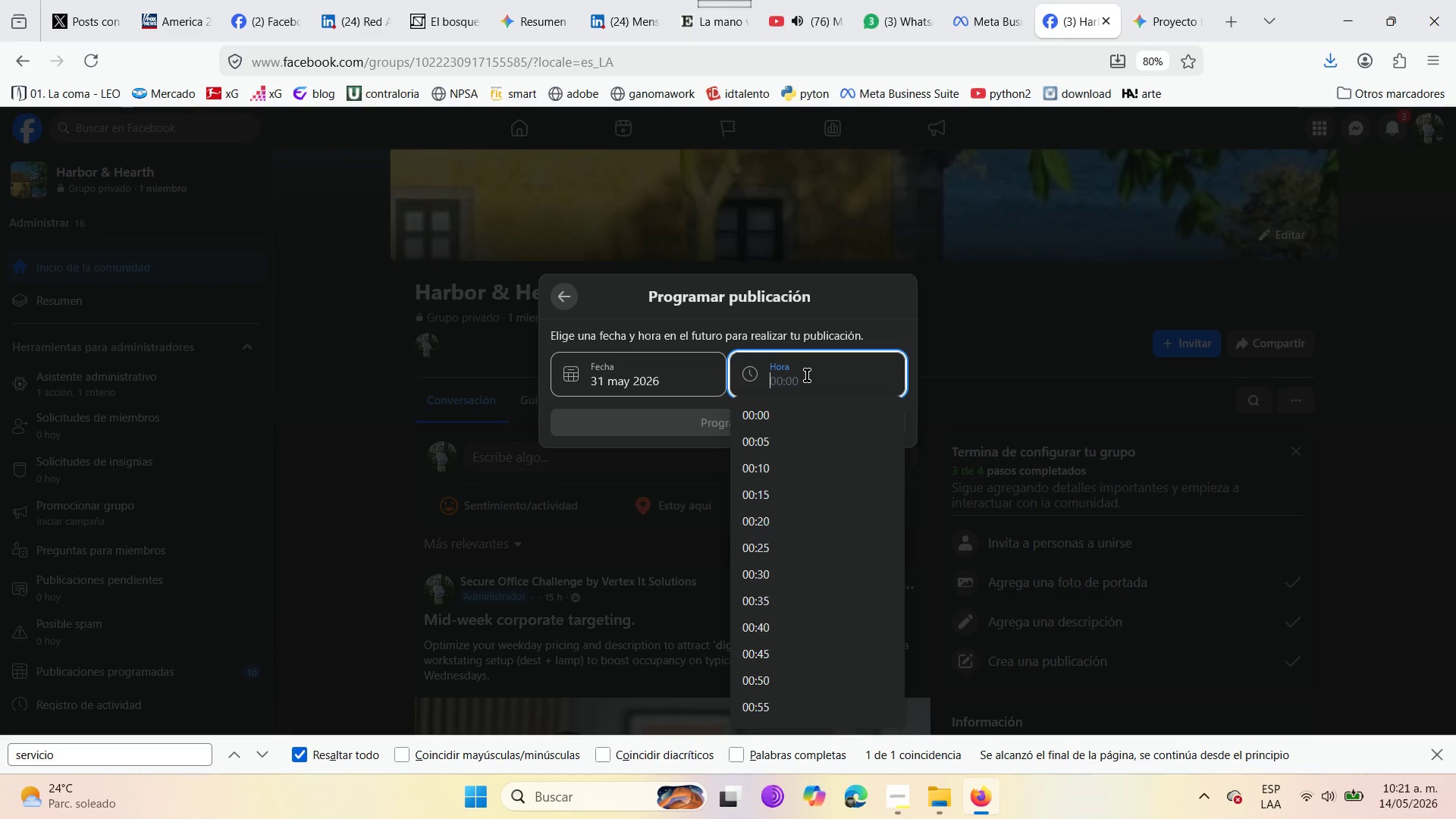 
type(10>00)
 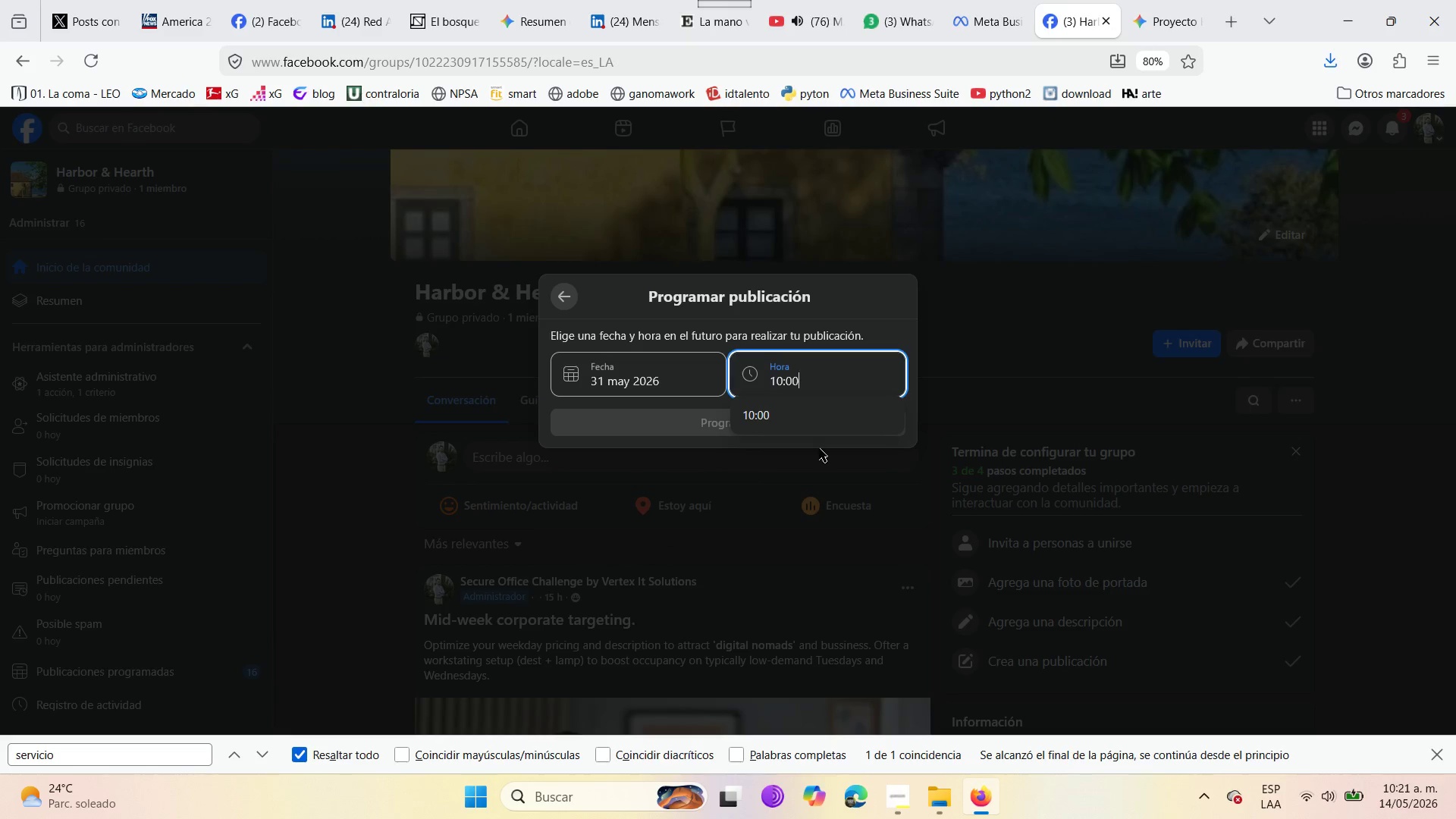 
left_click([810, 414])
 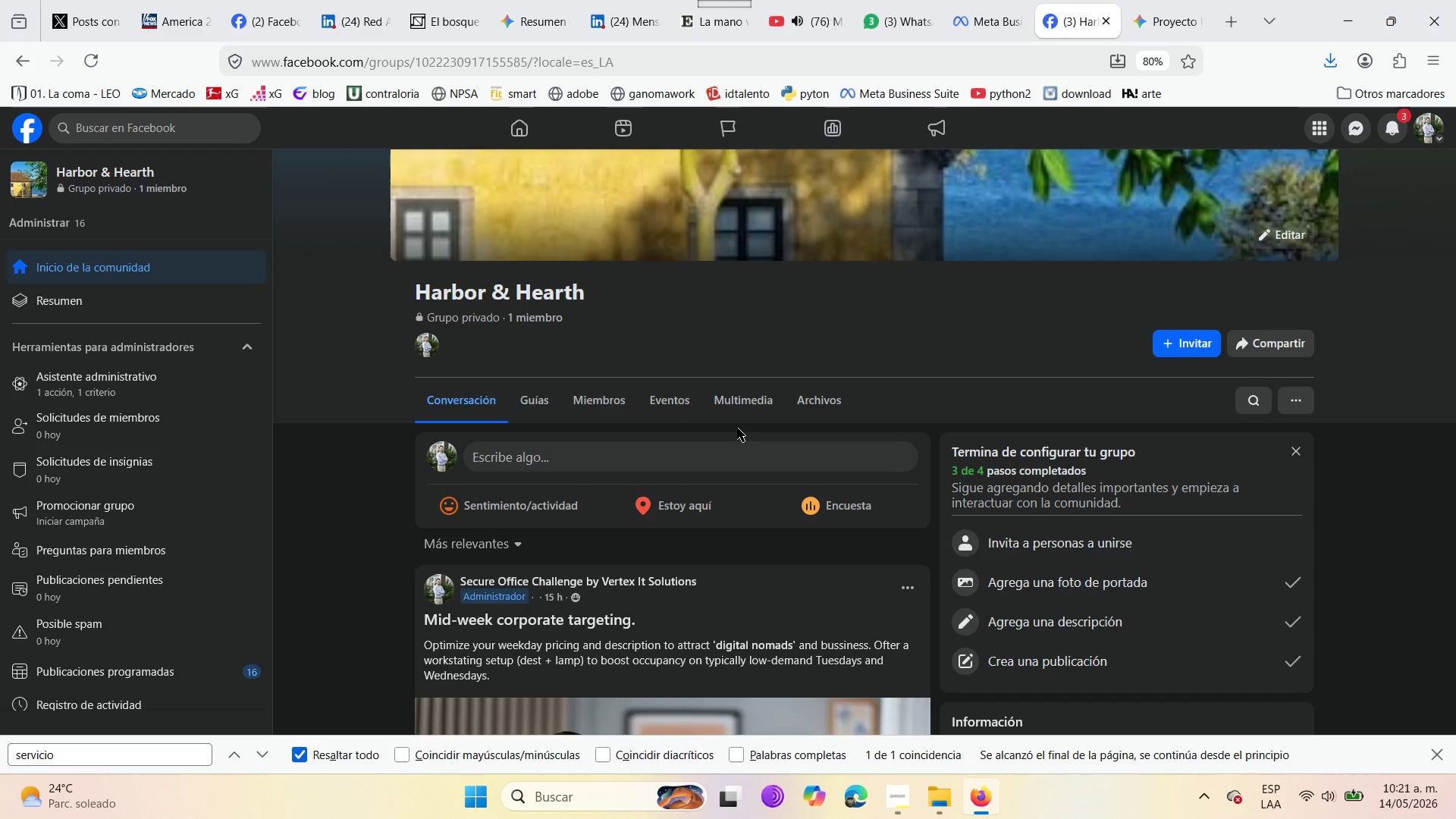 
wait(20.28)
 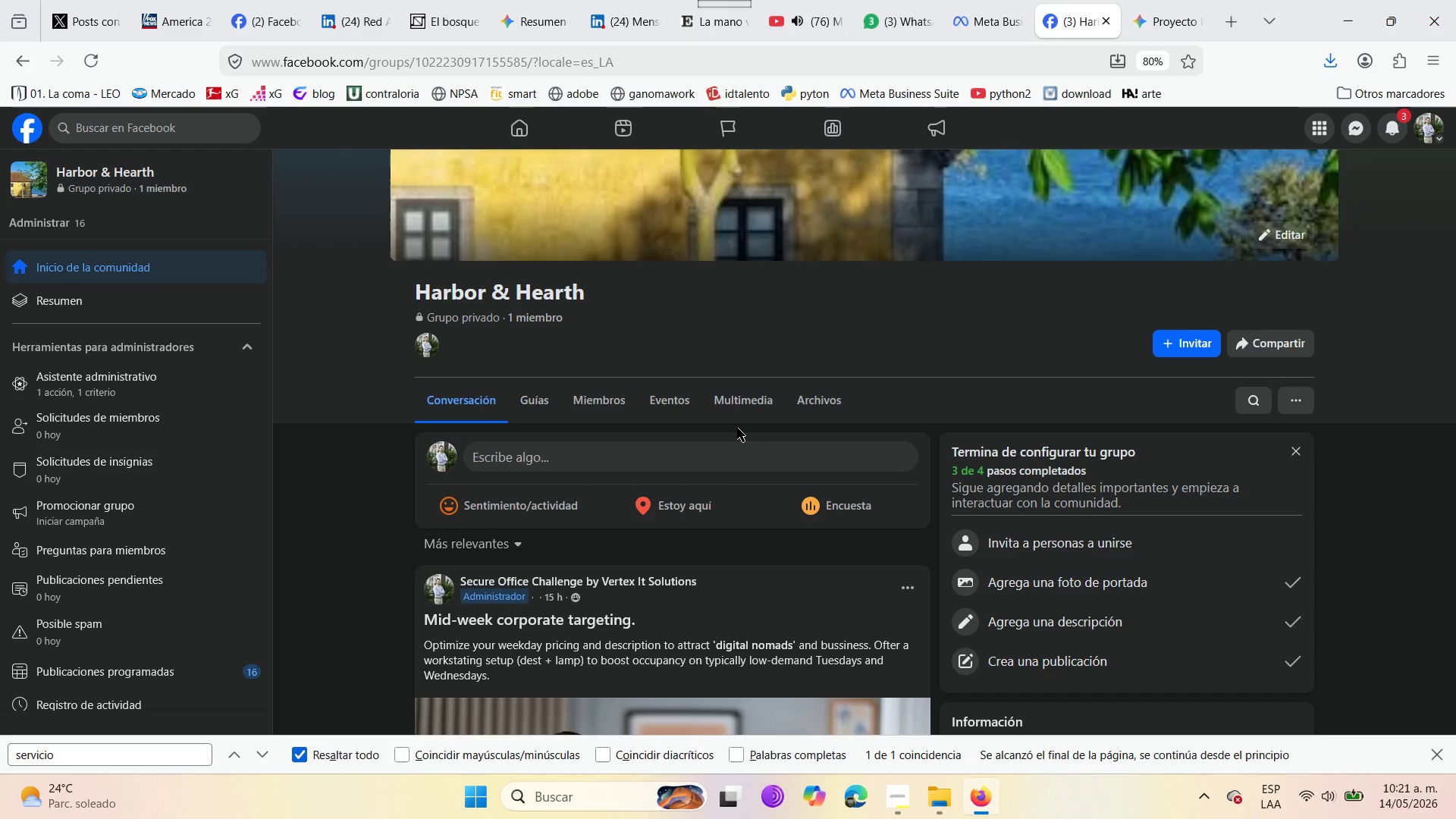 
left_click([678, 465])
 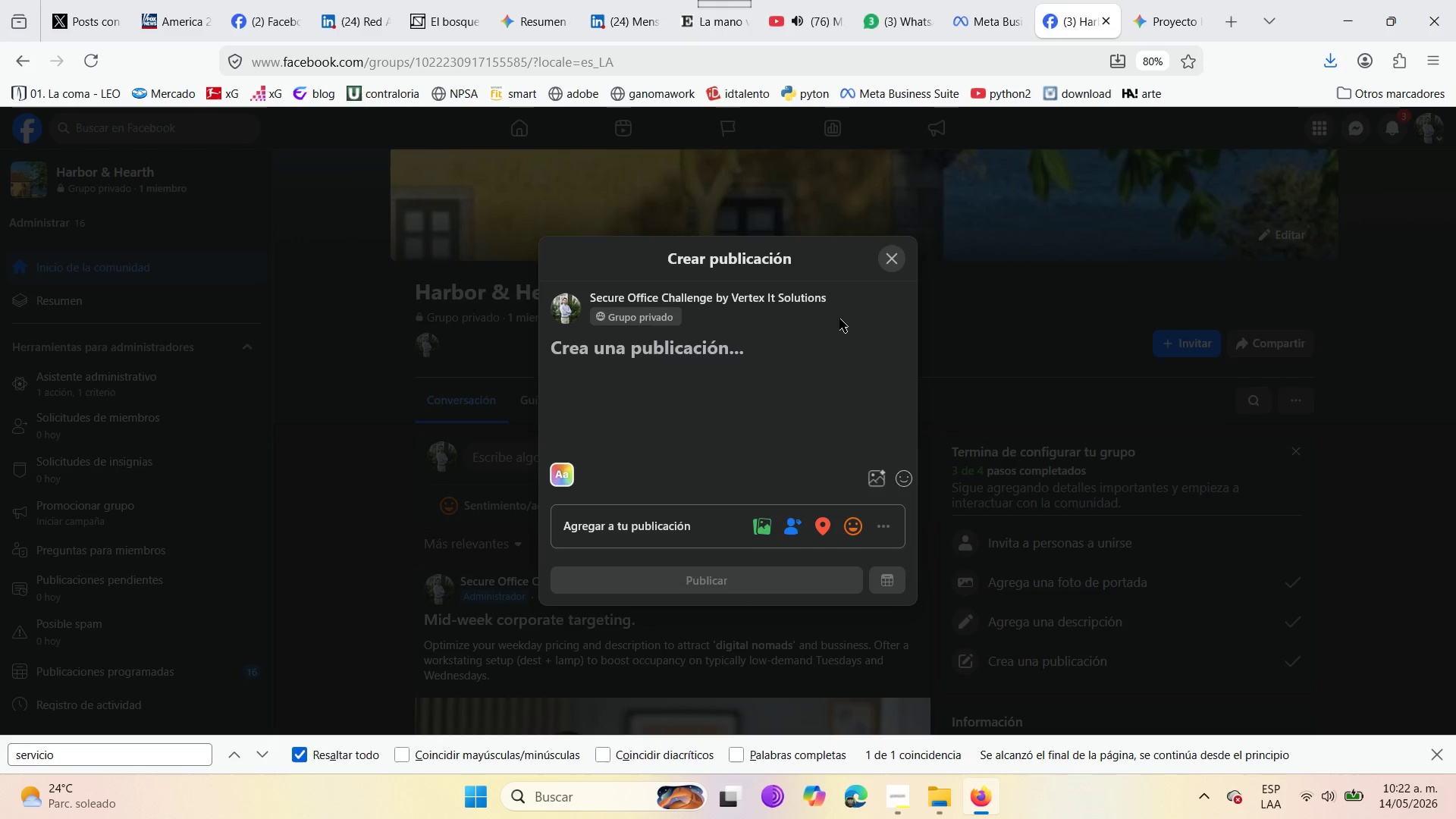 
left_click([894, 252])
 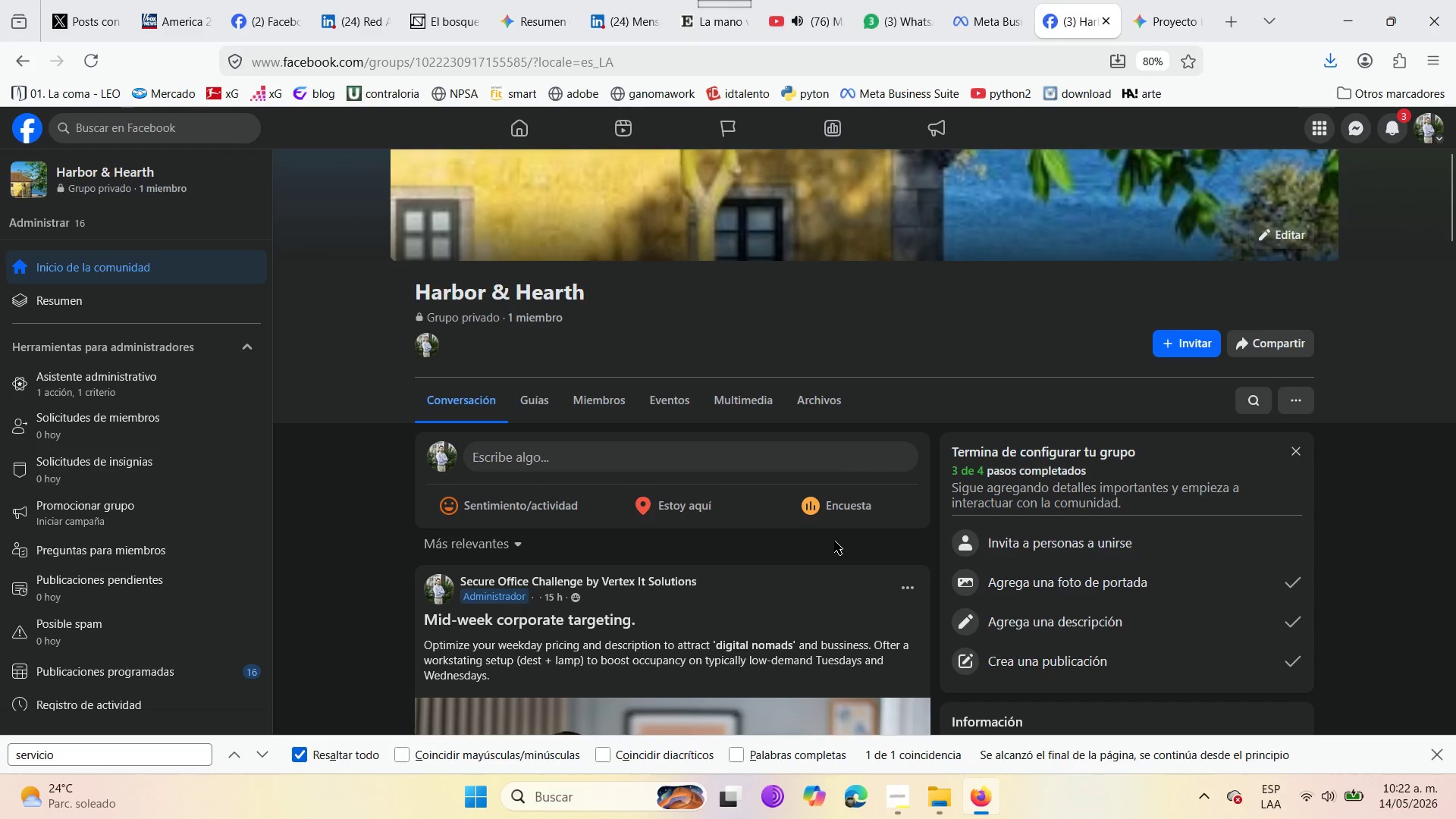 
left_click([828, 499])
 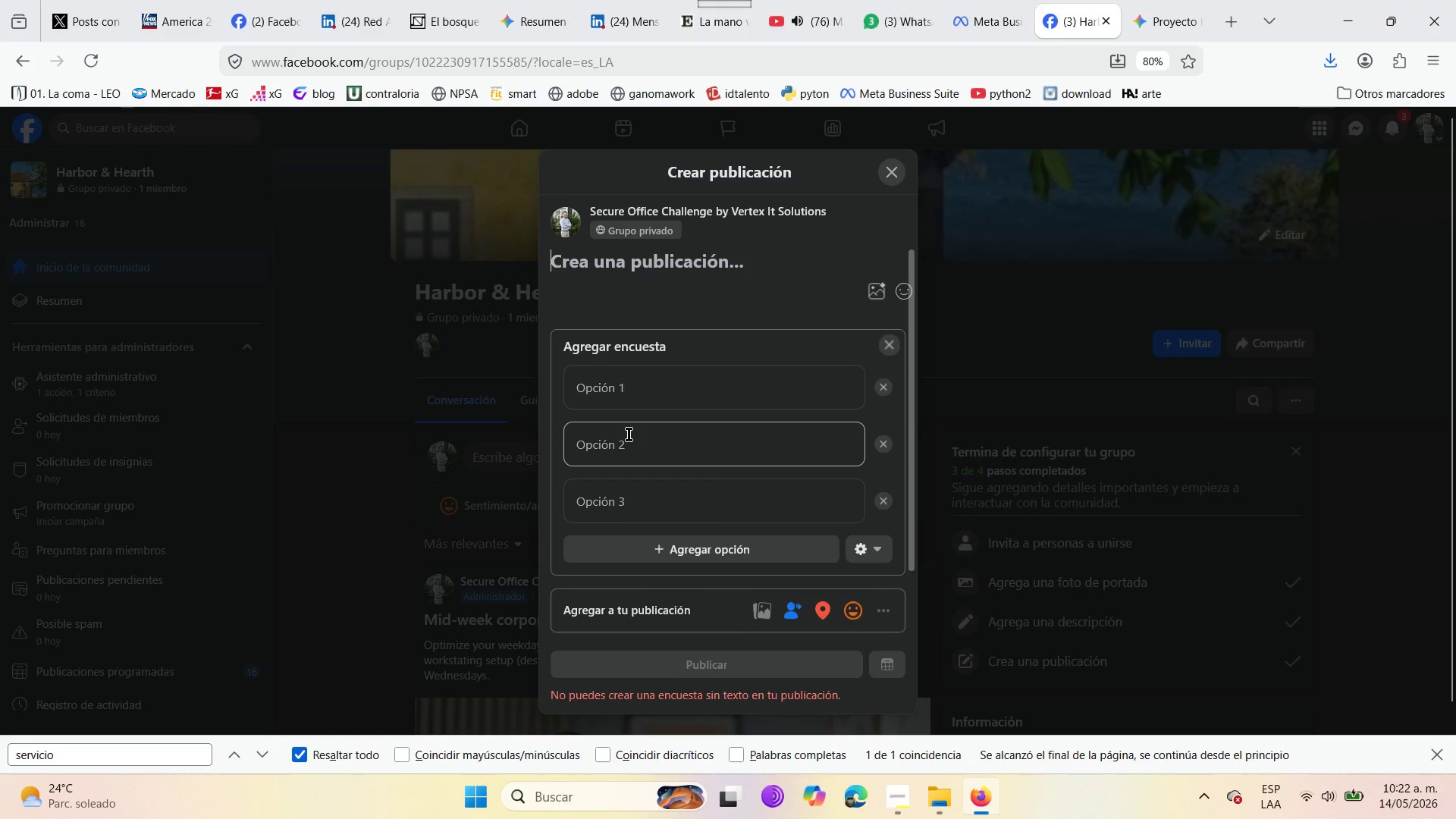 
left_click([620, 261])
 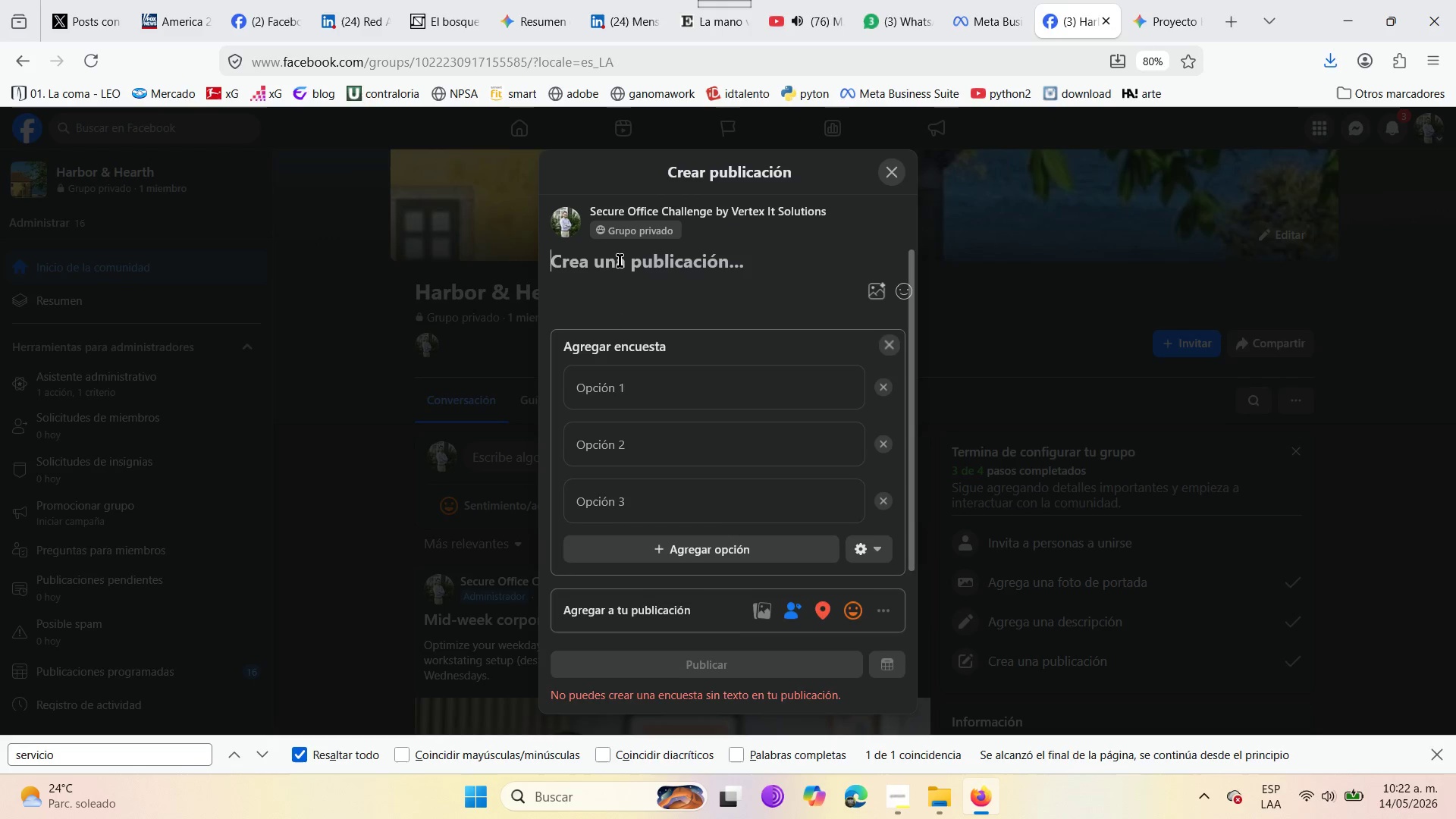 
wait(11.61)
 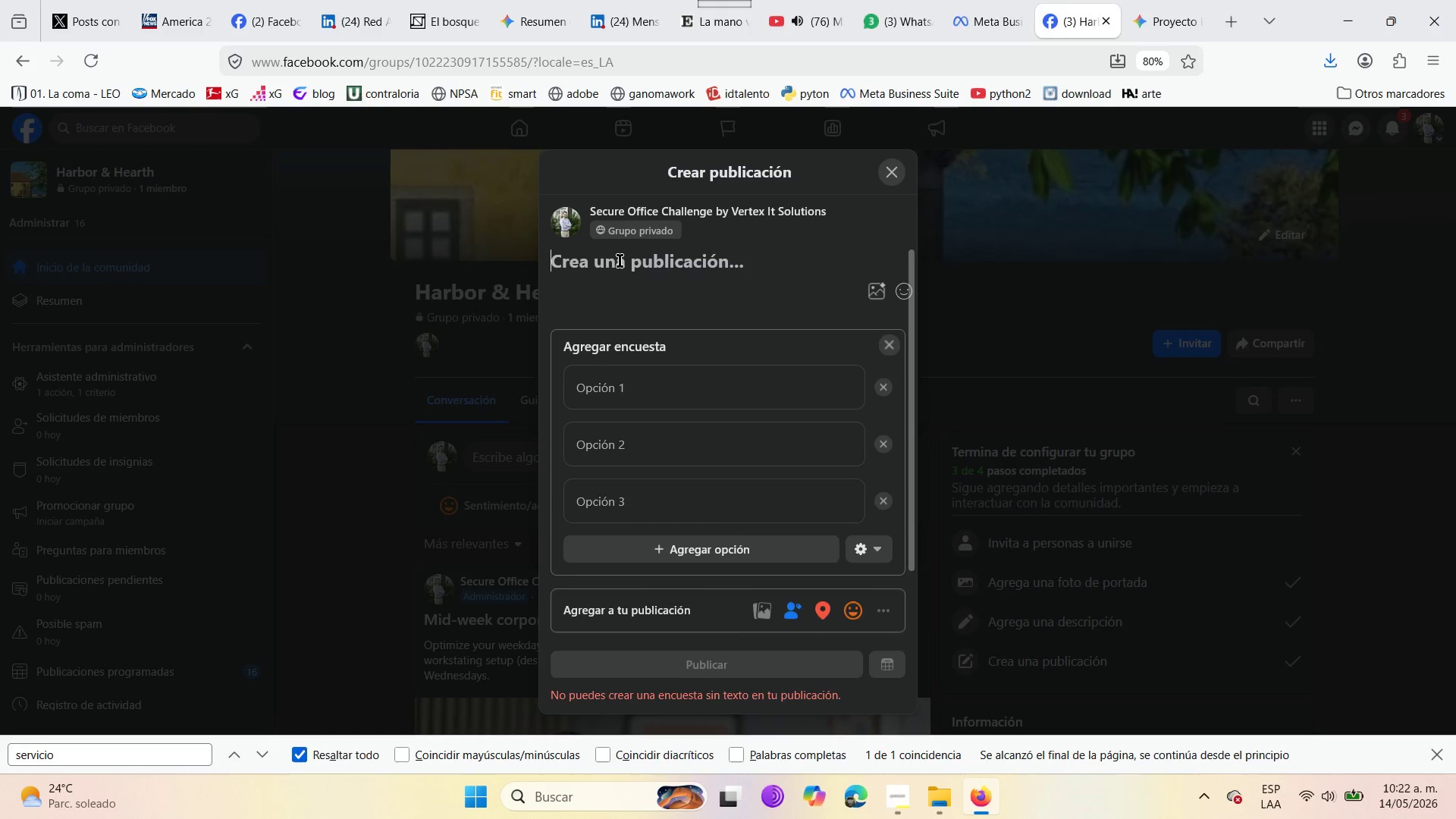 
type(Regulation anxiety )
key(Backspace)
type({ )
 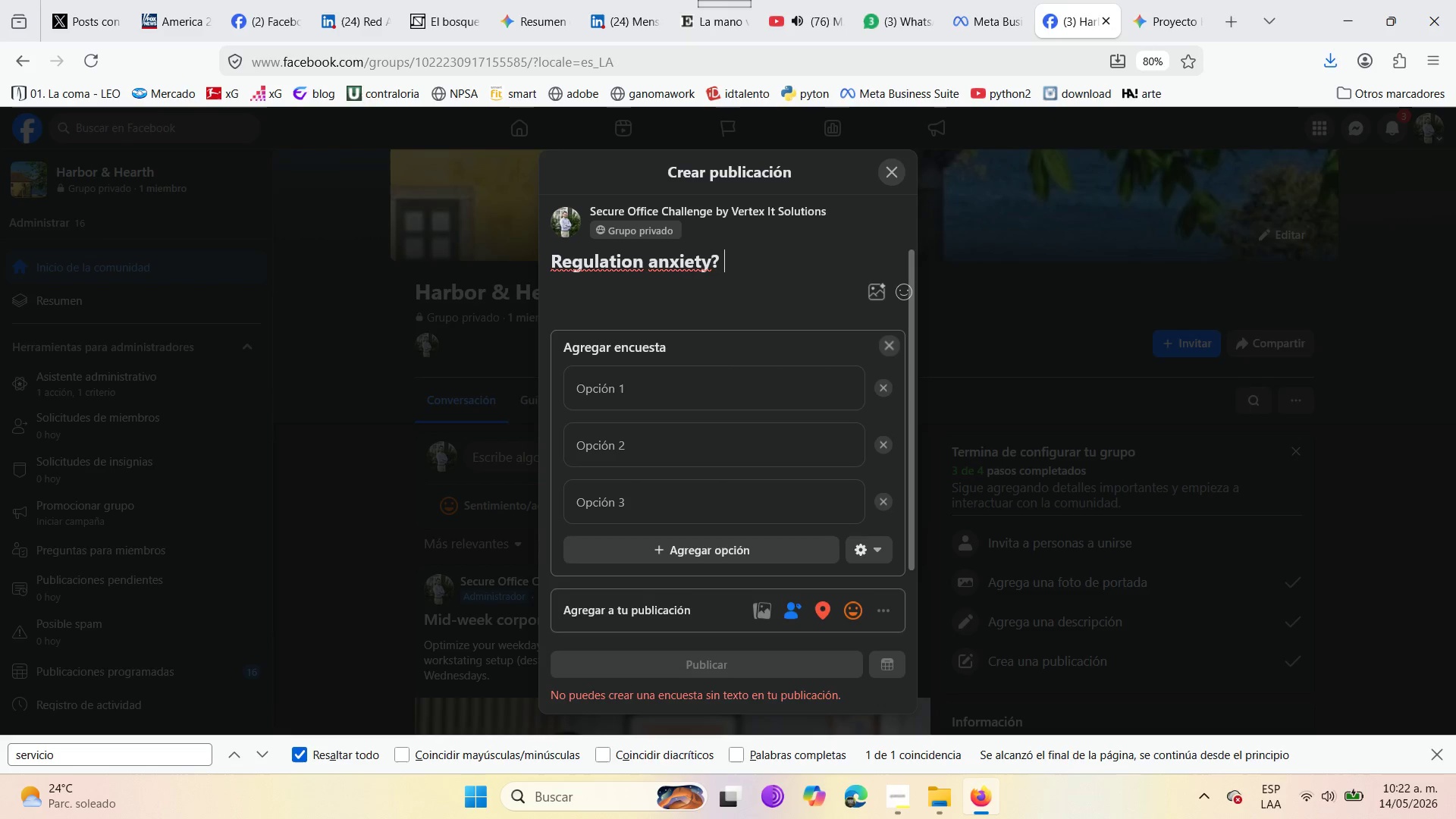 
key(Enter)
 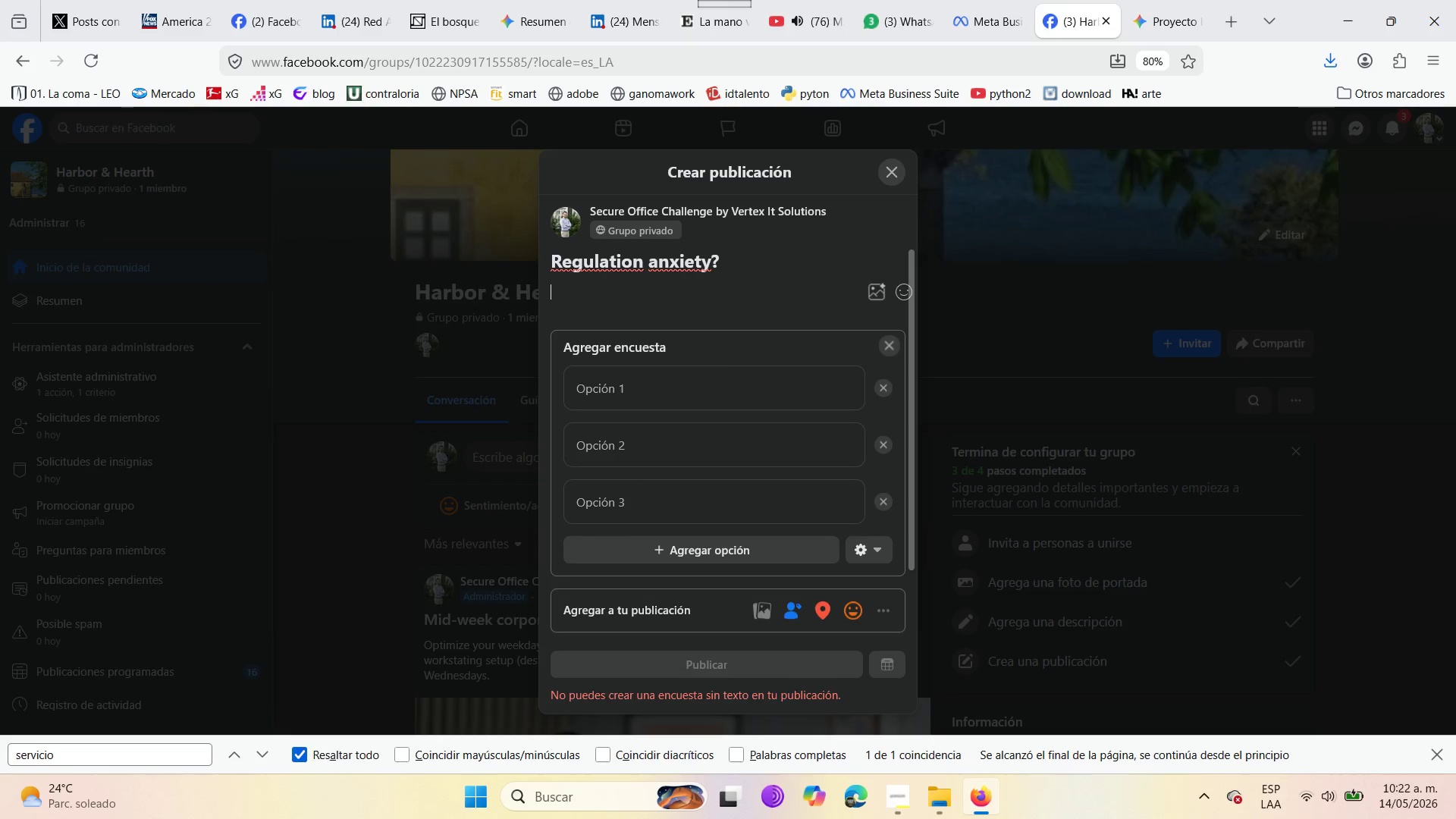 
key(Enter)
 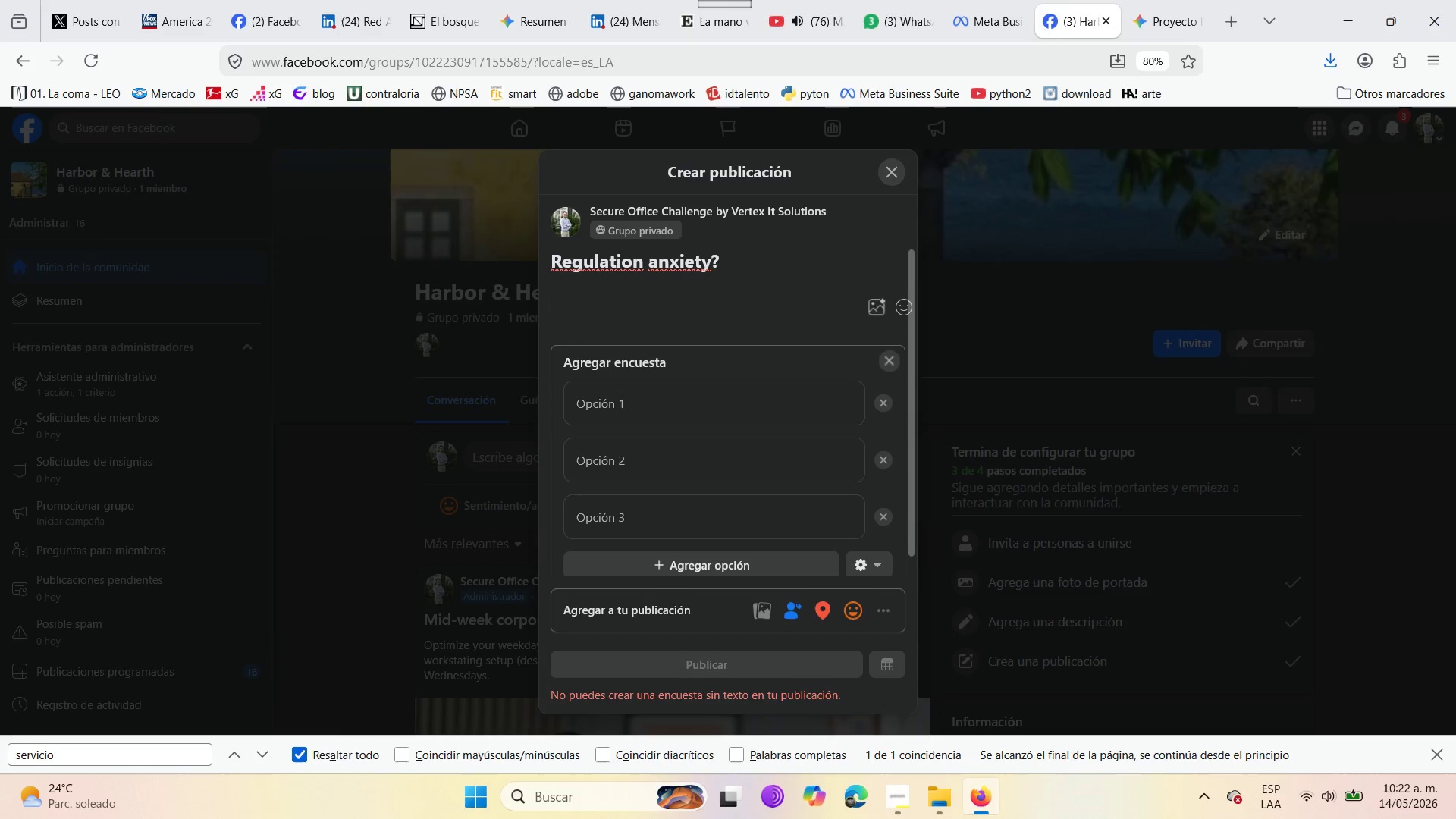 
key(CapsLock)
 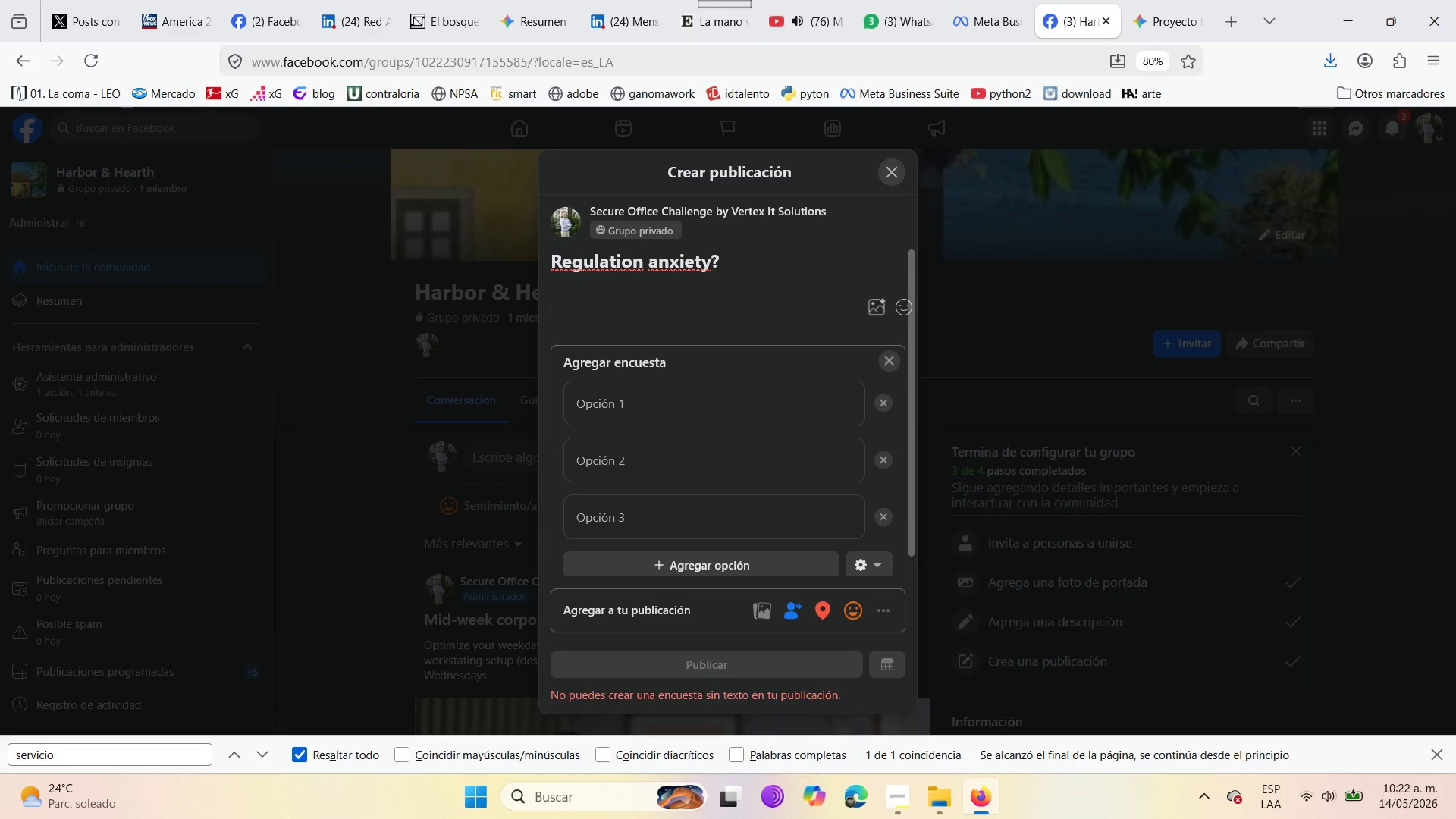 
key(E)
 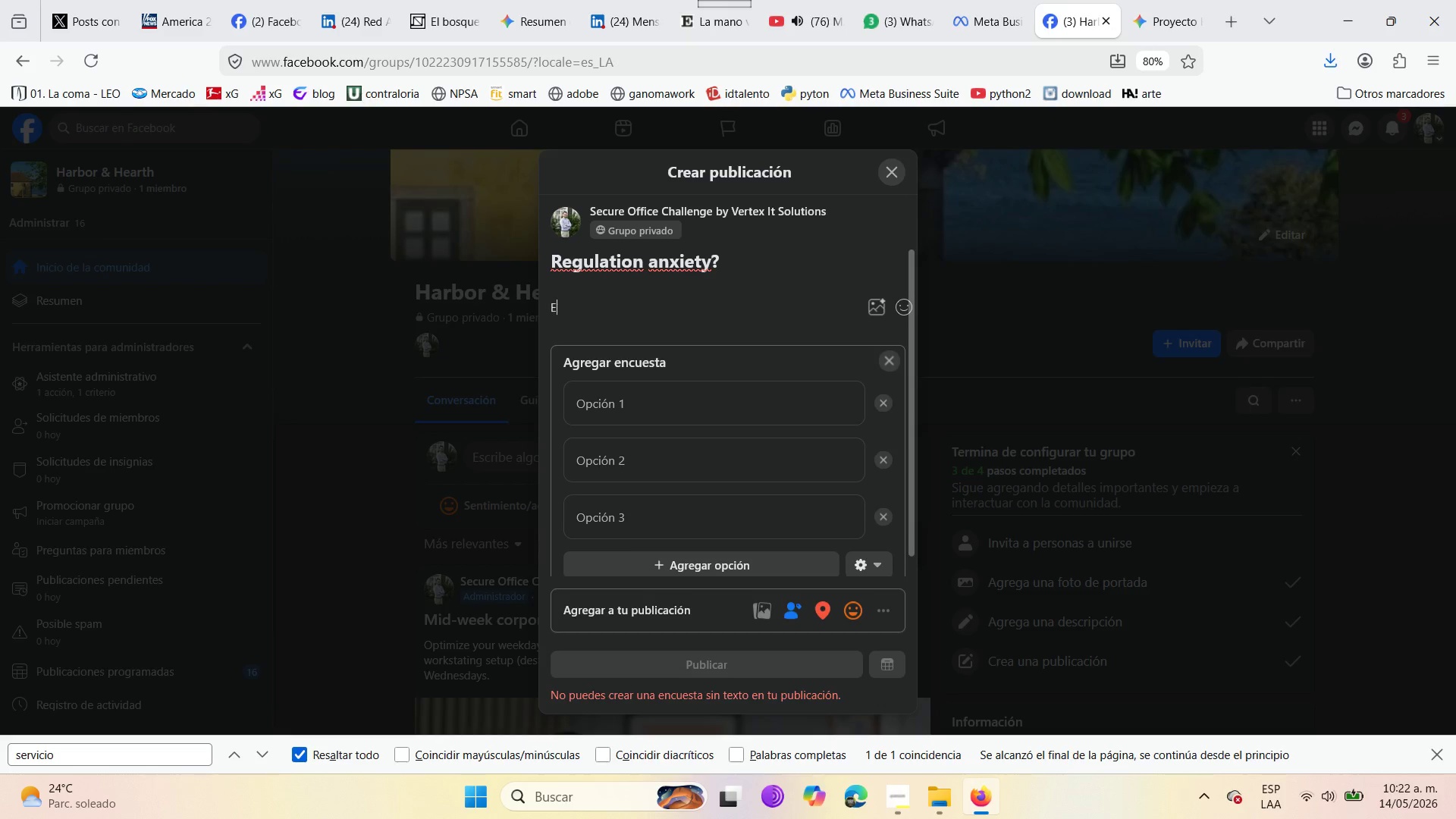 
key(CapsLock)
 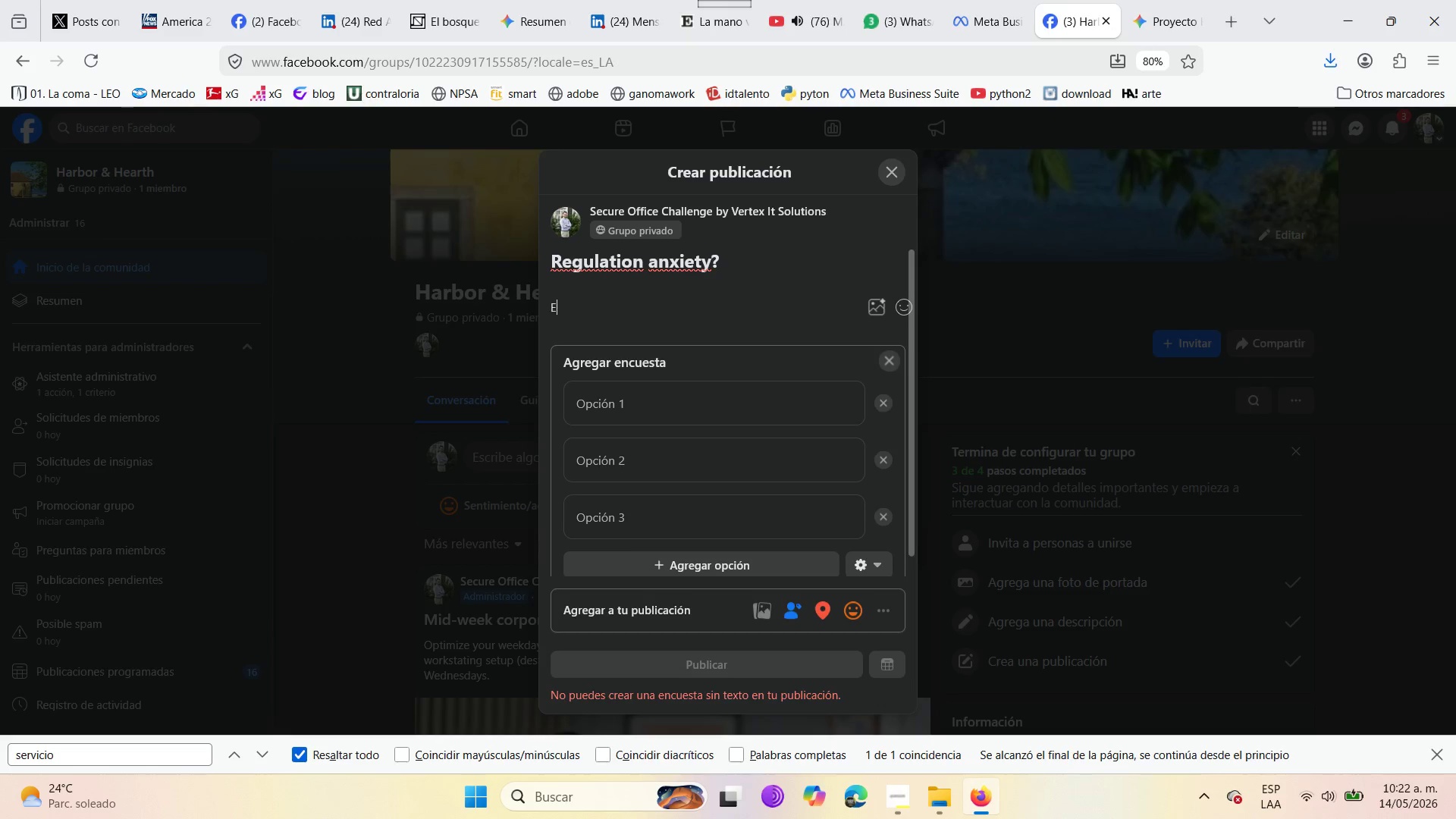 
key(Backspace)
 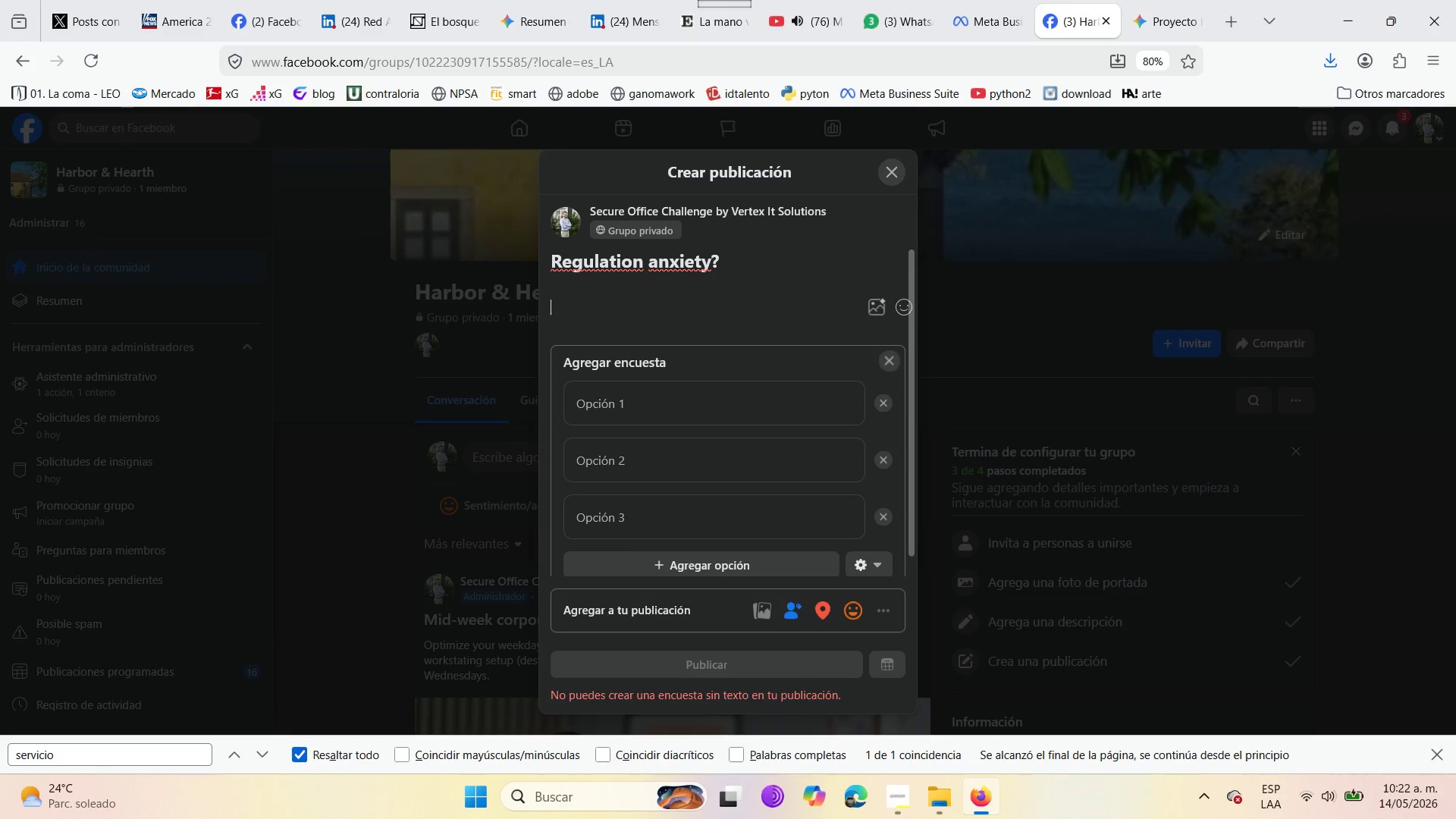 
left_click([772, 252])
 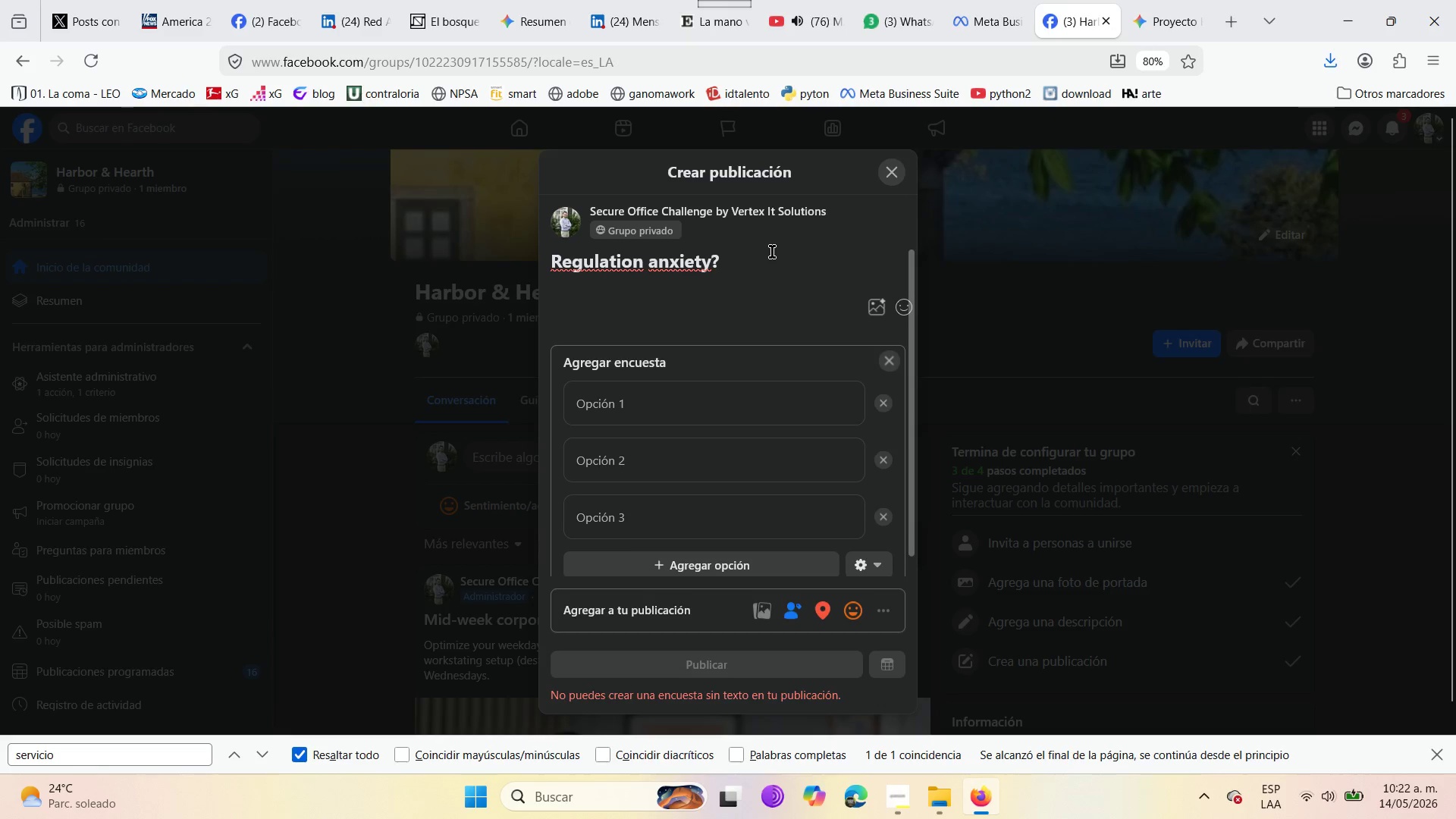 
type(You[re not al`one )
key(Backspace)
key(Backspace)
key(Backspace)
key(Backspace)
key(Backspace)
key(Backspace)
type(lone )
key(Backspace)
 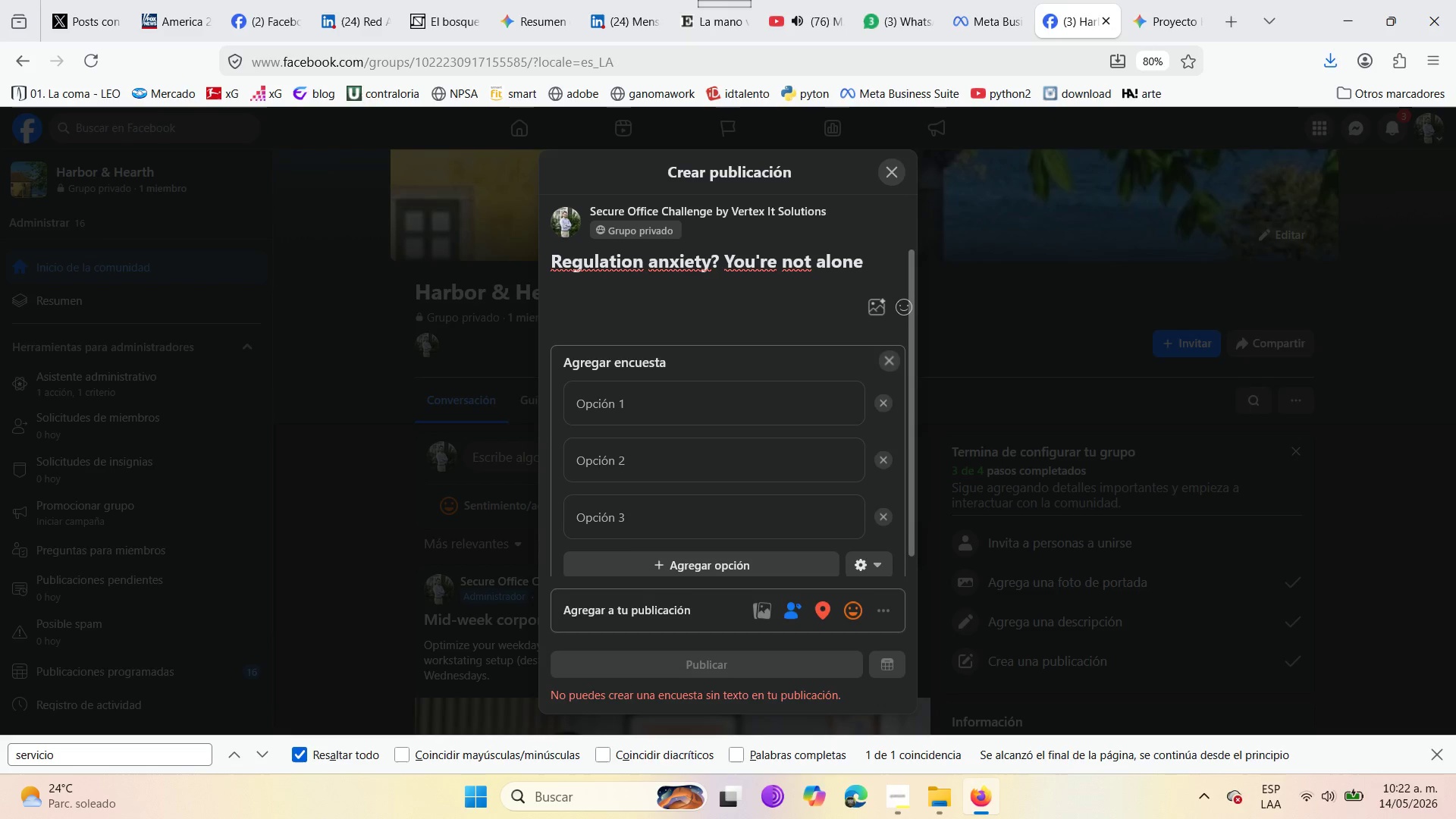 
key(Enter)
 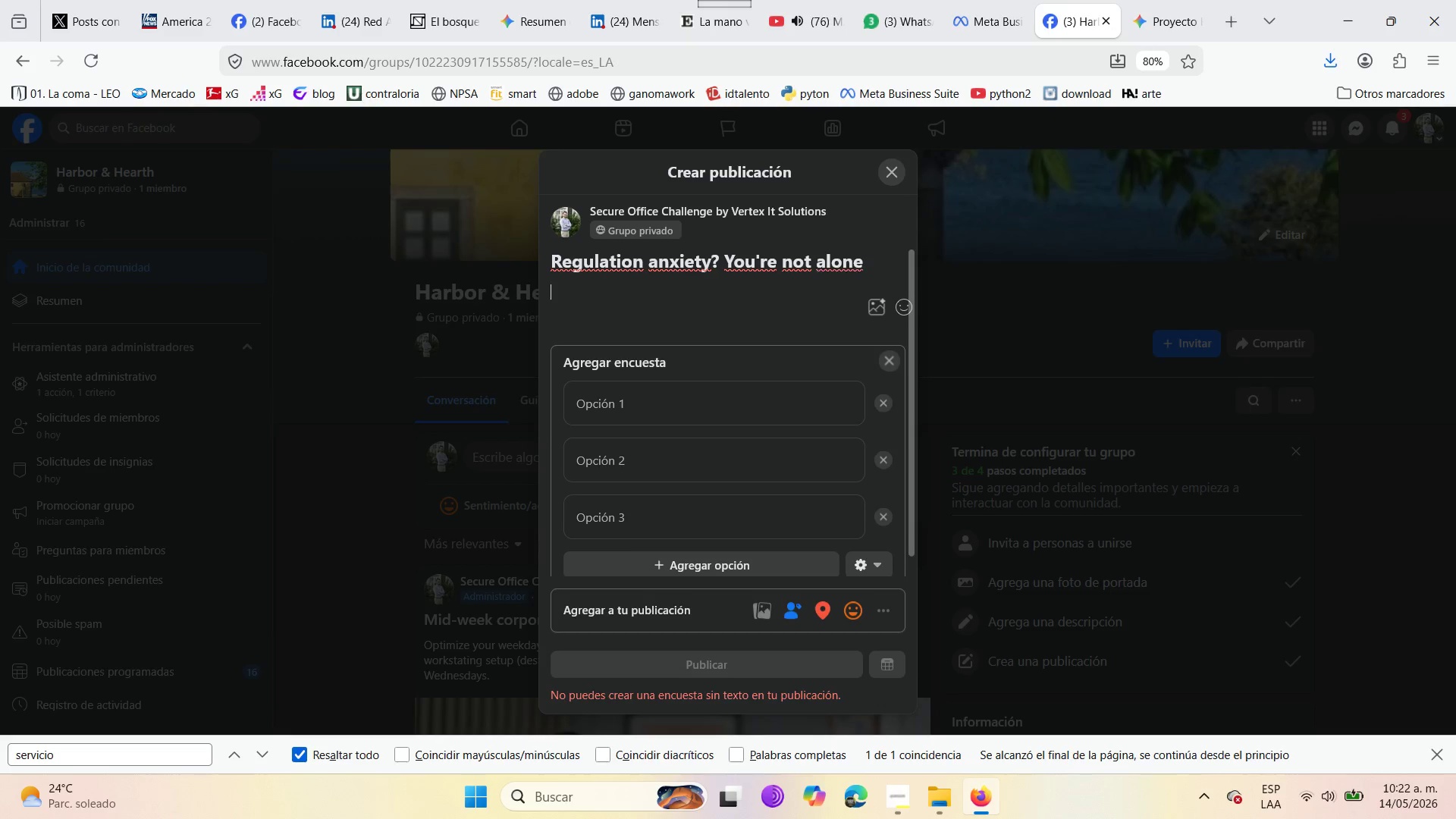 
key(Enter)
 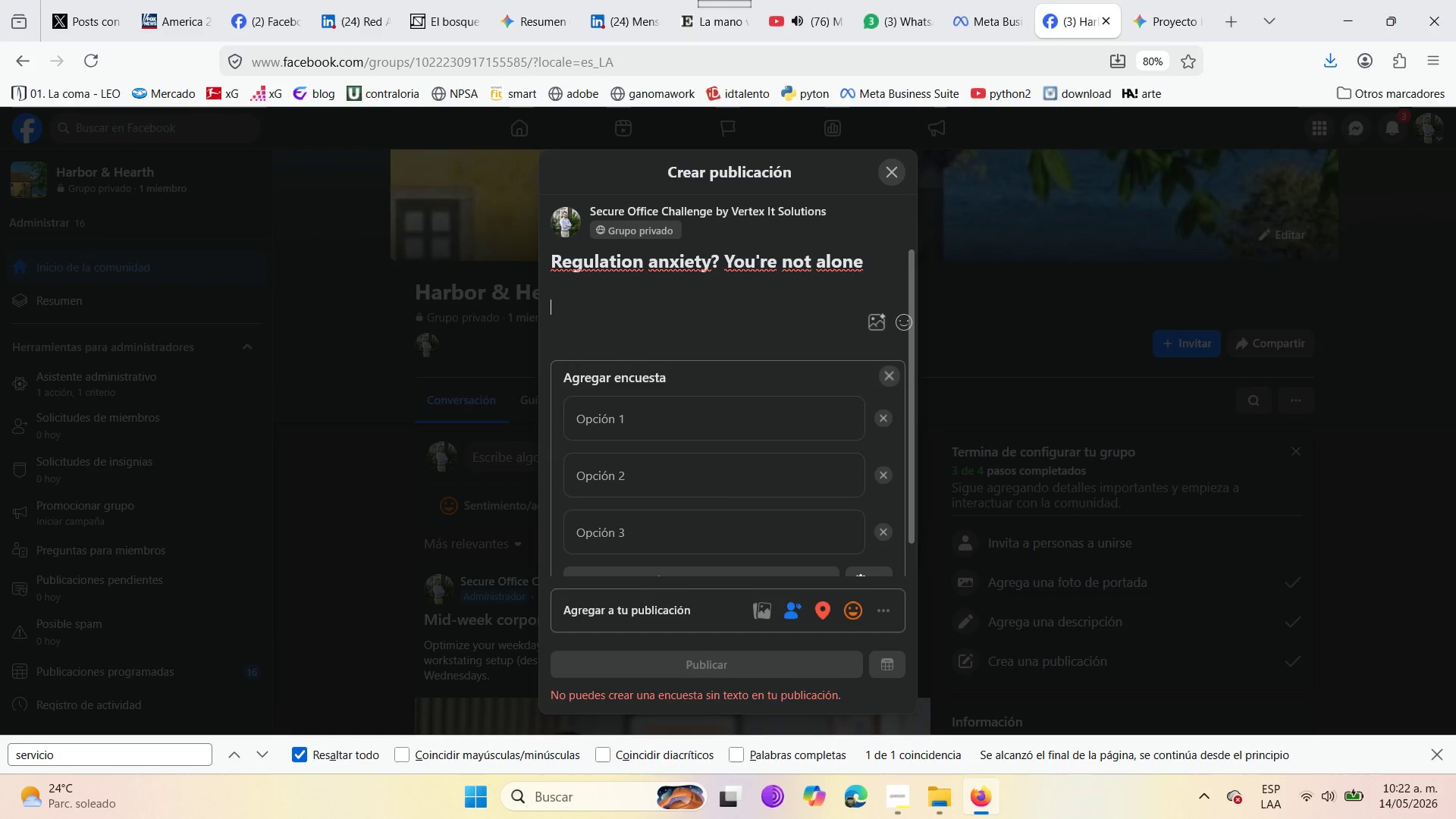 
type(We )
key(Backspace)
type([ve noticed many new leads in Maluby )
key(Backspace)
key(Backspace)
key(Backspace)
key(Backspace)
type(ibu V)
key(Backspace)
type(Coast )
 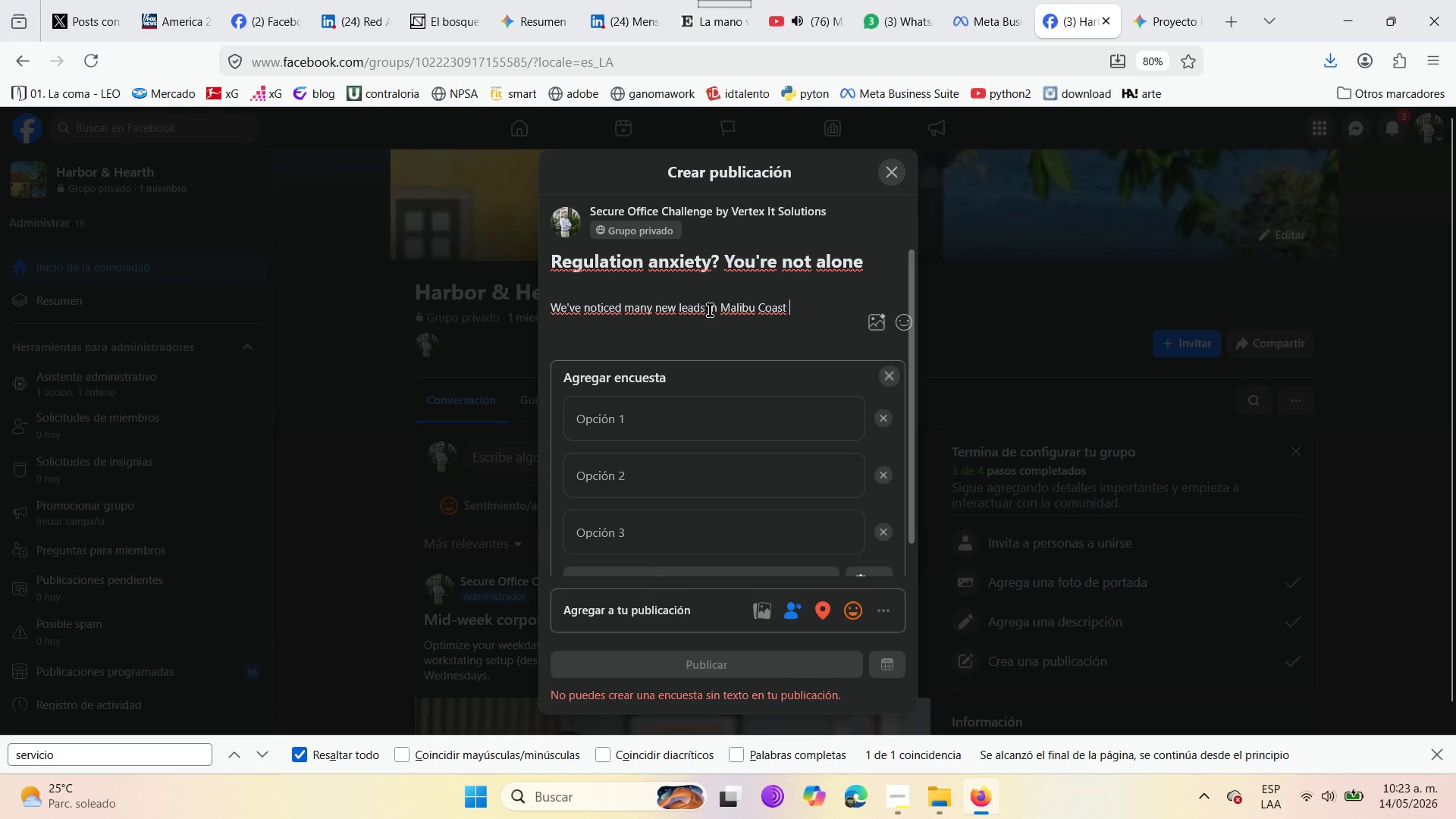 
left_click_drag(start_coordinate=[724, 306], to_coordinate=[826, 311])
 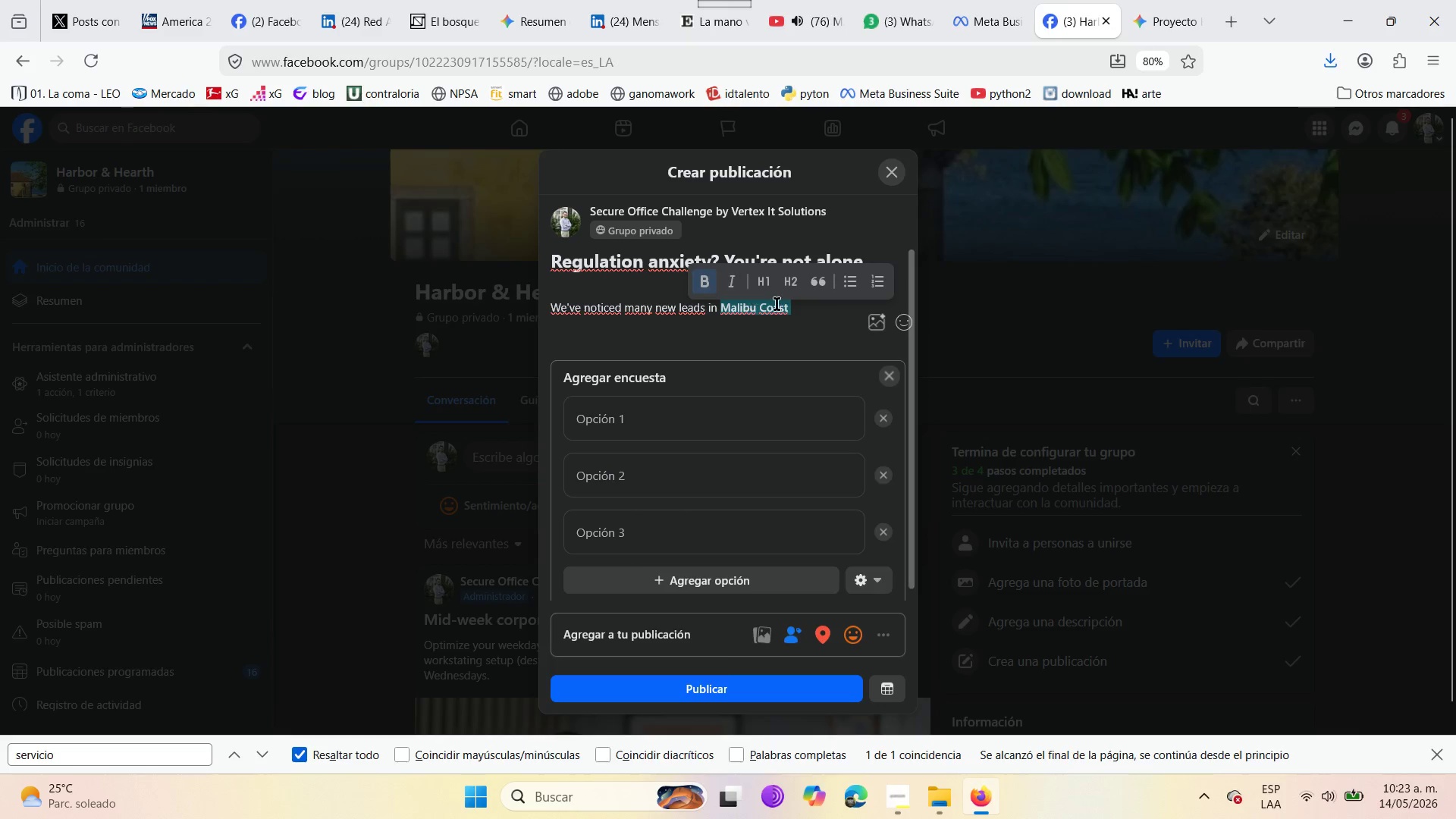 
left_click([804, 313])
 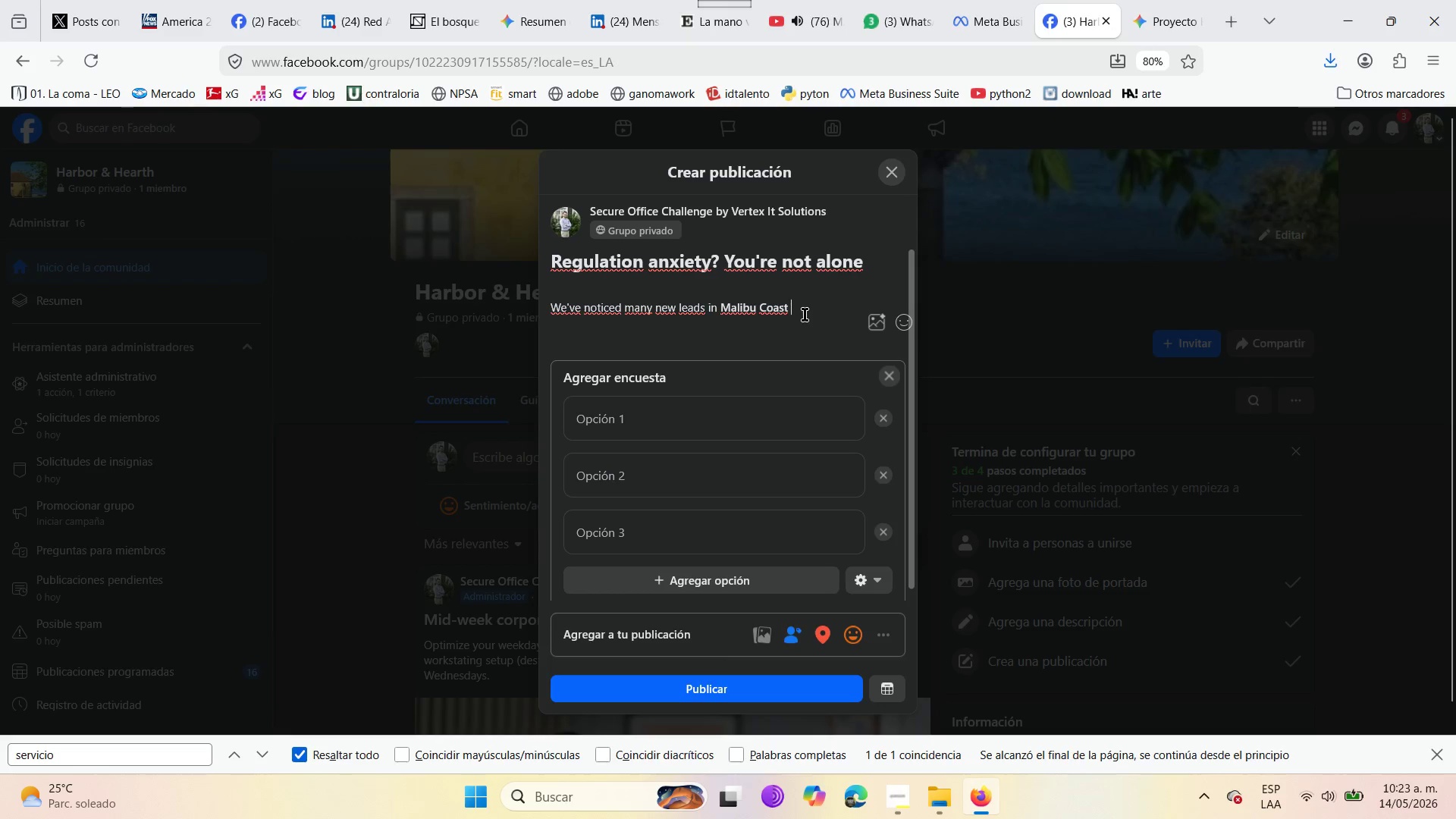 
type(feel overwh)
 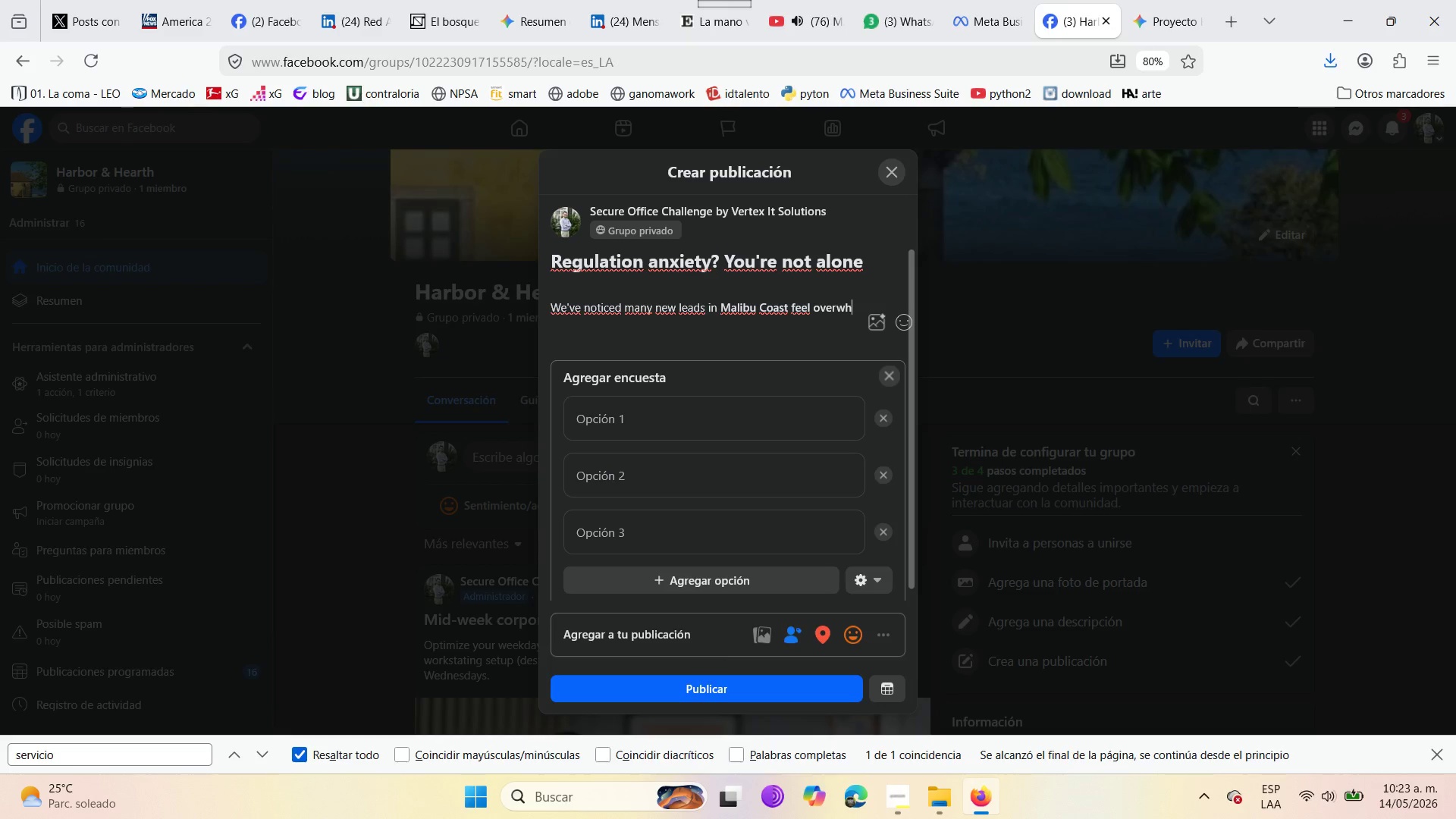 
type(elmed by local STR LAWS )
key(Backspace)
key(Backspace)
key(Backspace)
key(Backspace)
key(Backspace)
type(laws )
key(Backspace)
type(. How confident do you feel )
 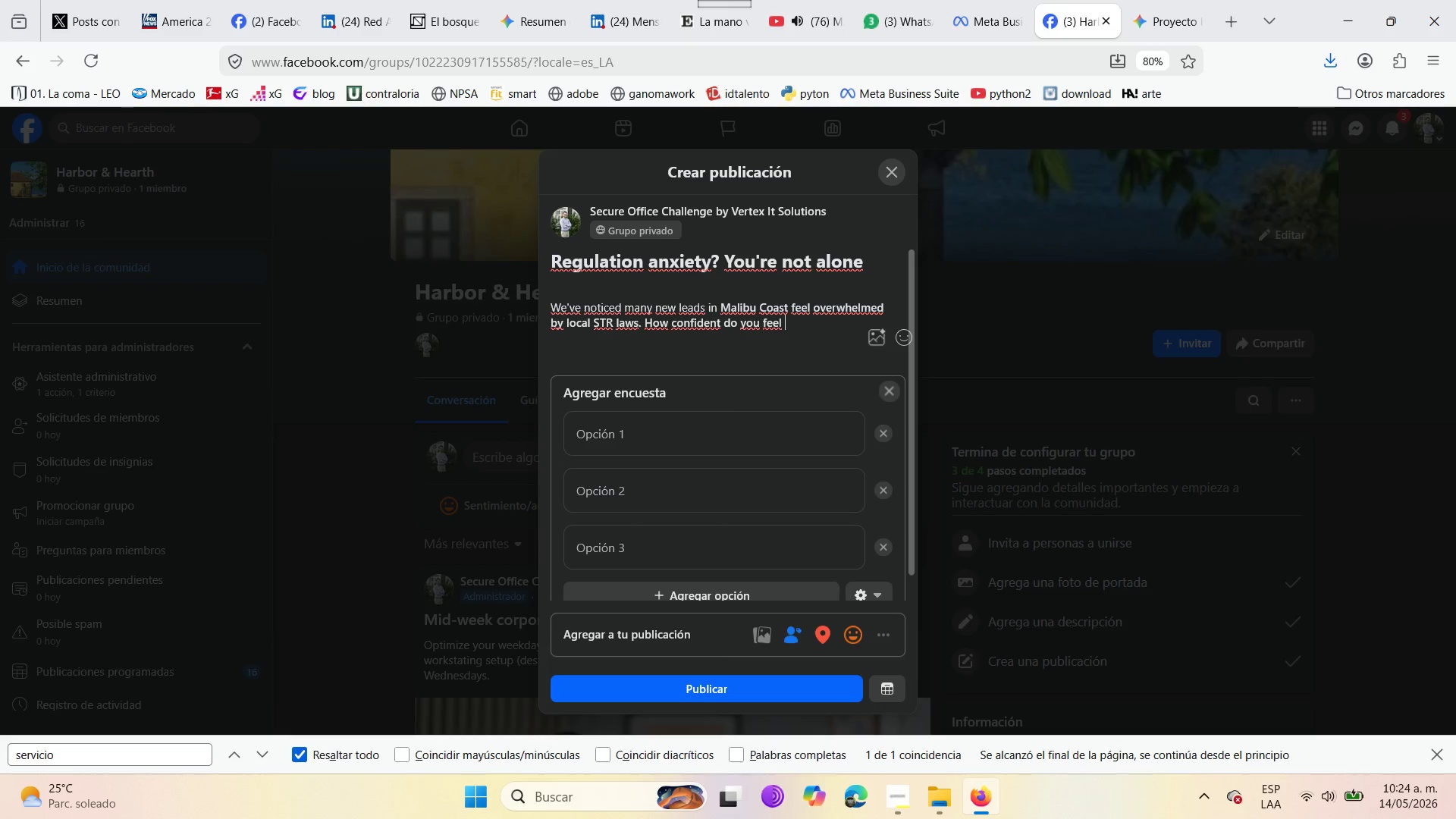 
type(about your )
 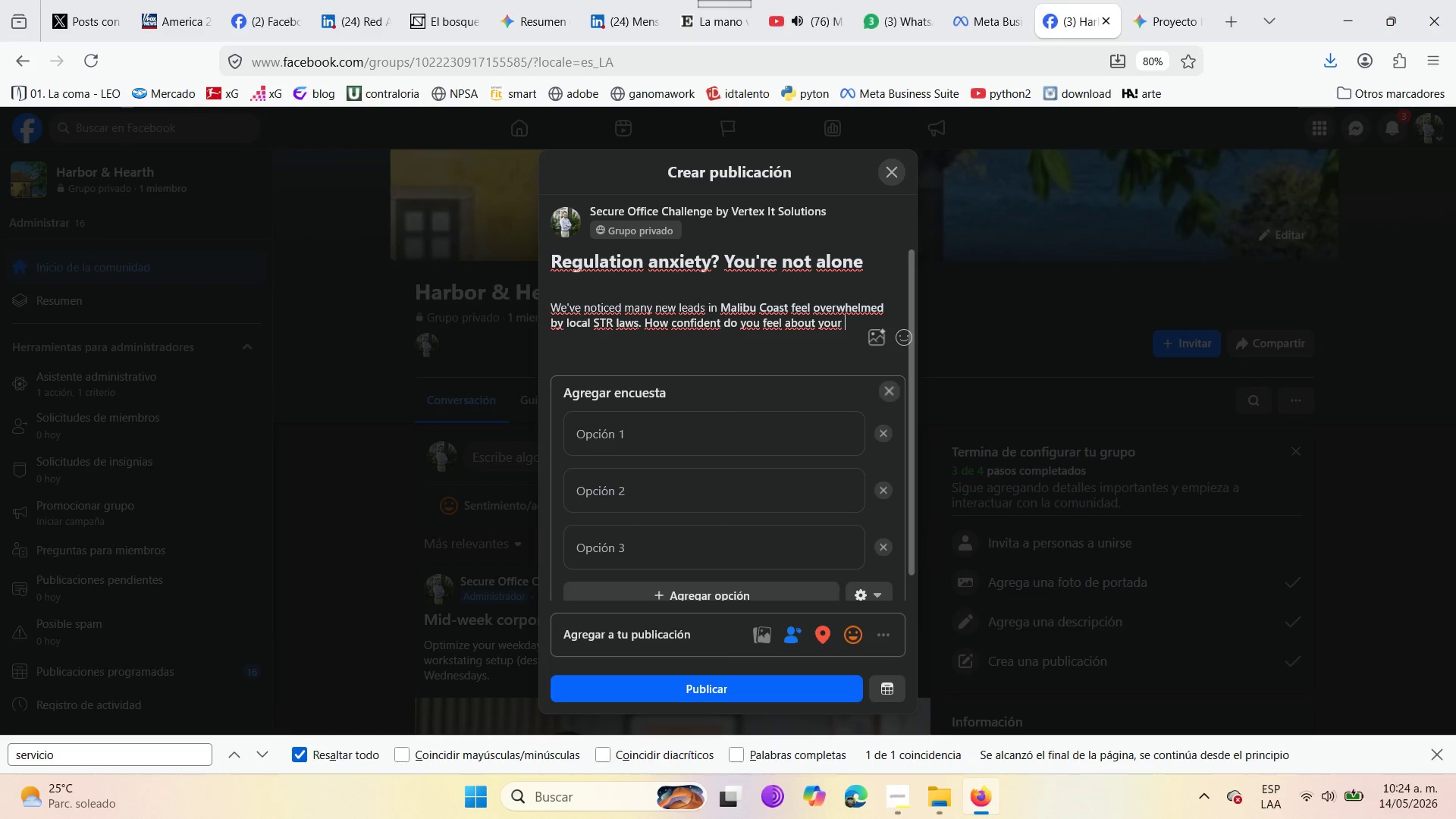 
wait(6.03)
 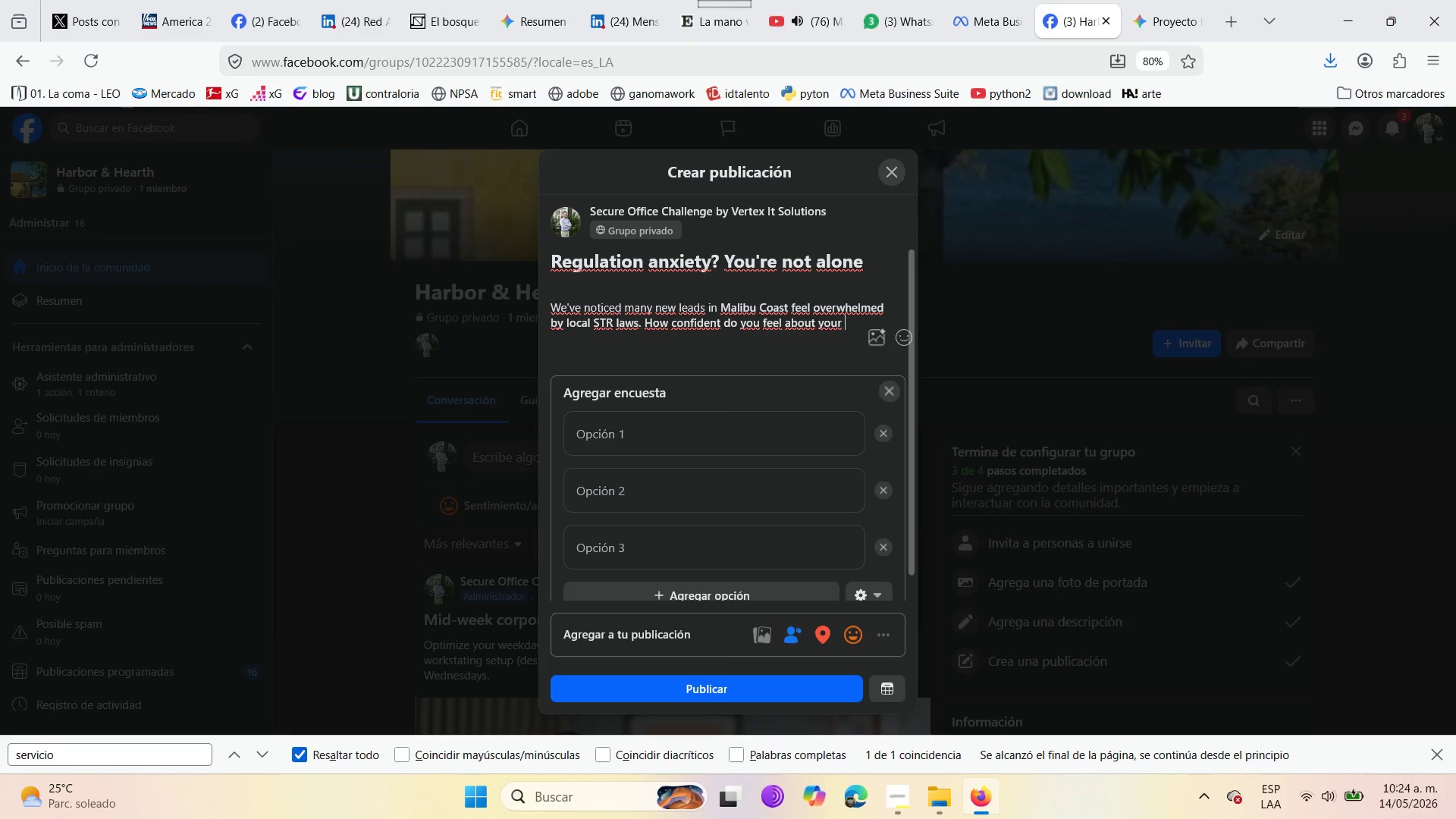 
type(current compliance )
key(Backspace)
type({ )
 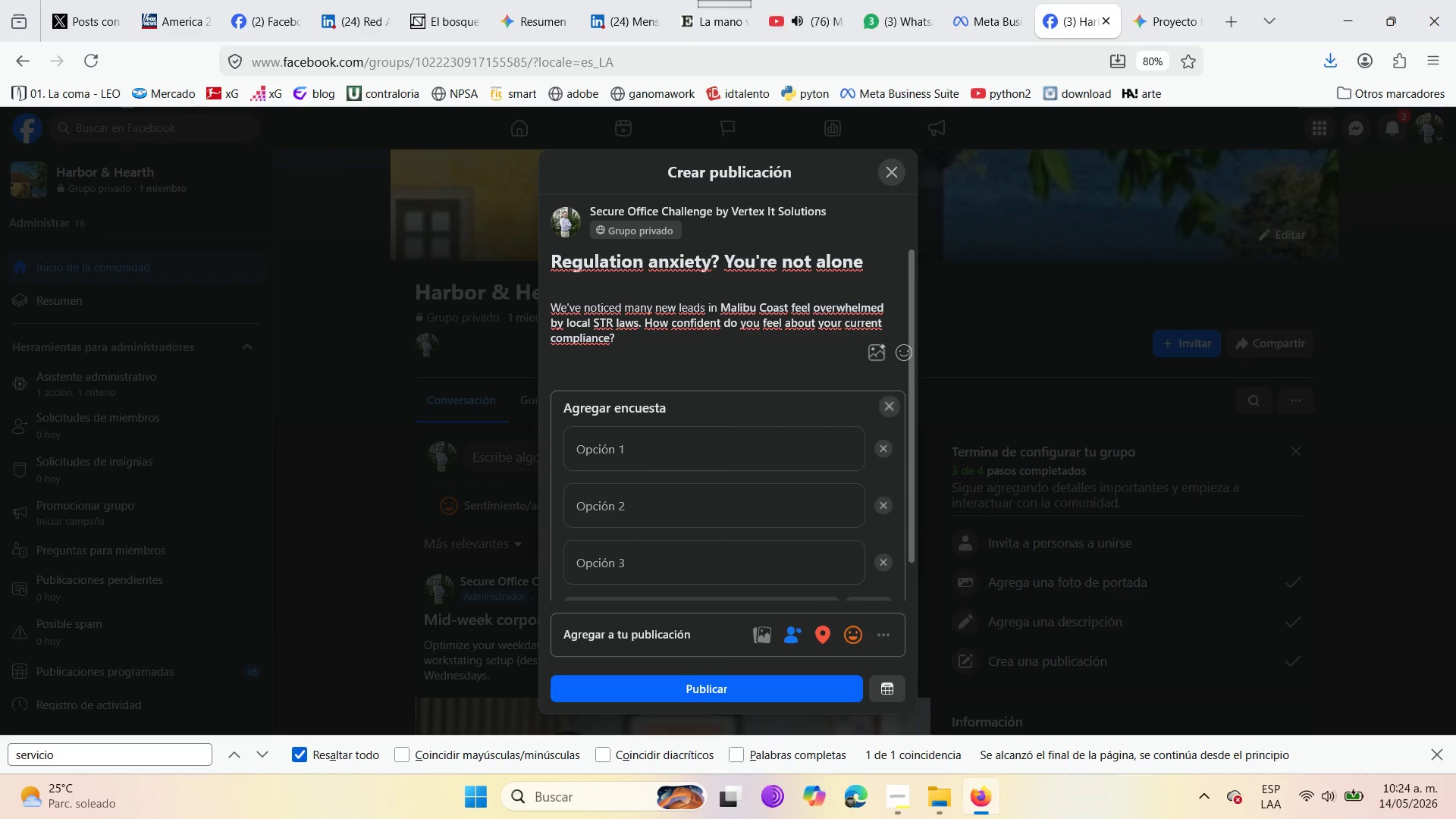 
left_click_drag(start_coordinate=[793, 307], to_coordinate=[749, 350])
 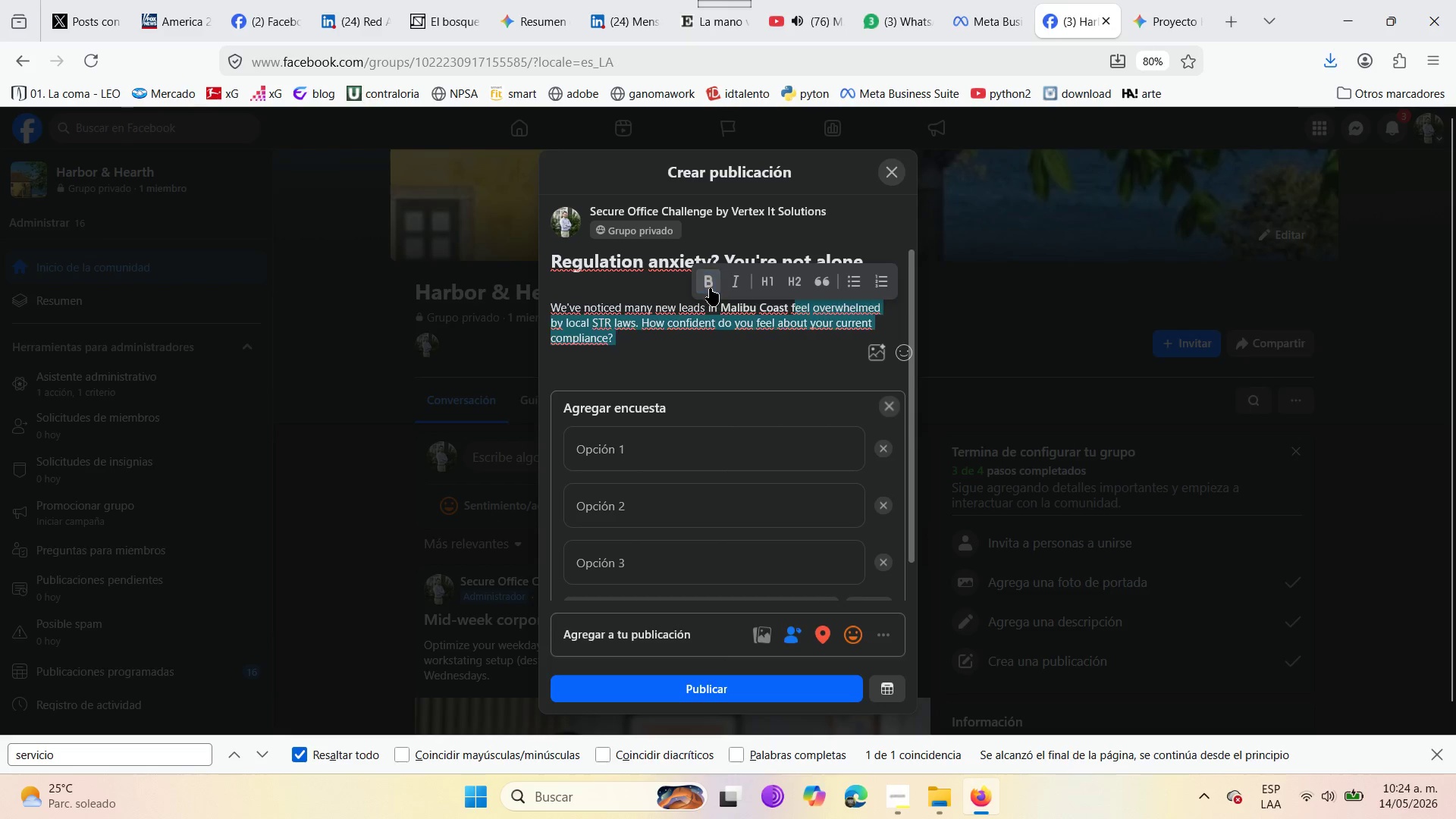 
left_click([696, 359])
 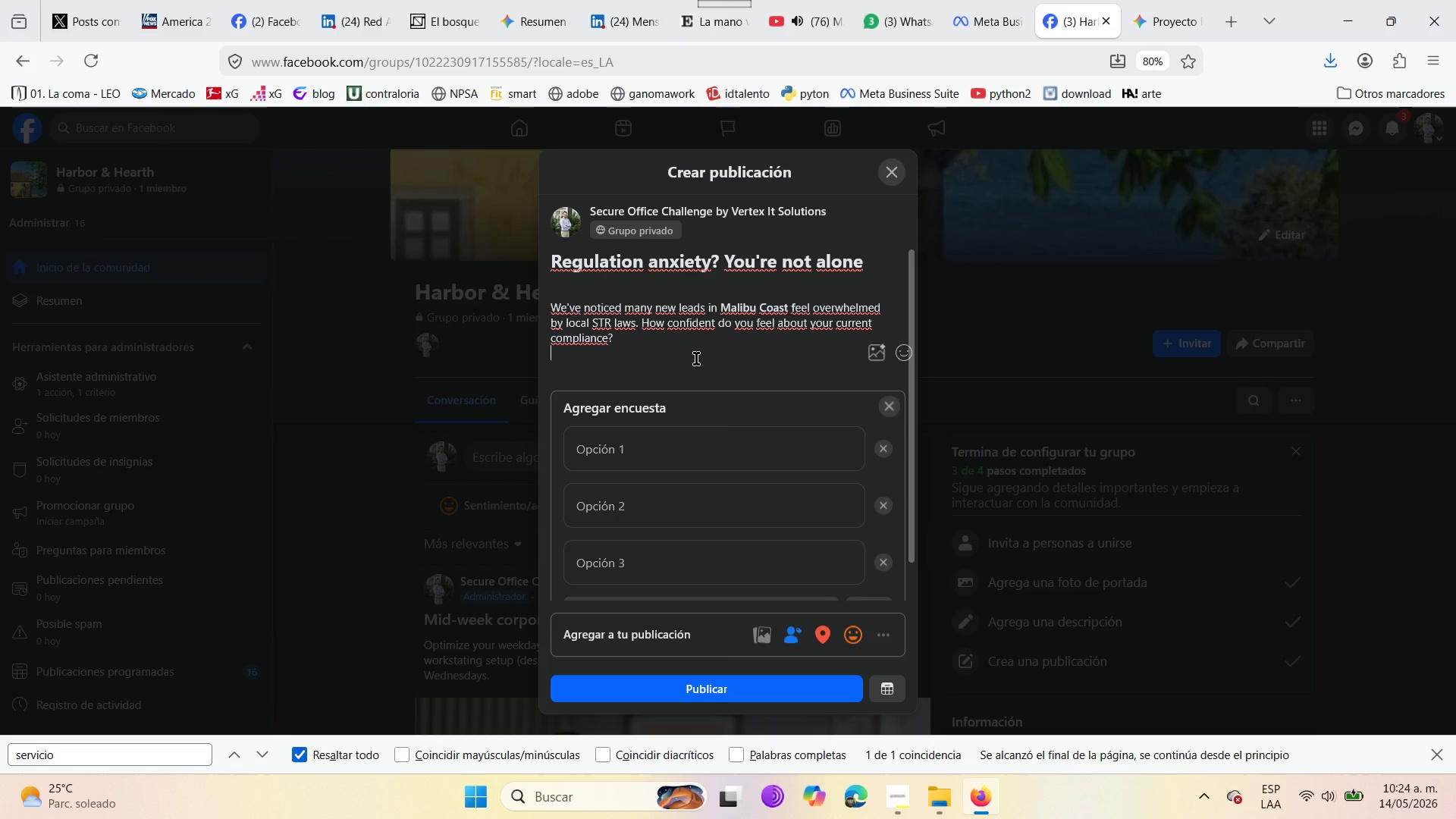 
wait(22.51)
 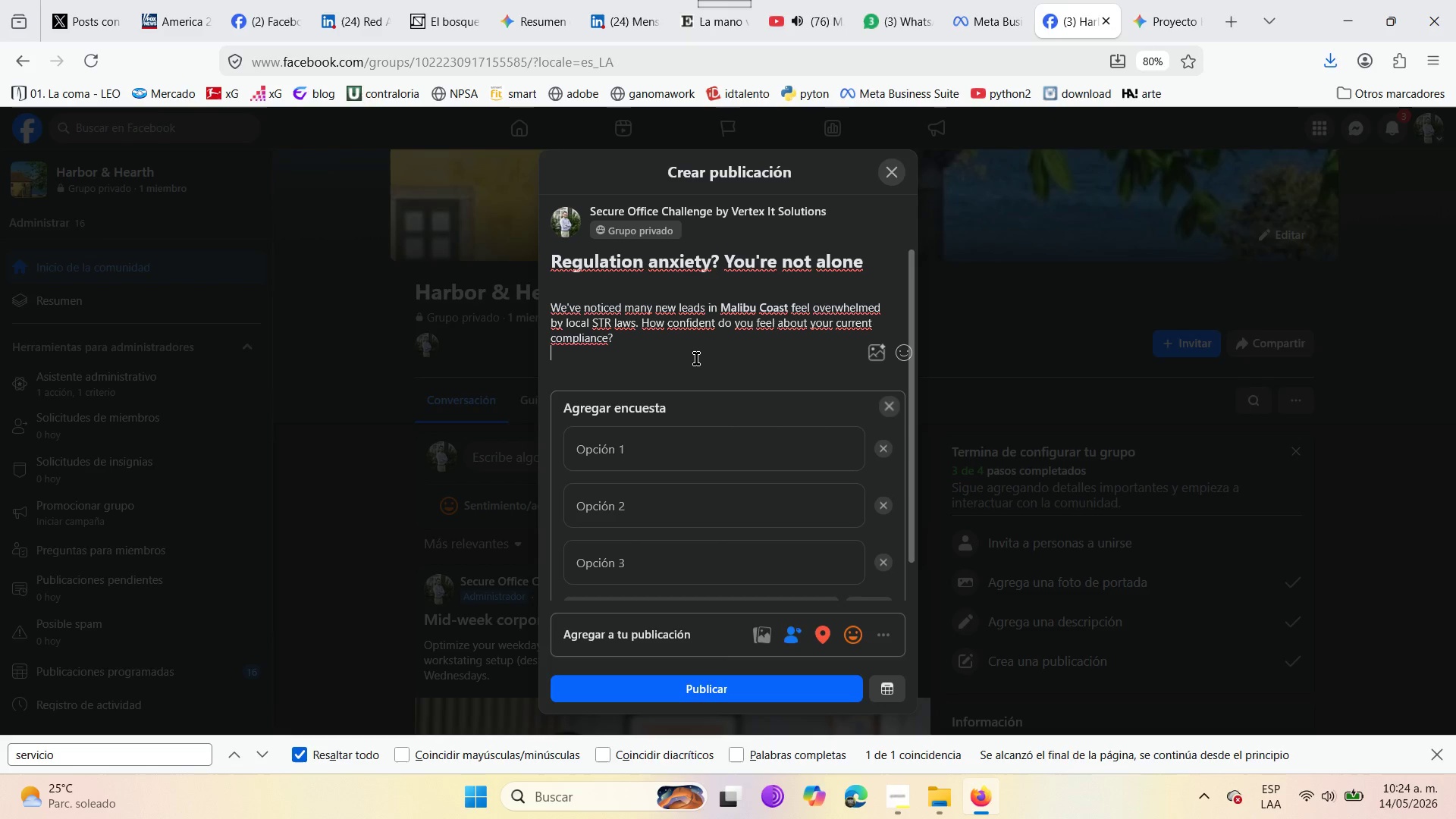 
double_click([621, 445])
 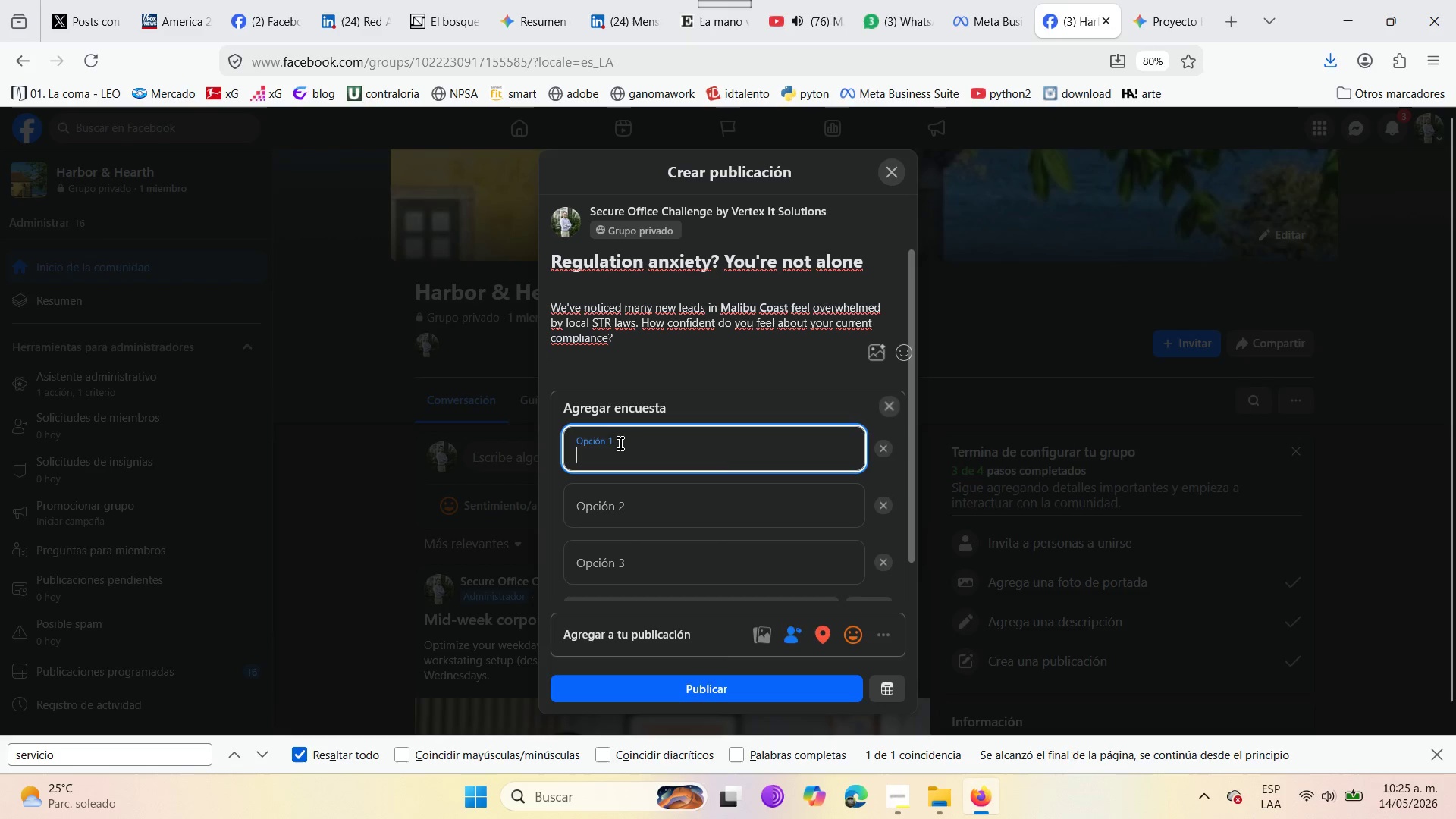 
type(Fully cum)
key(Backspace)
key(Backspace)
type(ompliant )
key(Backspace)
type( )
 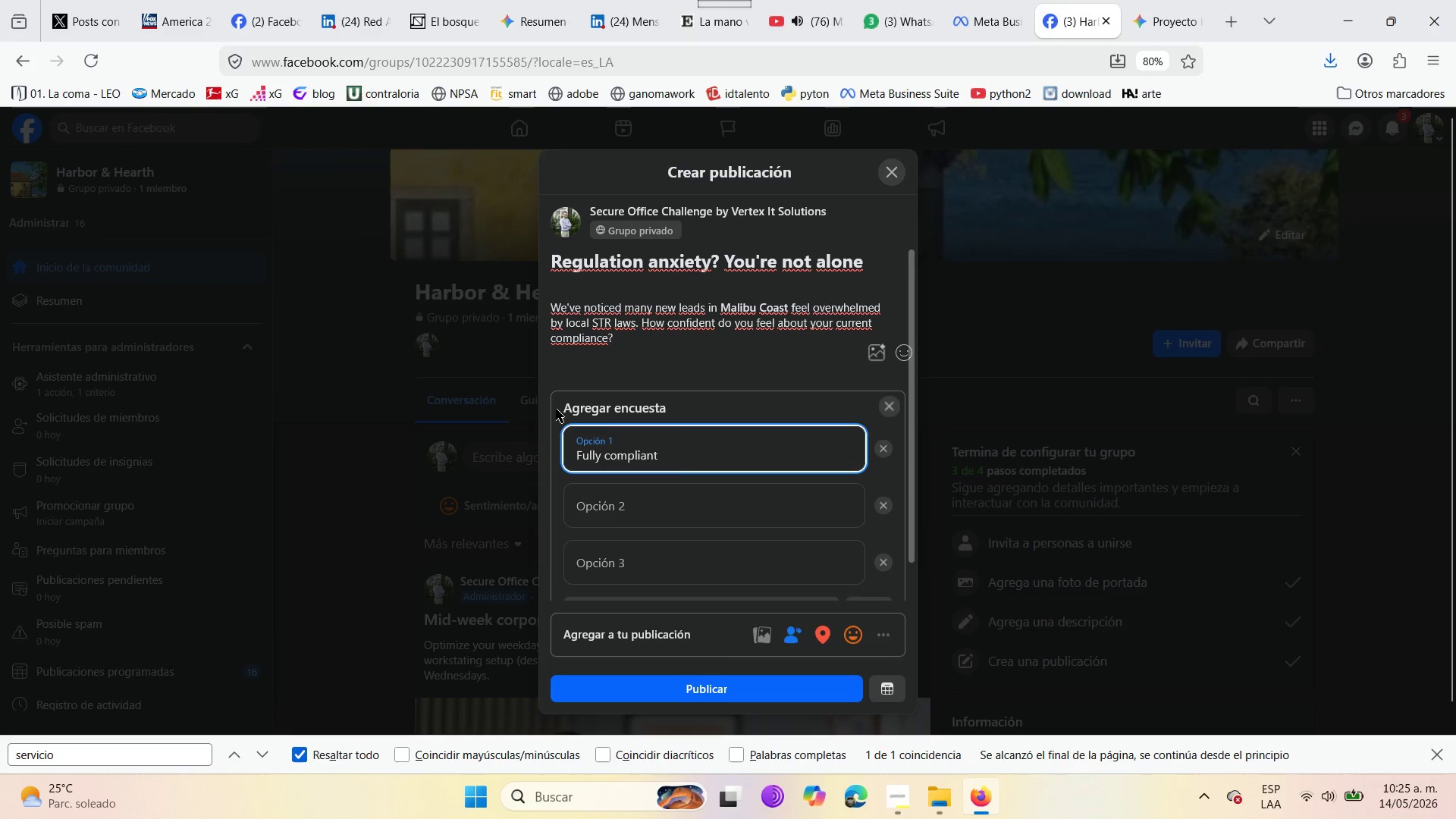 
left_click([566, 362])
 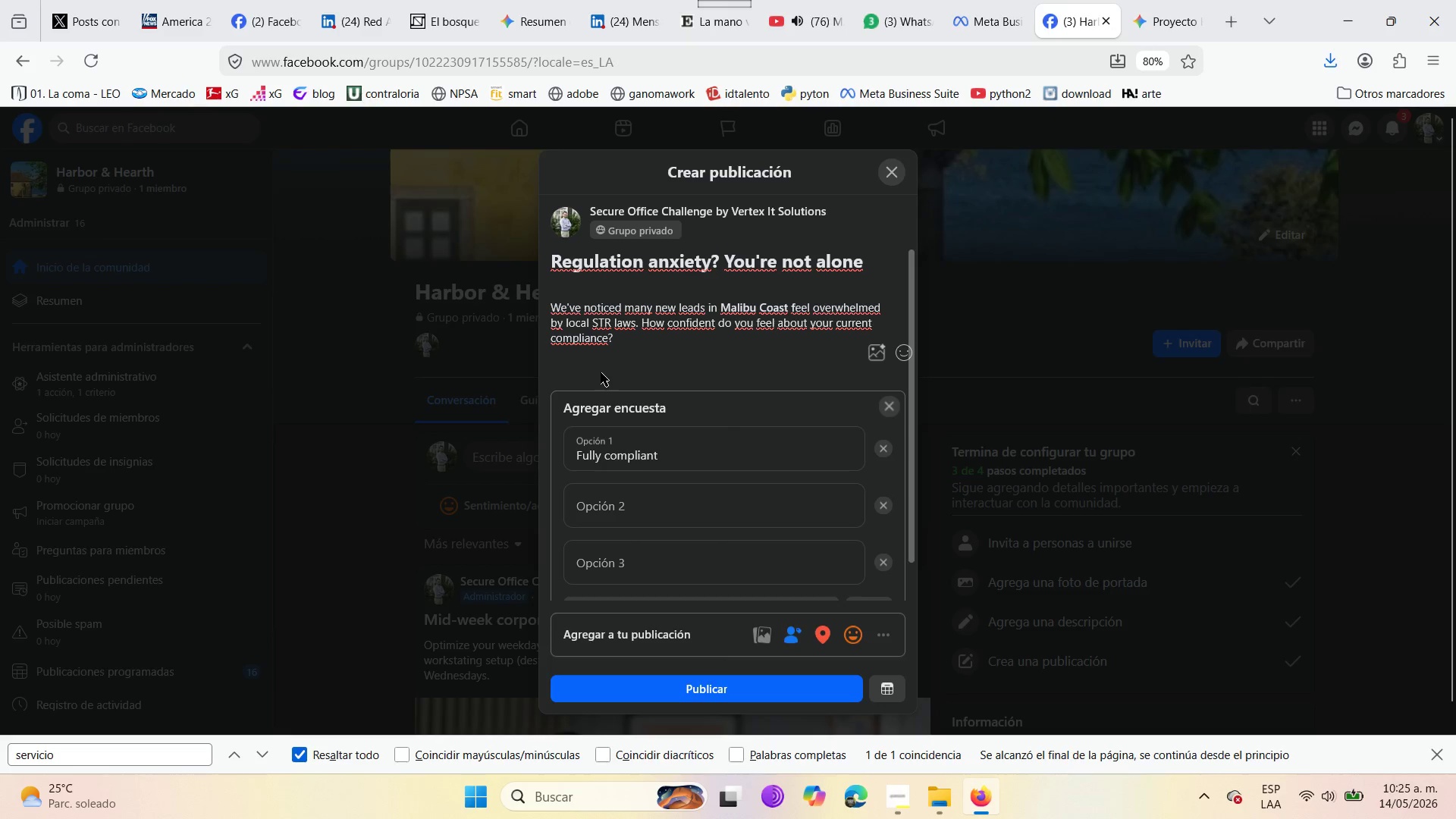 
key(Enter)
 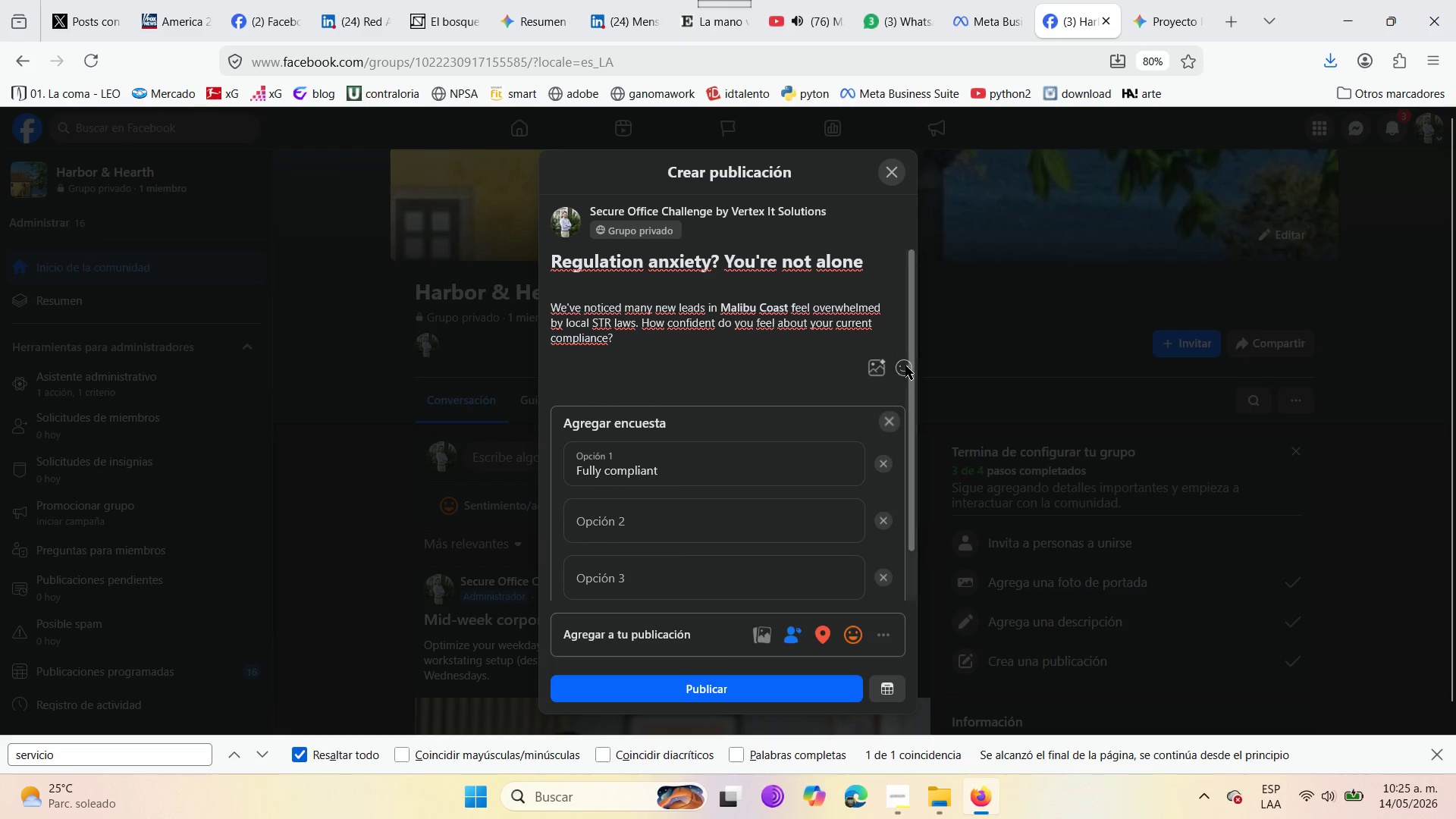 
left_click([902, 366])
 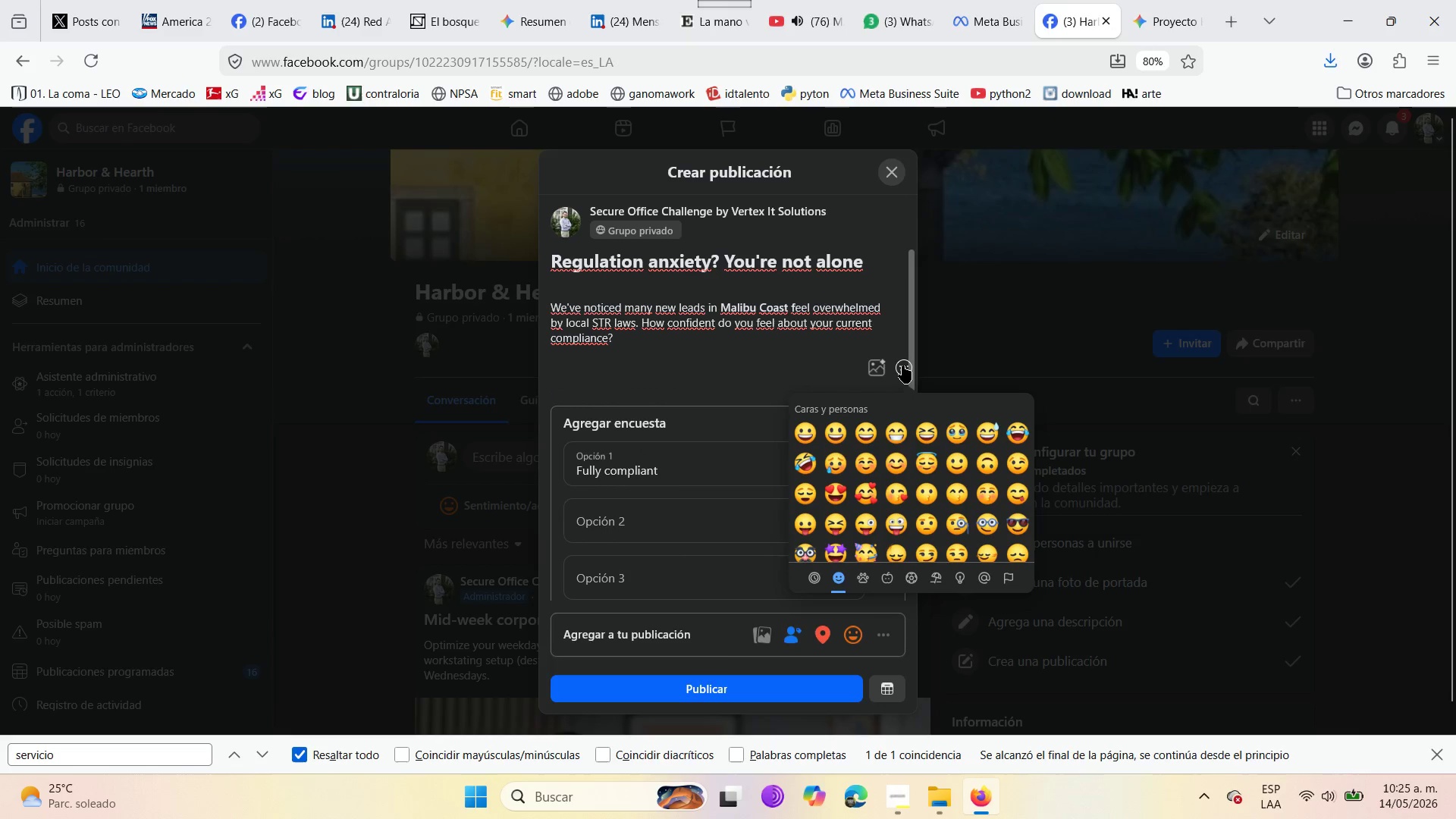 
scroll: coordinate [876, 500], scroll_direction: down, amount: 43.0
 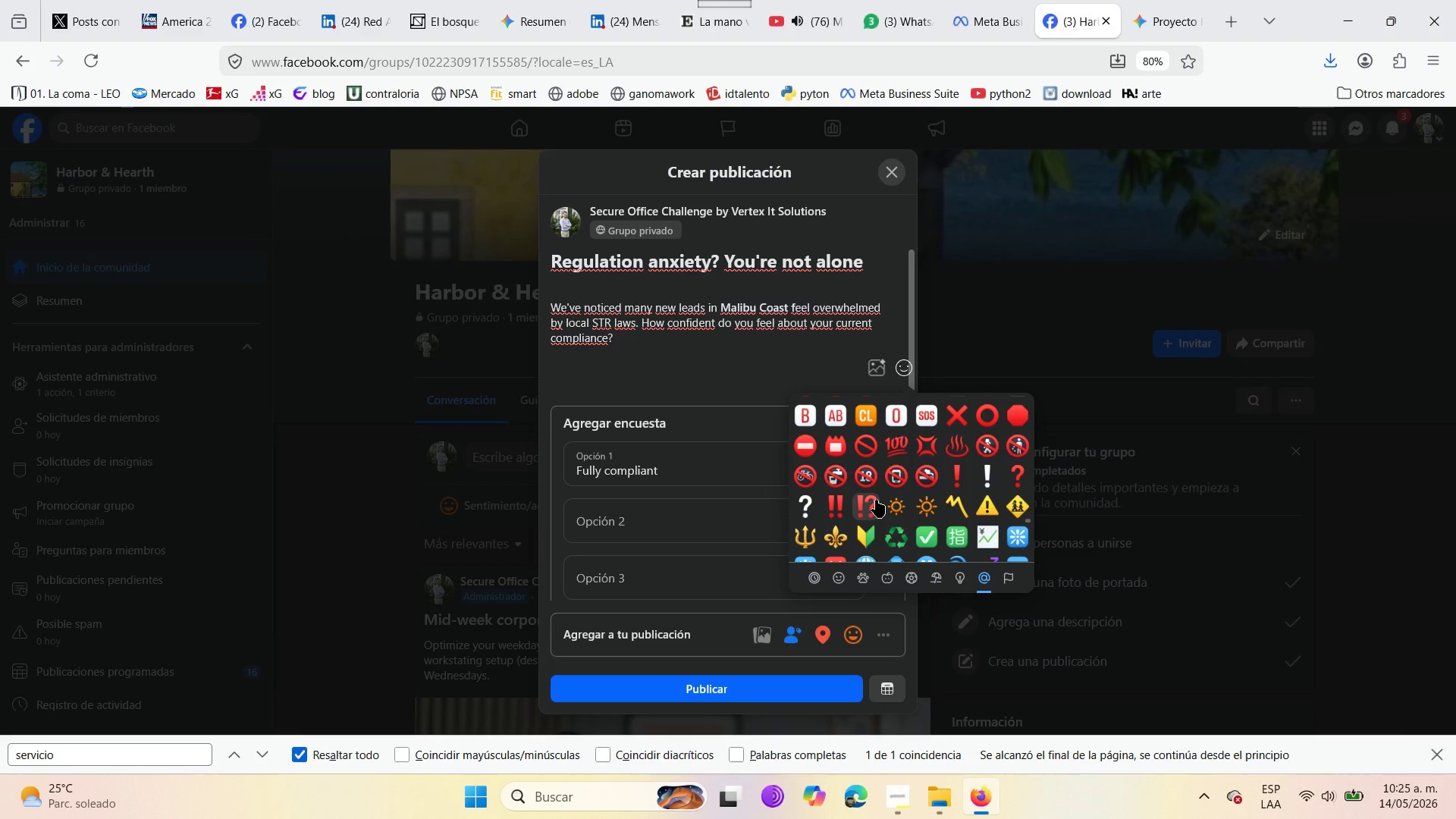 
scroll: coordinate [876, 500], scroll_direction: up, amount: 3.0
 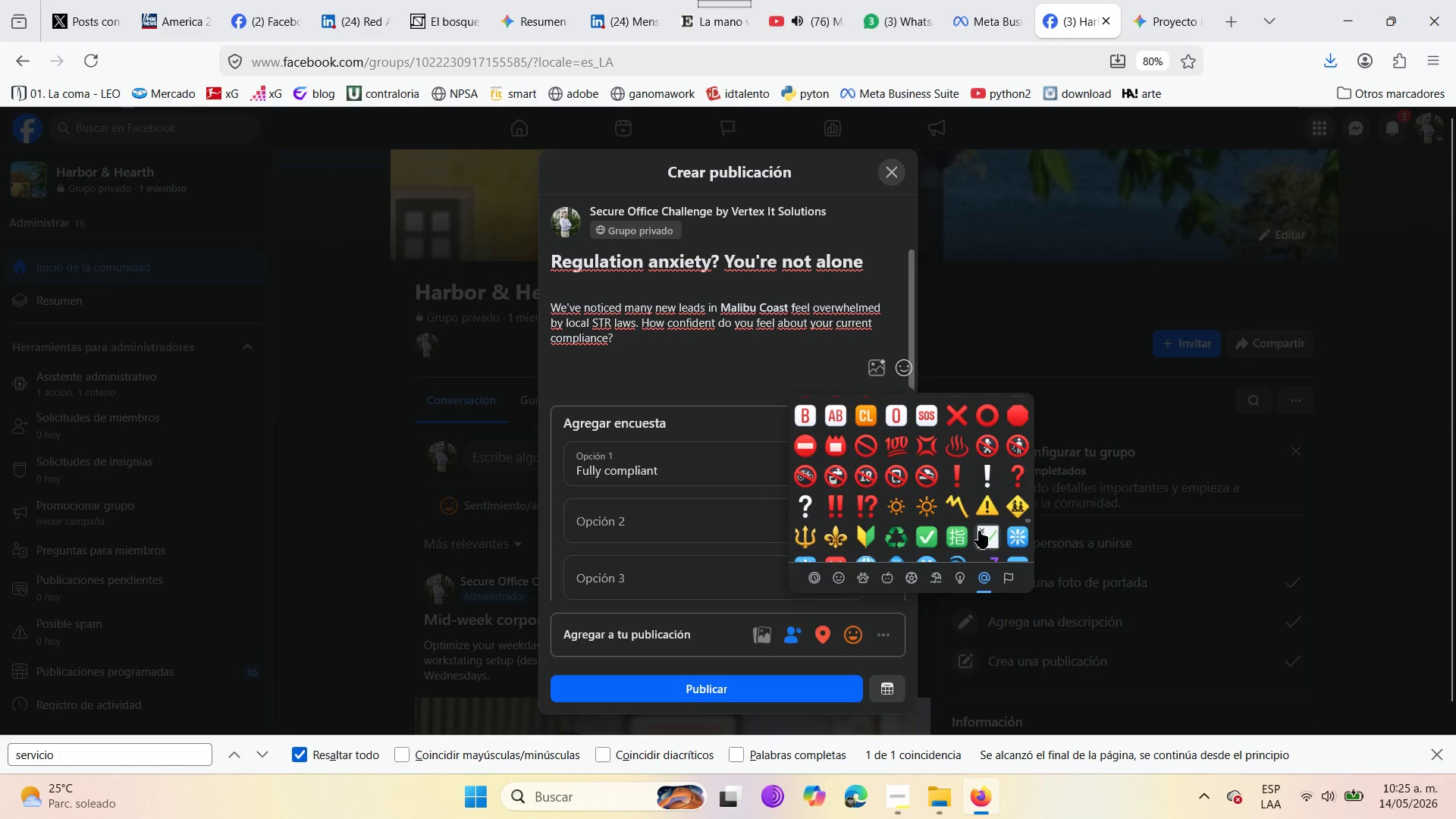 
left_click([923, 532])
 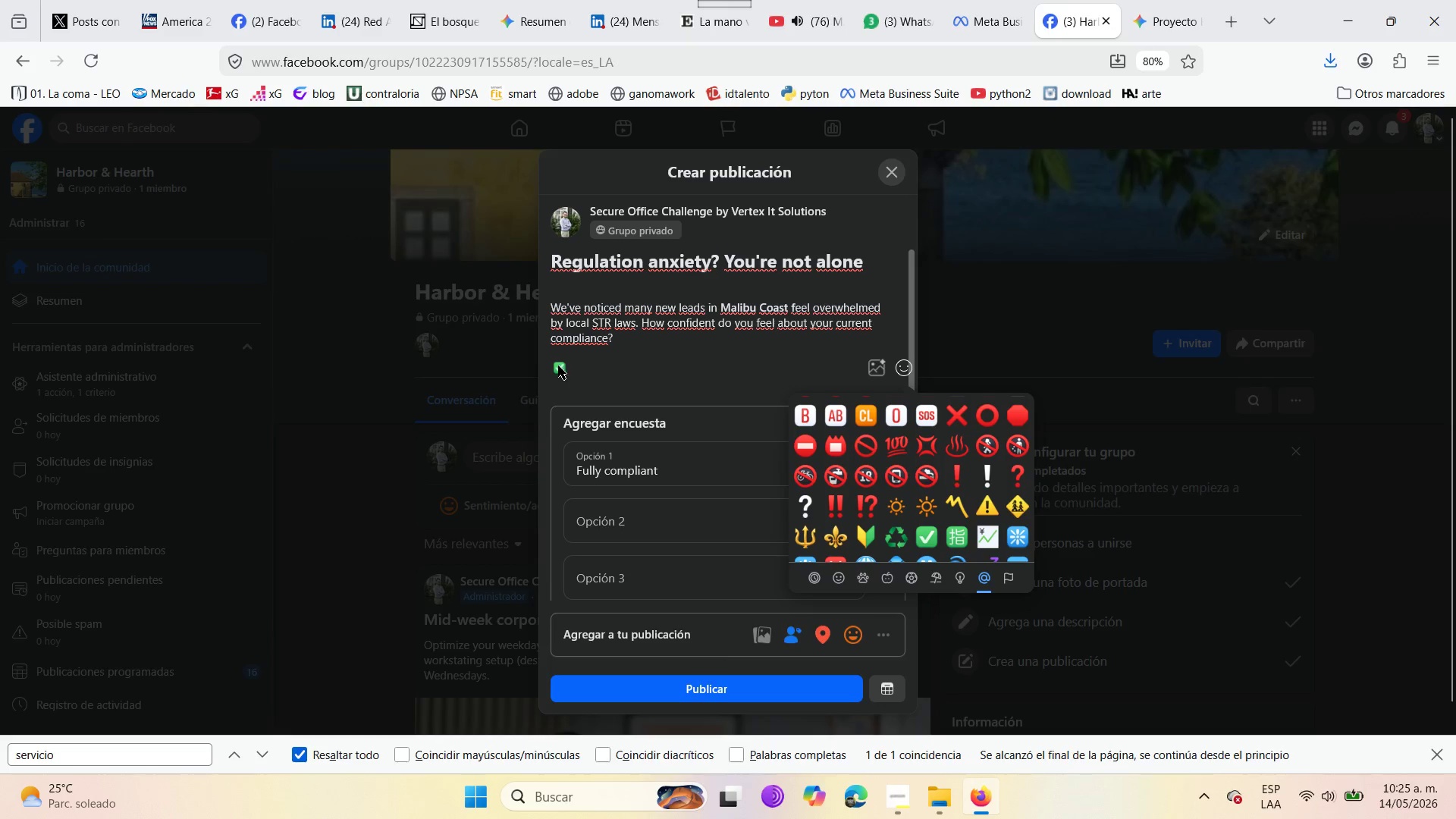 
left_click_drag(start_coordinate=[570, 363], to_coordinate=[550, 367])
 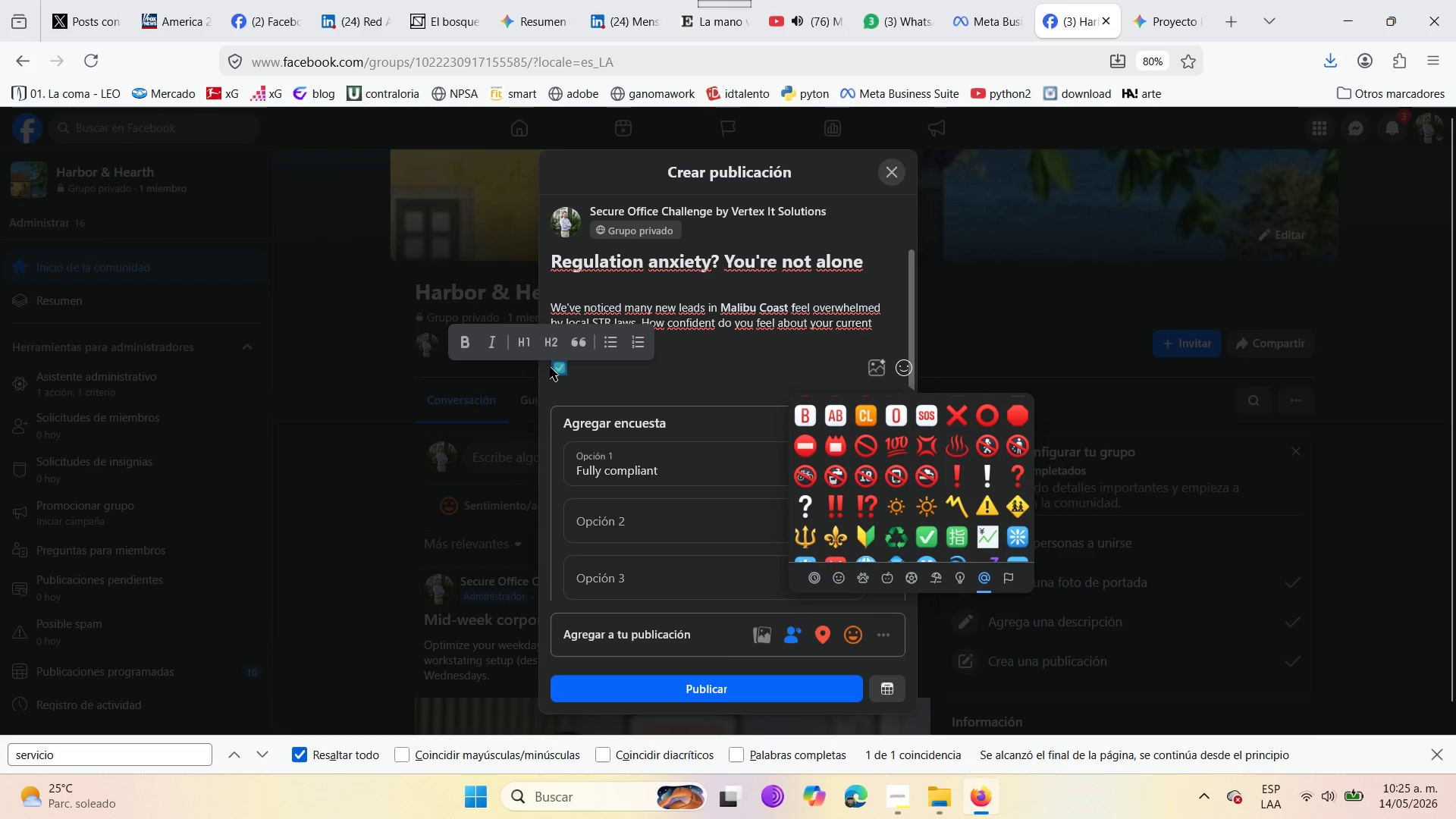 
key(Control+X)
 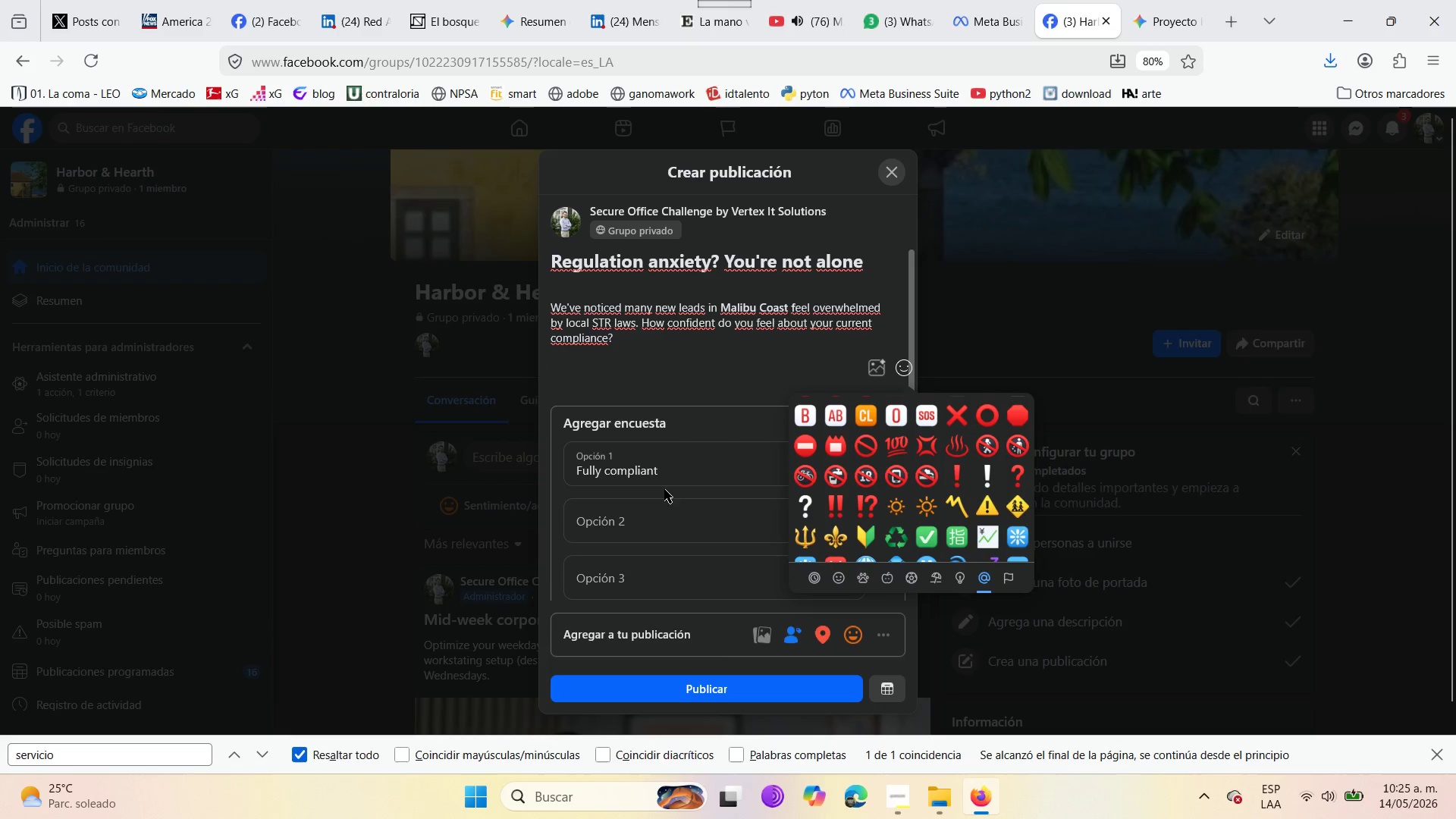 
left_click([689, 469])
 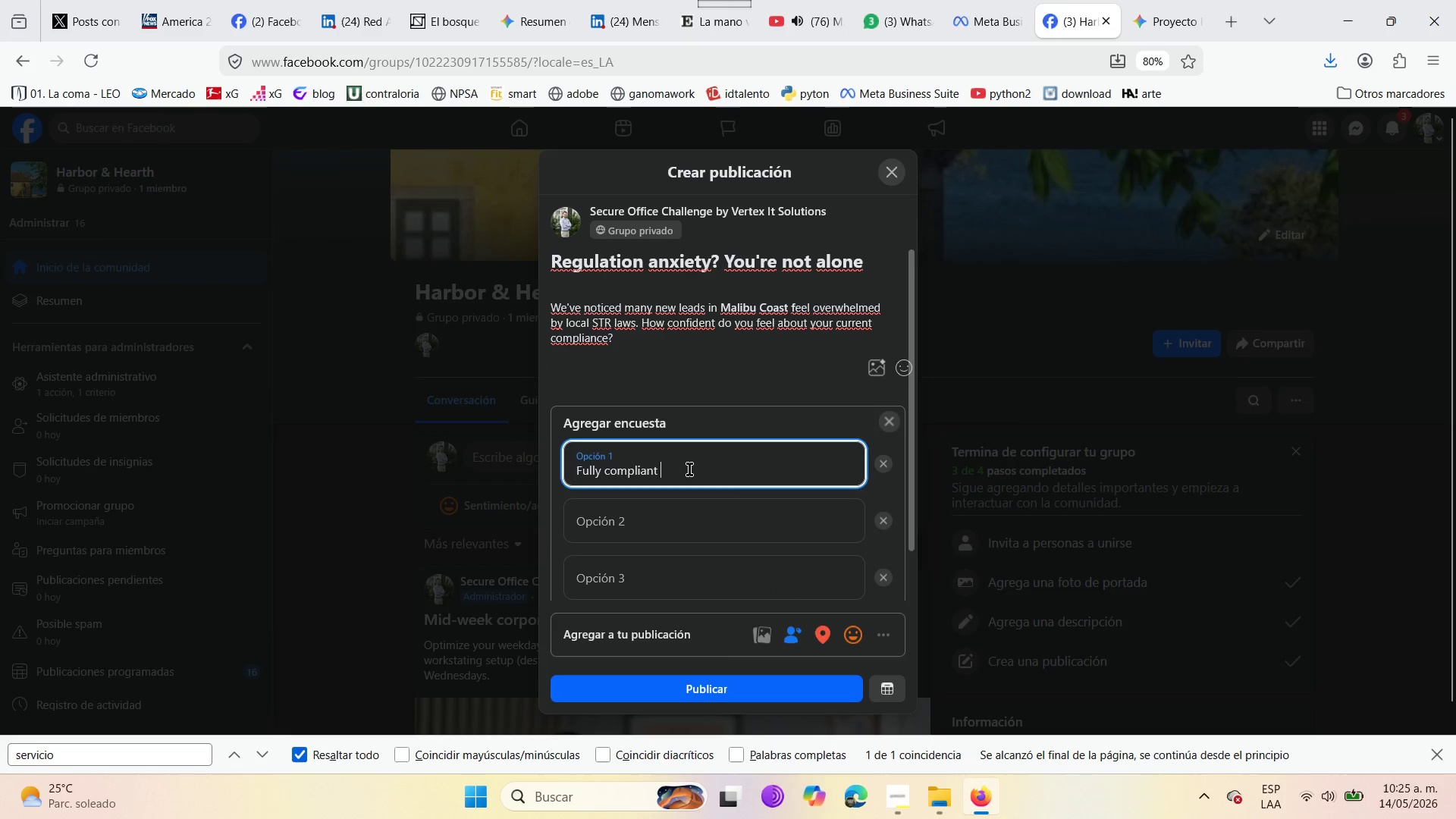 
key(Control+V)
 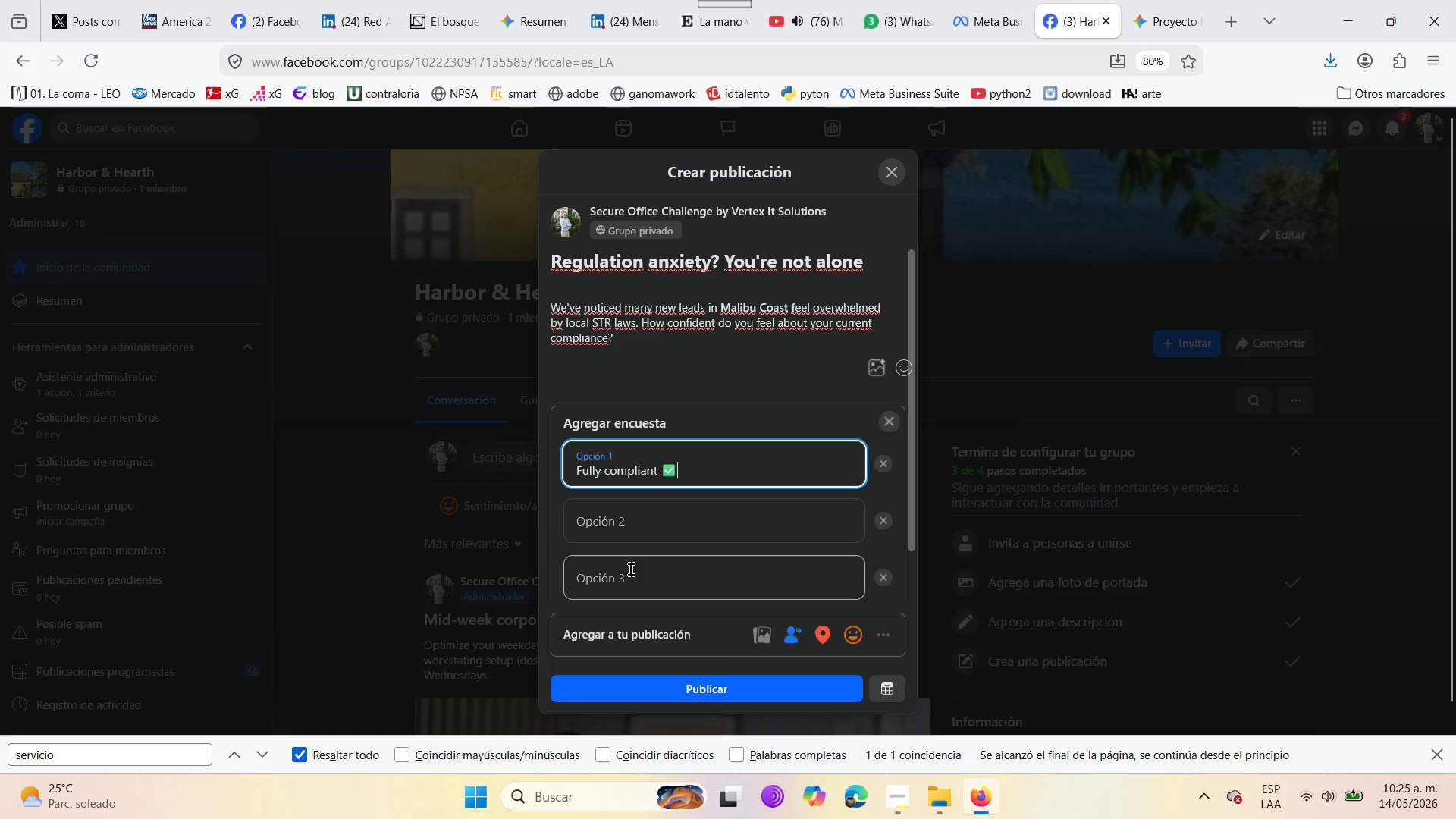 
left_click([620, 513])
 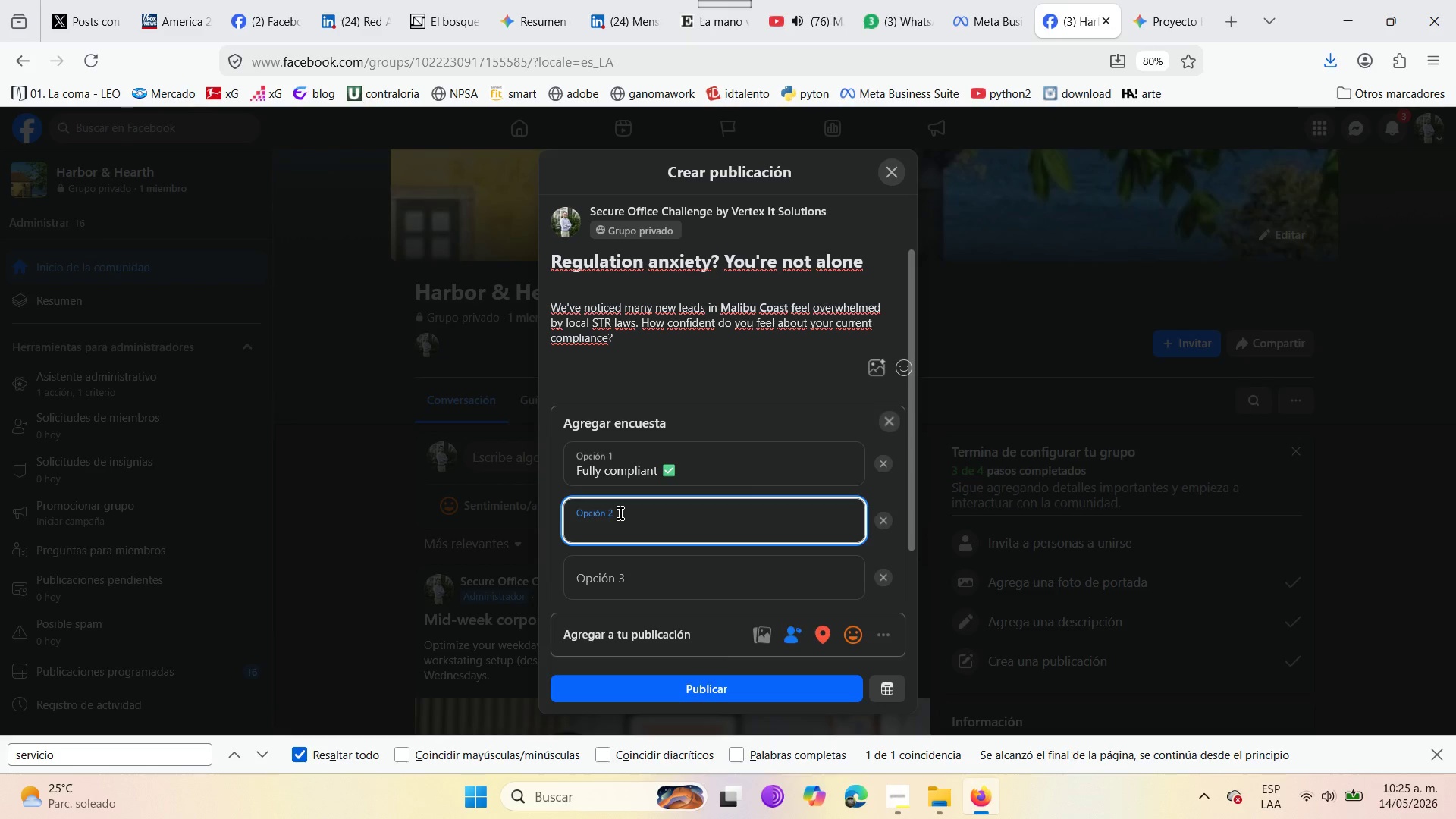 
wait(5.42)
 